 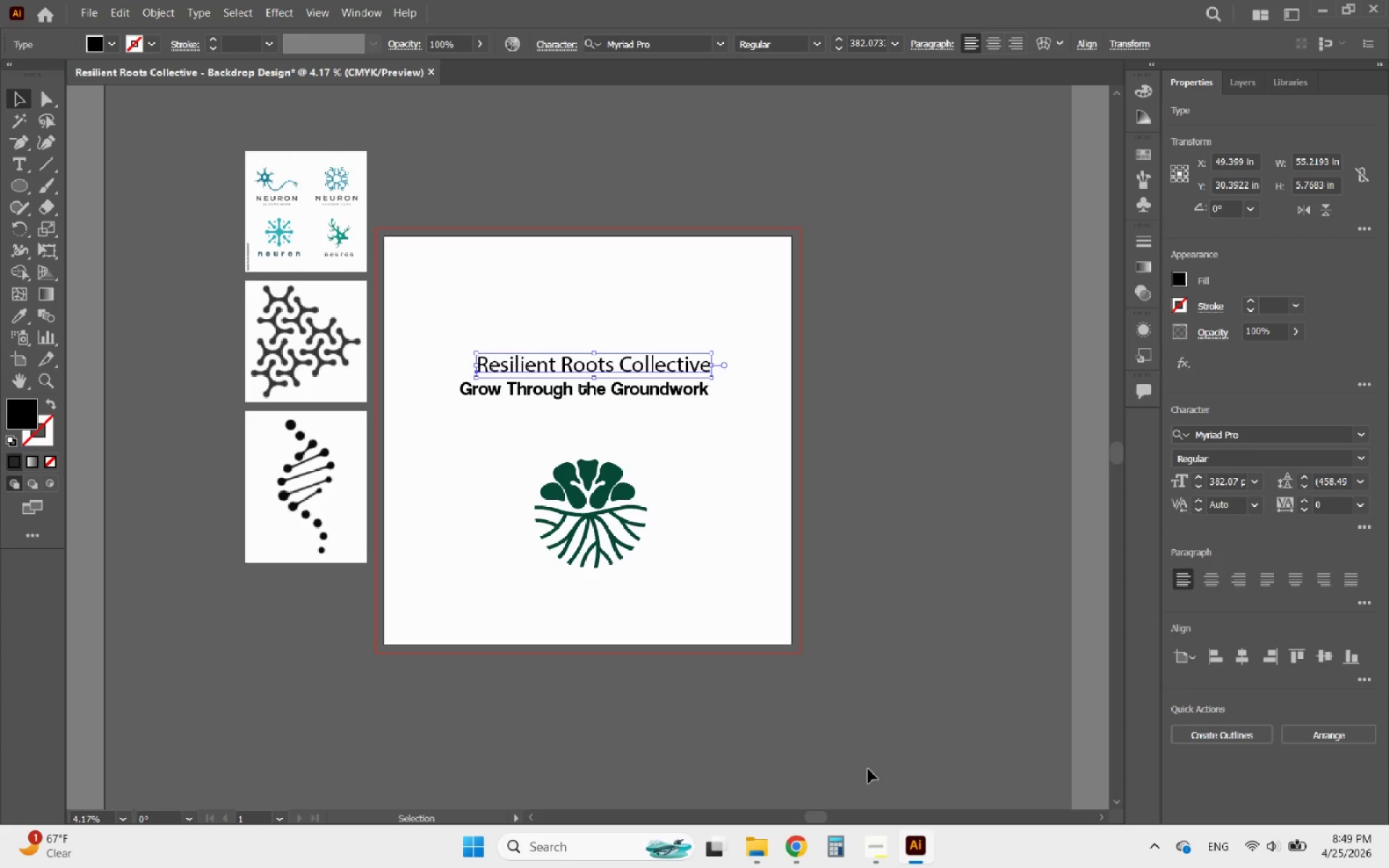 
left_click([799, 848])
 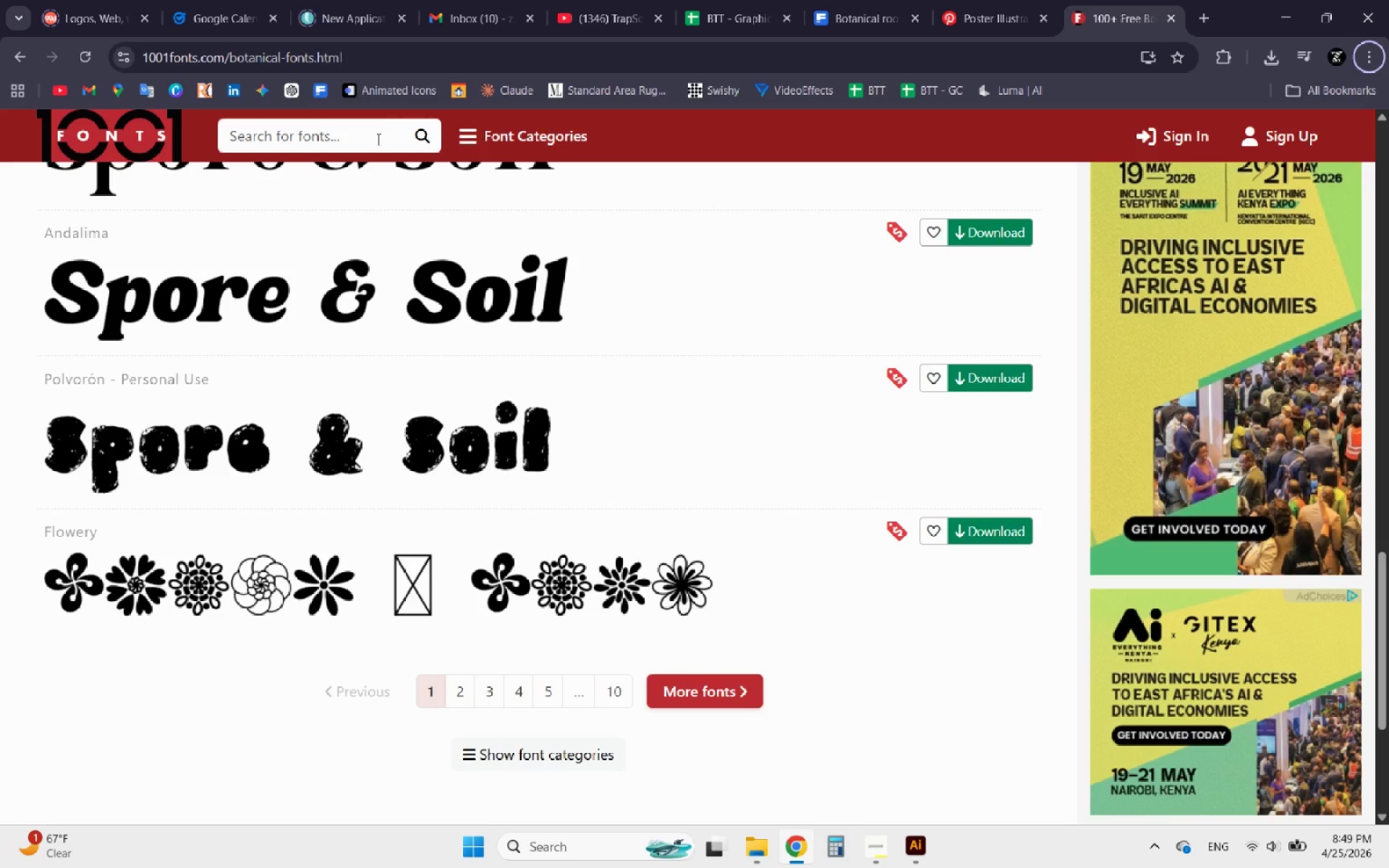 
scroll: coordinate [259, 302], scroll_direction: up, amount: 8.0
 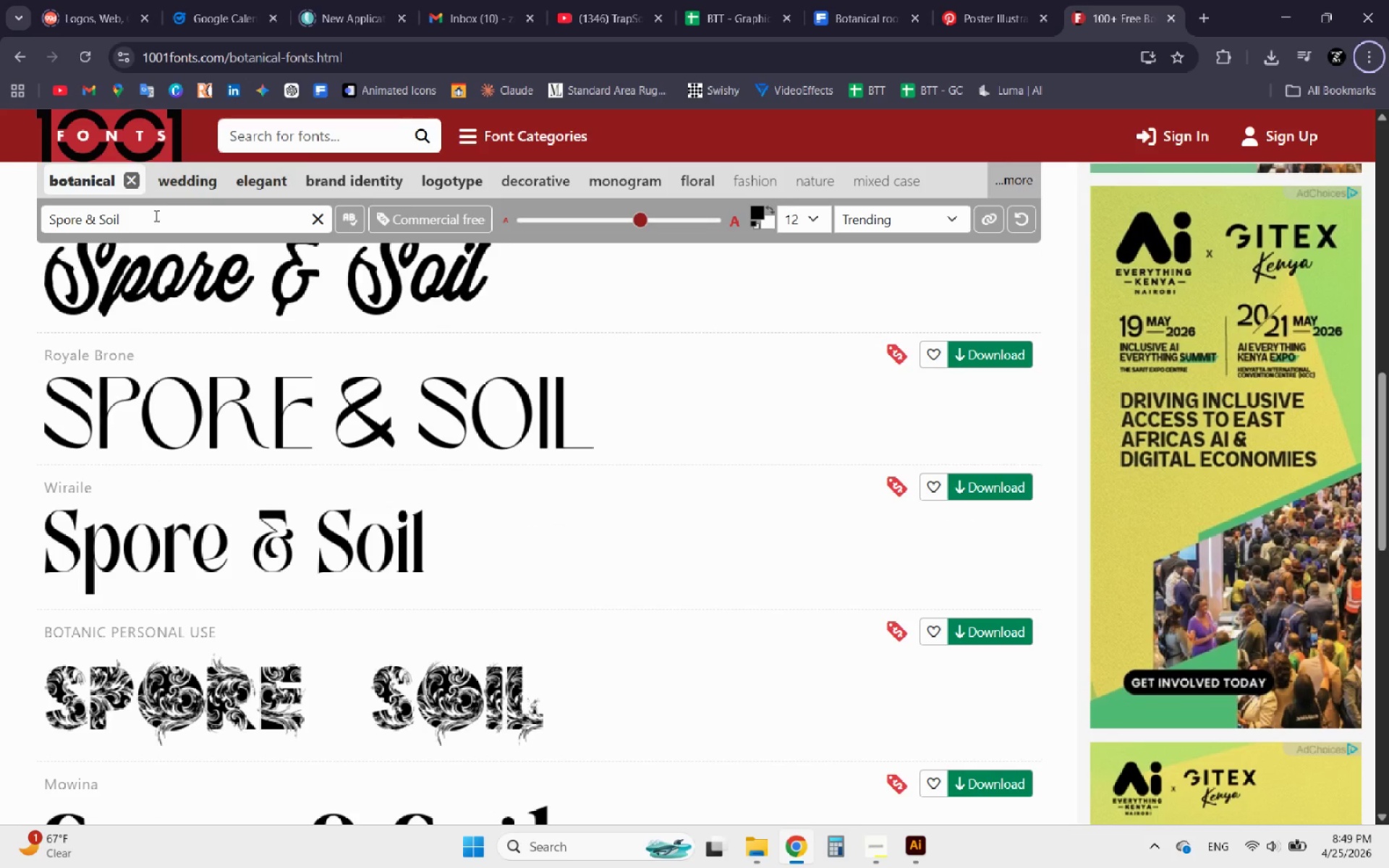 
left_click_drag(start_coordinate=[146, 221], to_coordinate=[41, 222])
 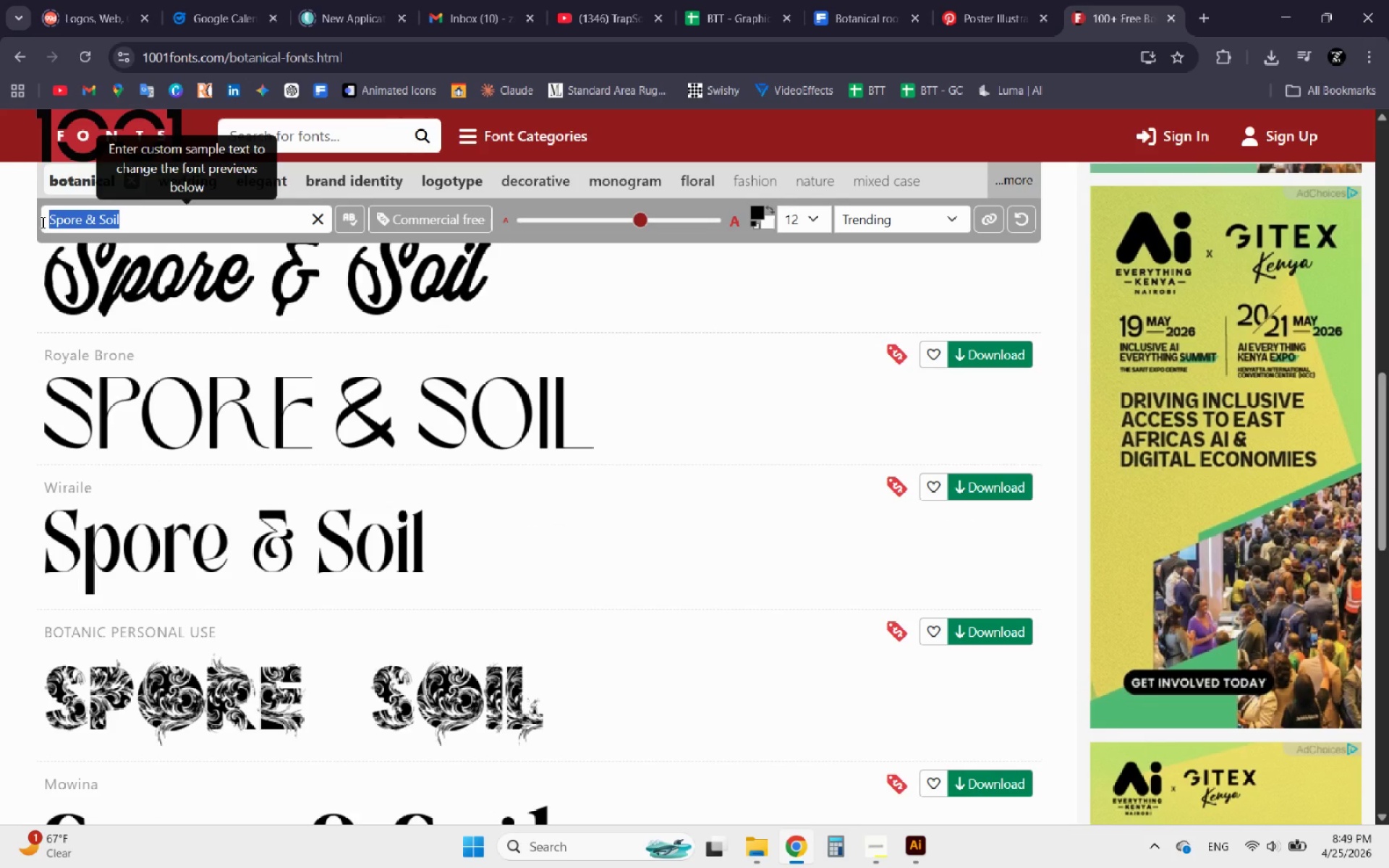 
key(Control+V)
 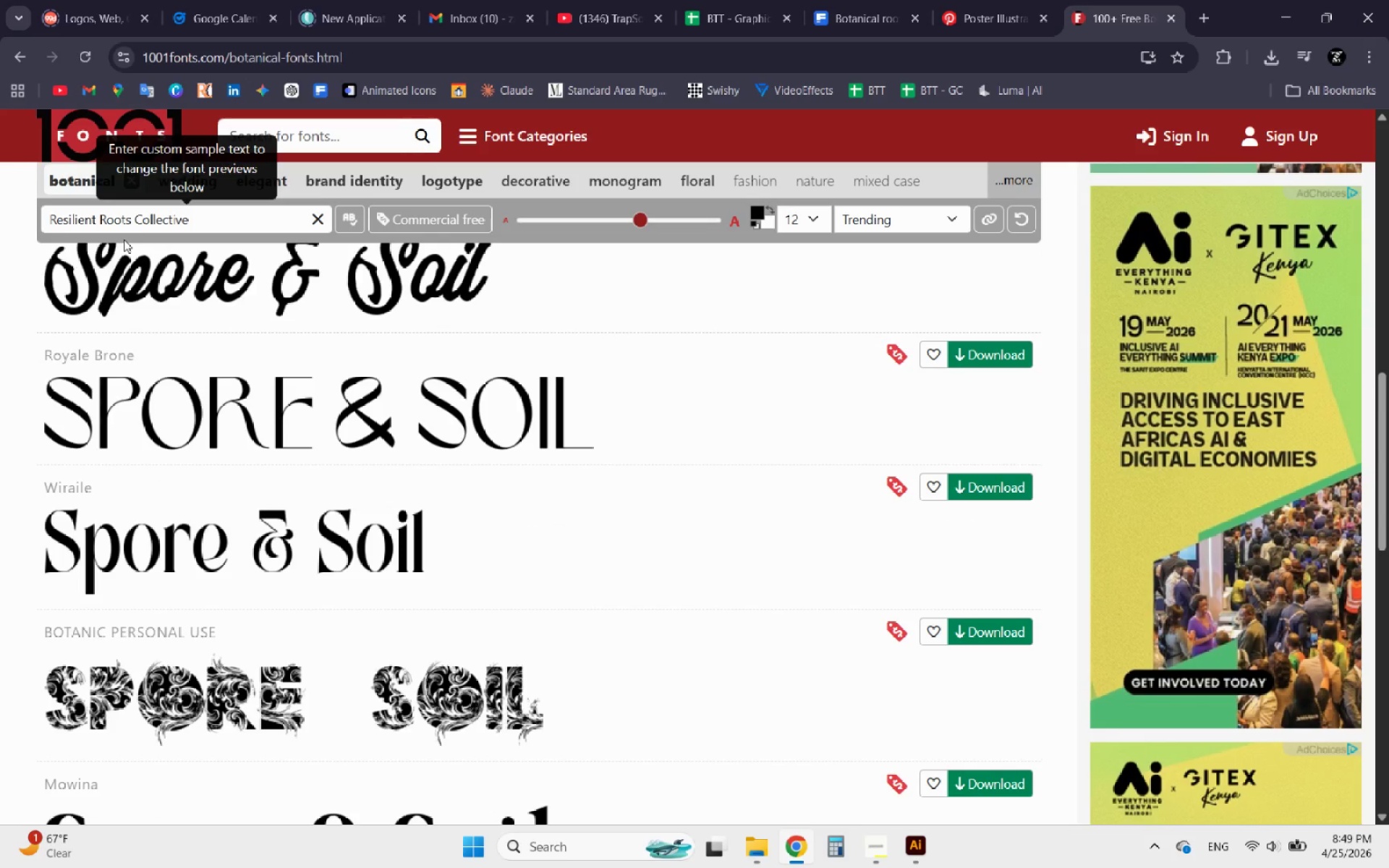 
key(Enter)
 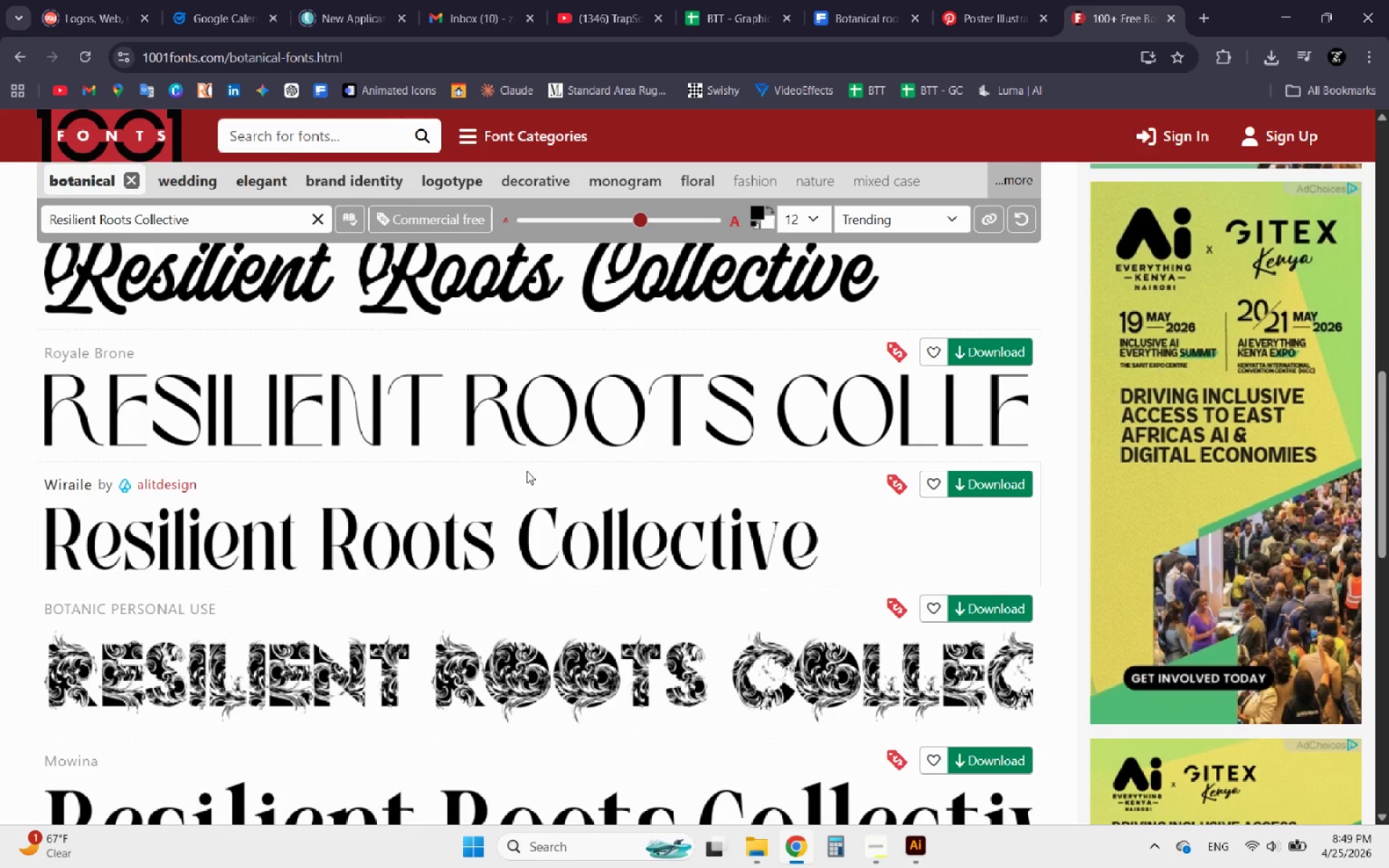 
wait(6.69)
 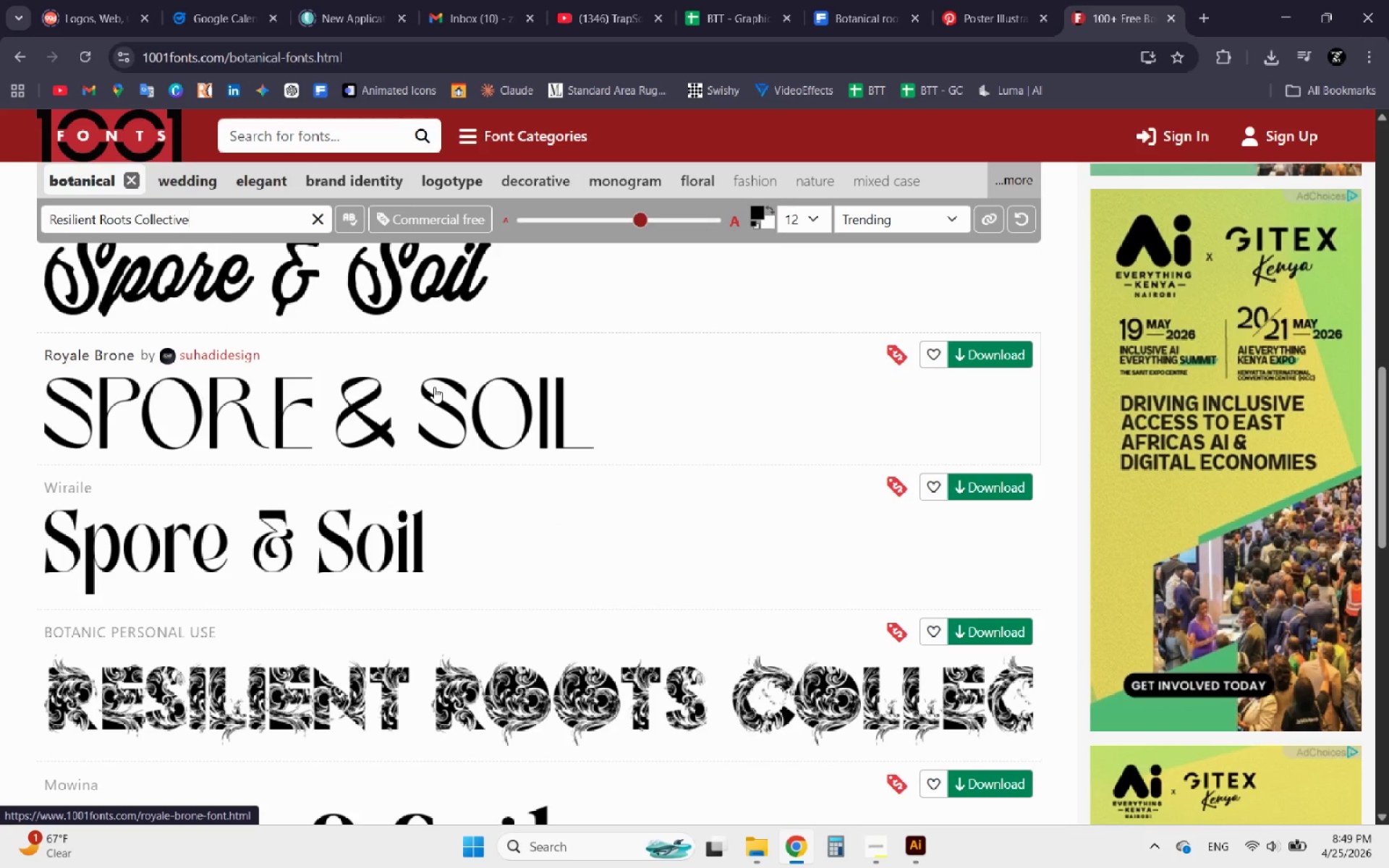 
scroll: coordinate [599, 498], scroll_direction: down, amount: 5.0
 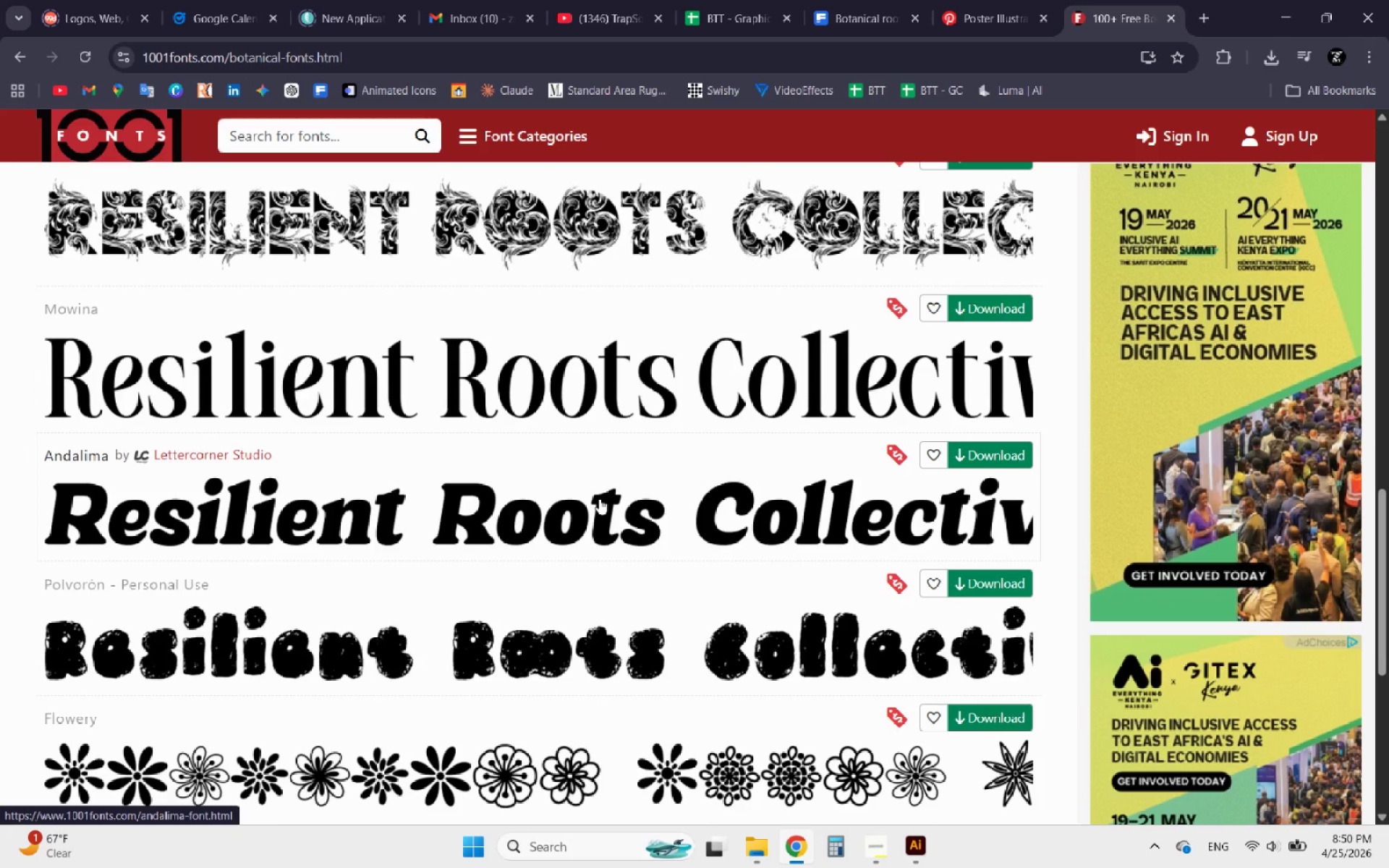 
scroll: coordinate [599, 498], scroll_direction: none, amount: 0.0
 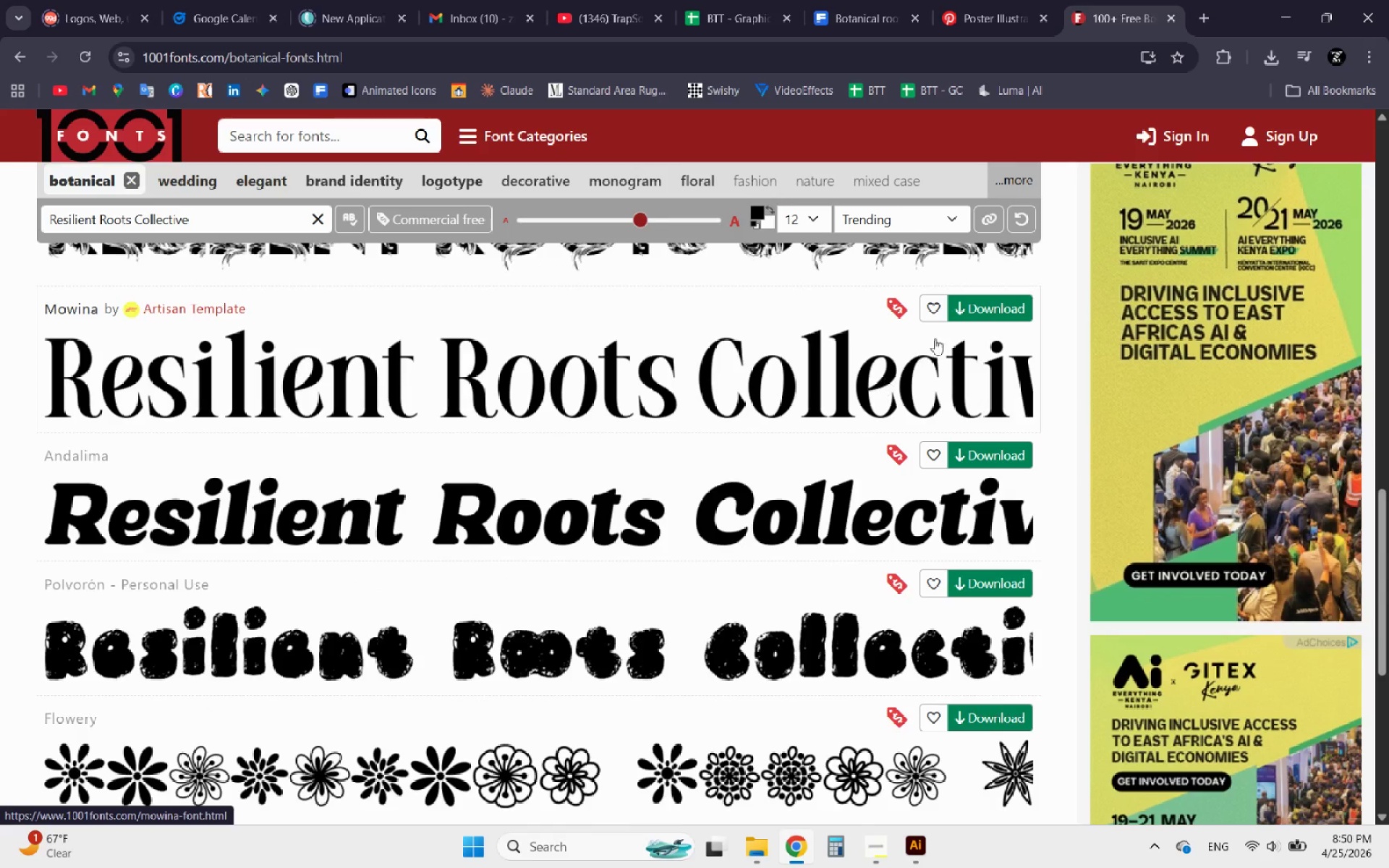 
left_click([968, 314])
 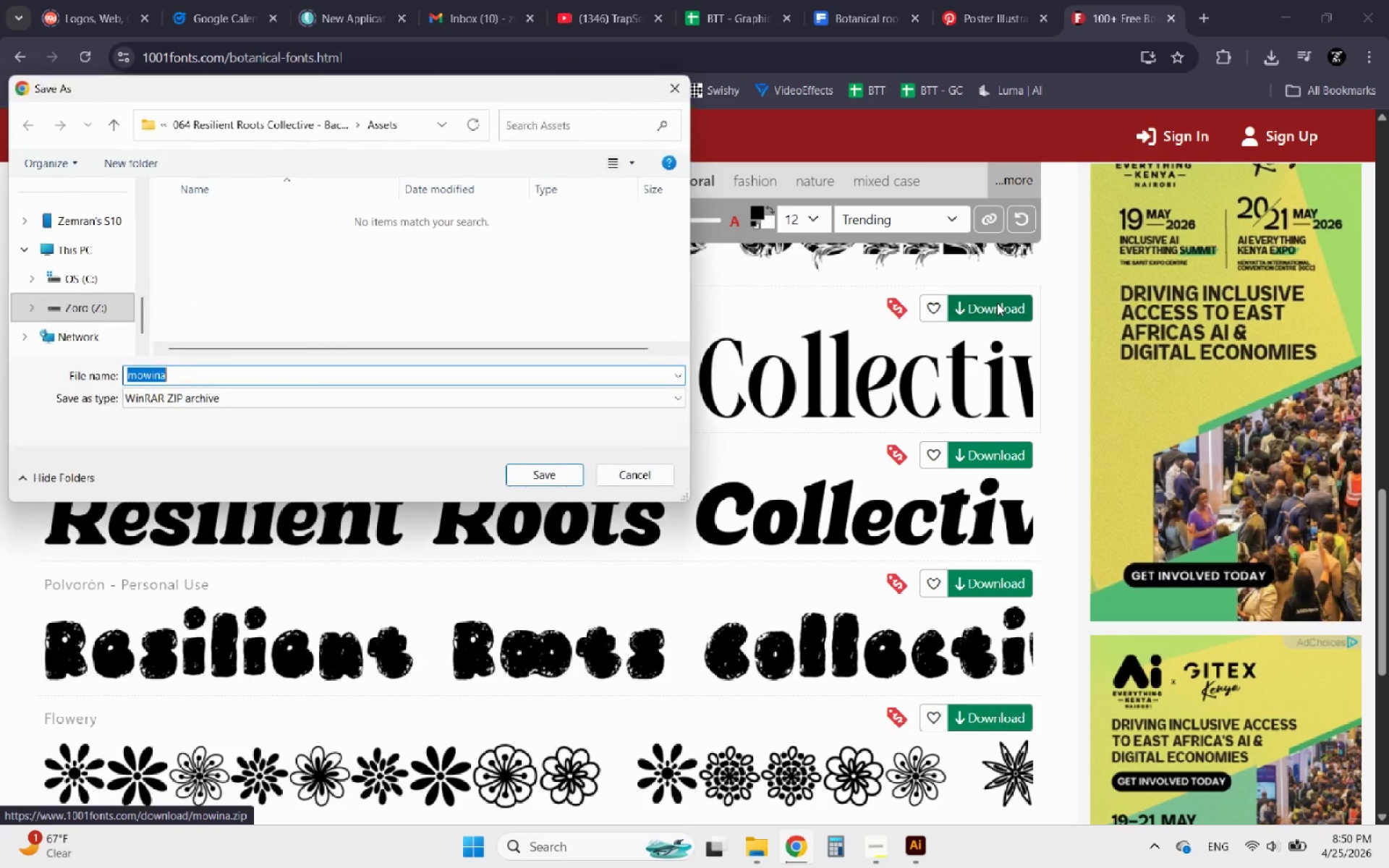 
wait(16.05)
 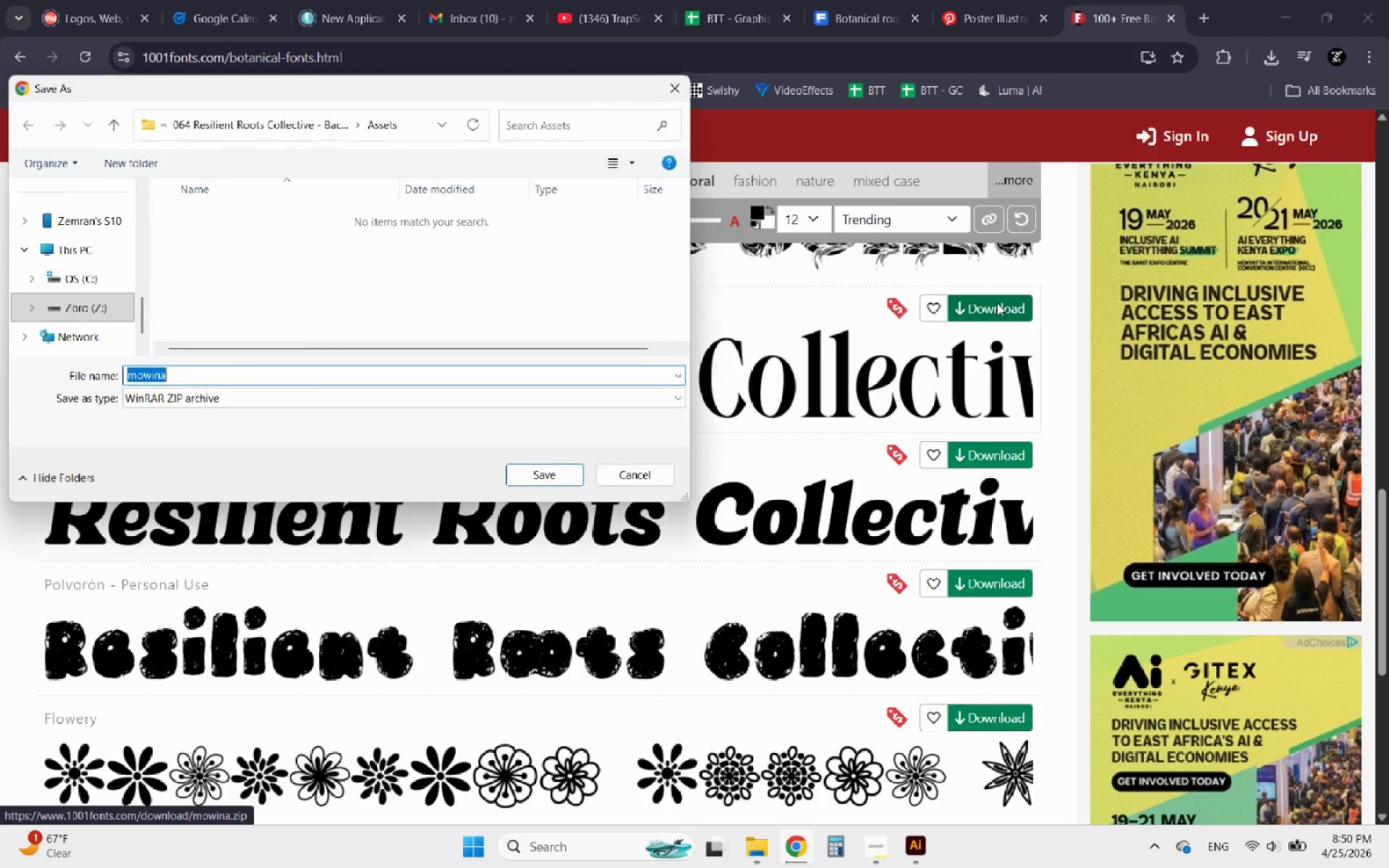 
left_click([545, 478])
 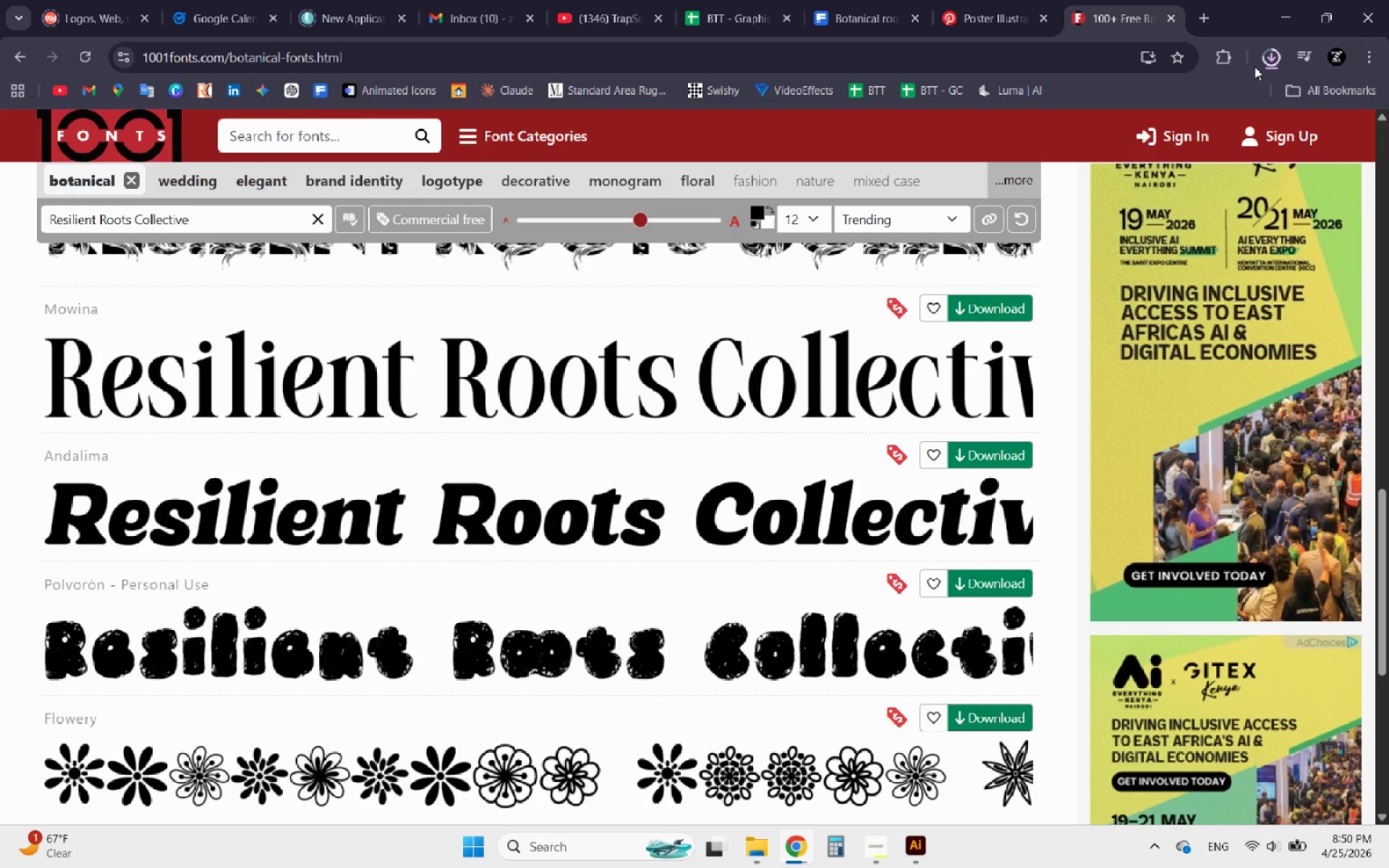 
wait(7.03)
 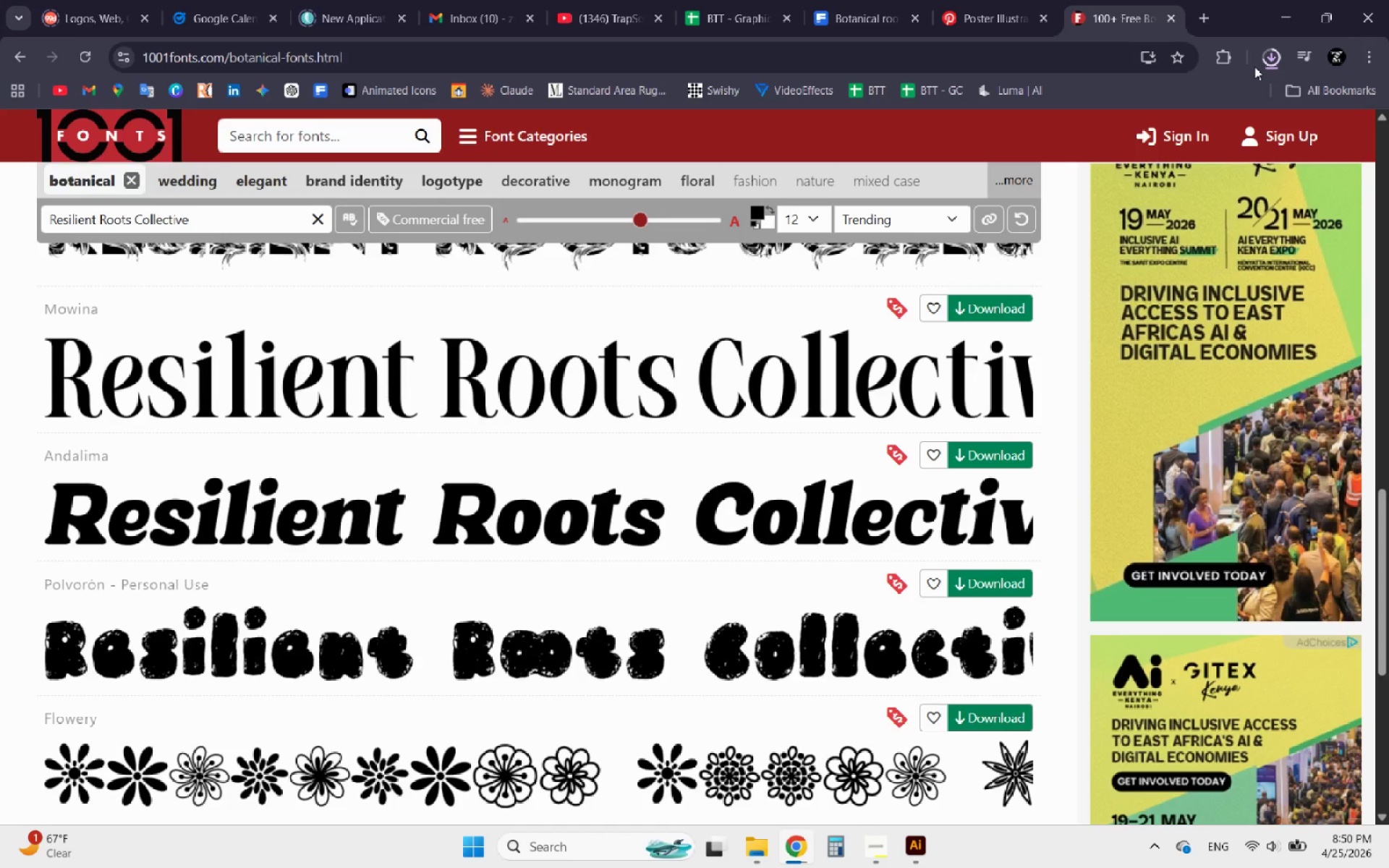 
left_click([1275, 56])
 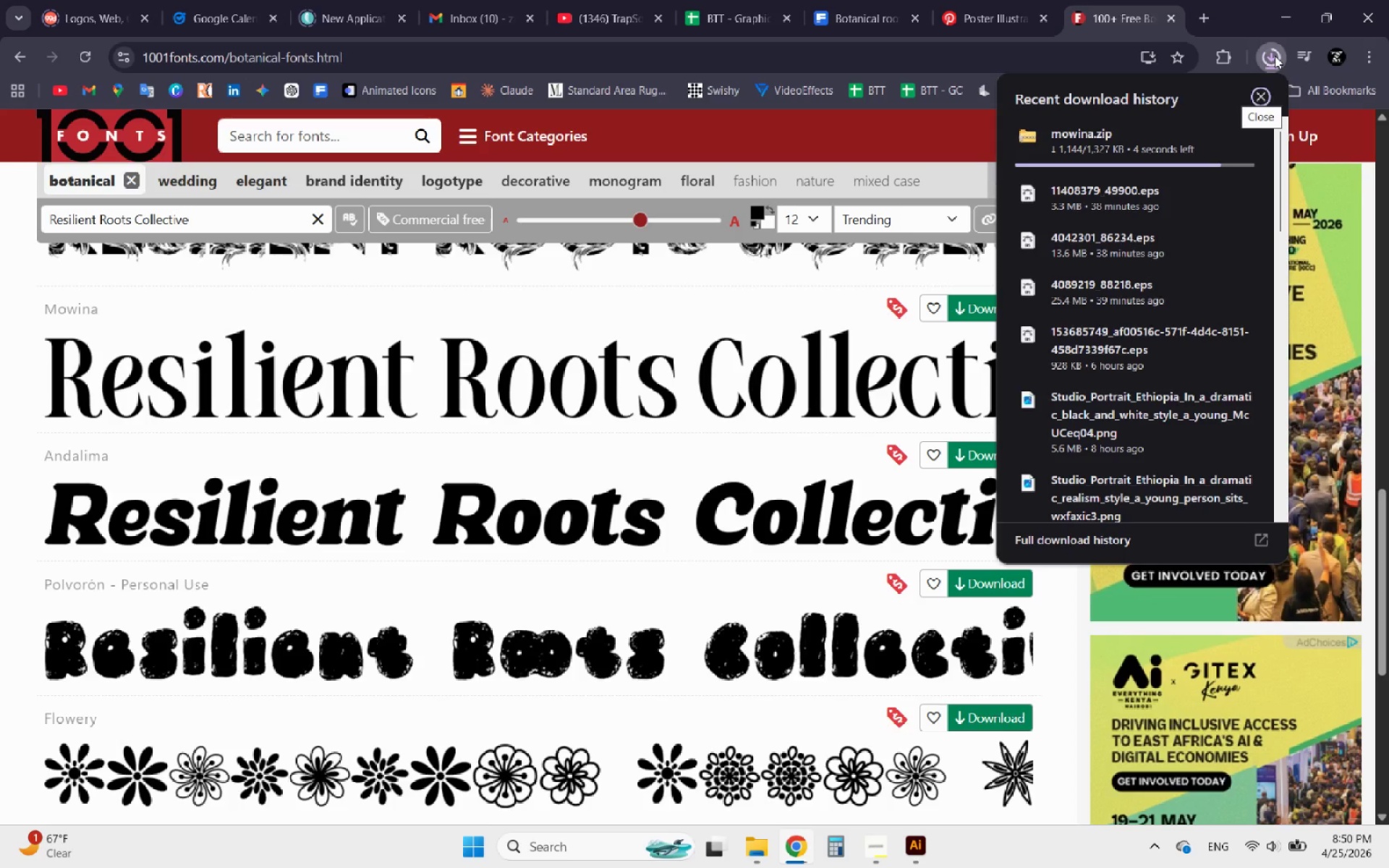 
mouse_move([1199, 150])
 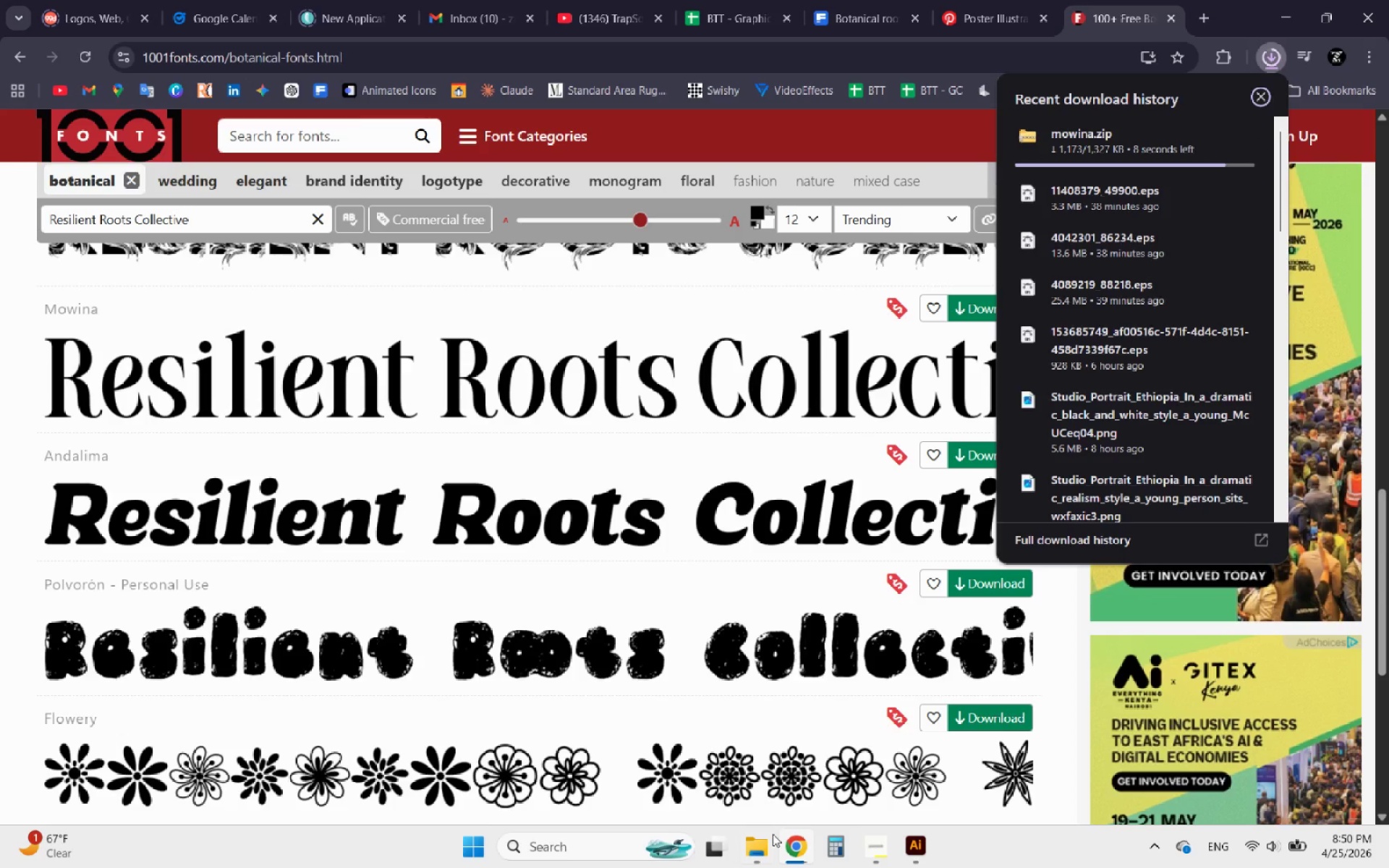 
left_click([767, 845])
 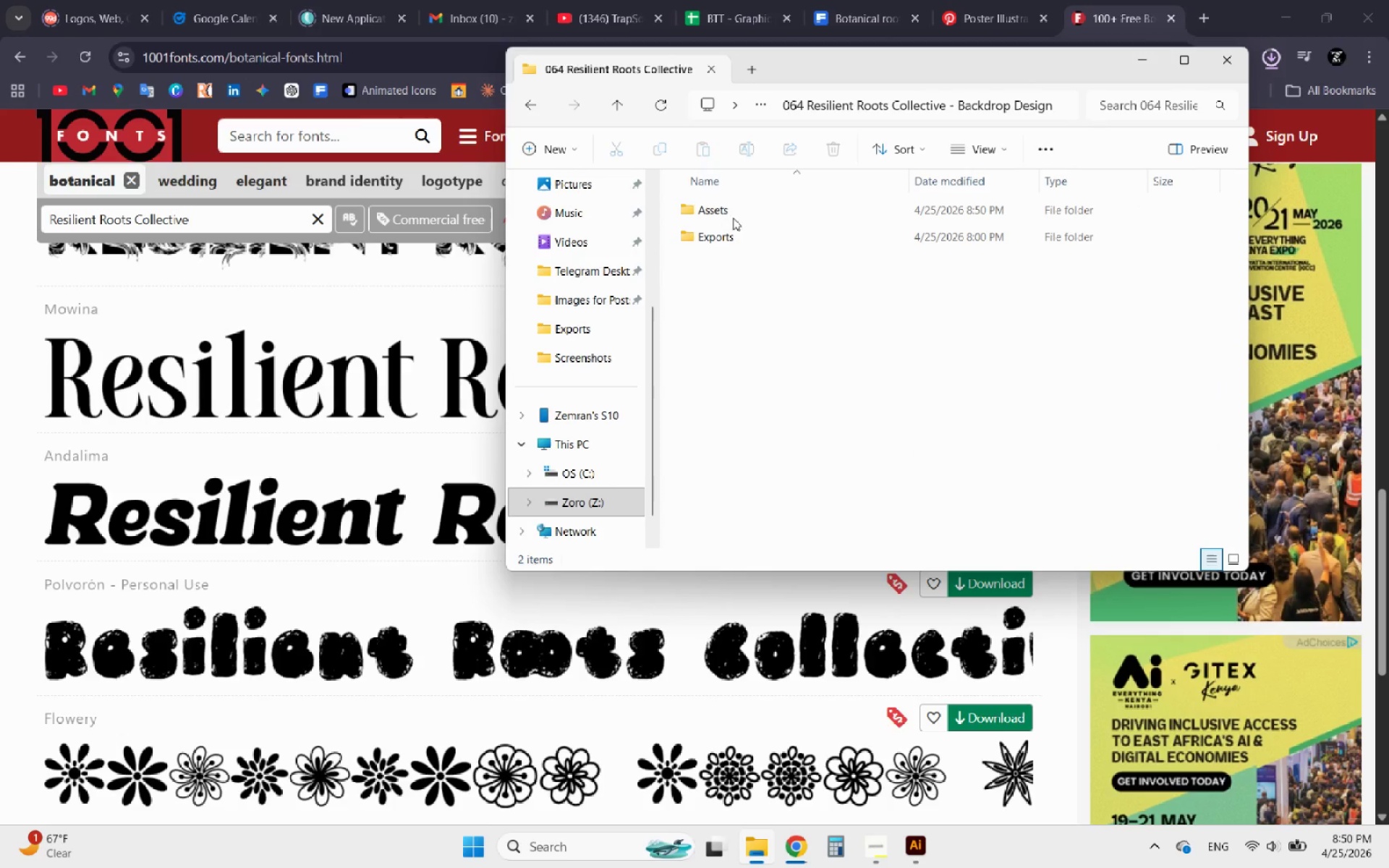 
double_click([727, 213])
 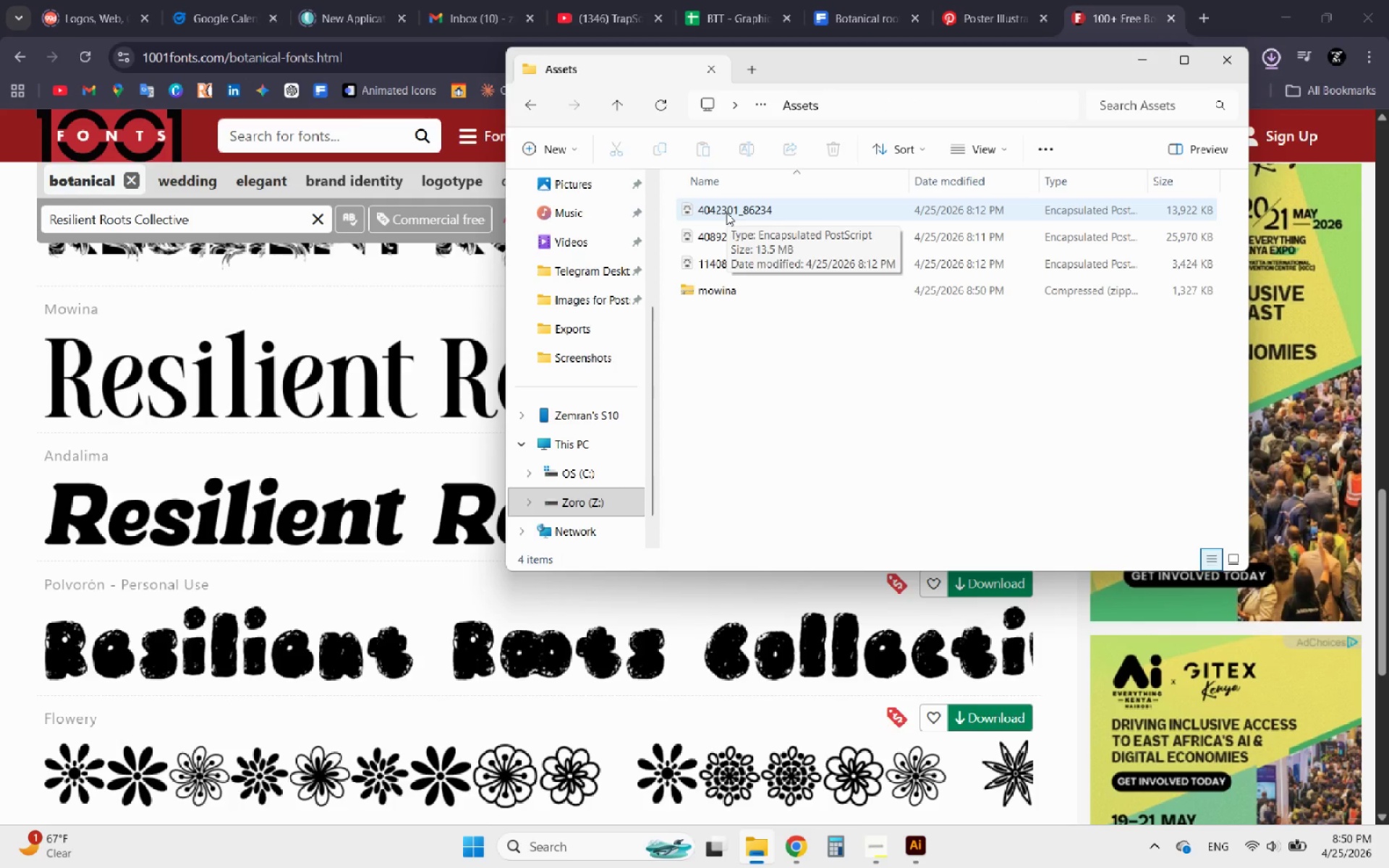 
left_click([744, 294])
 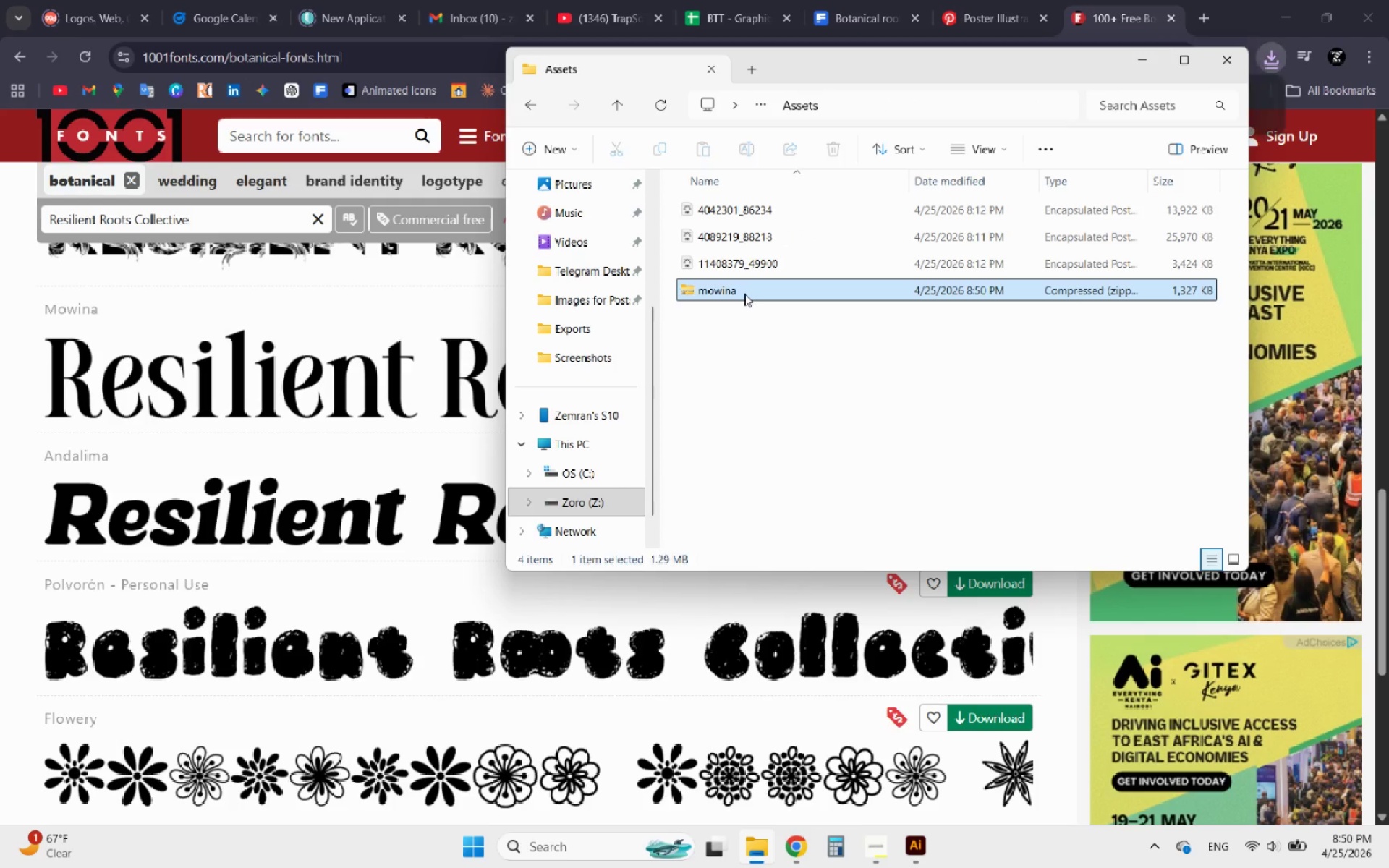 
right_click([744, 294])
 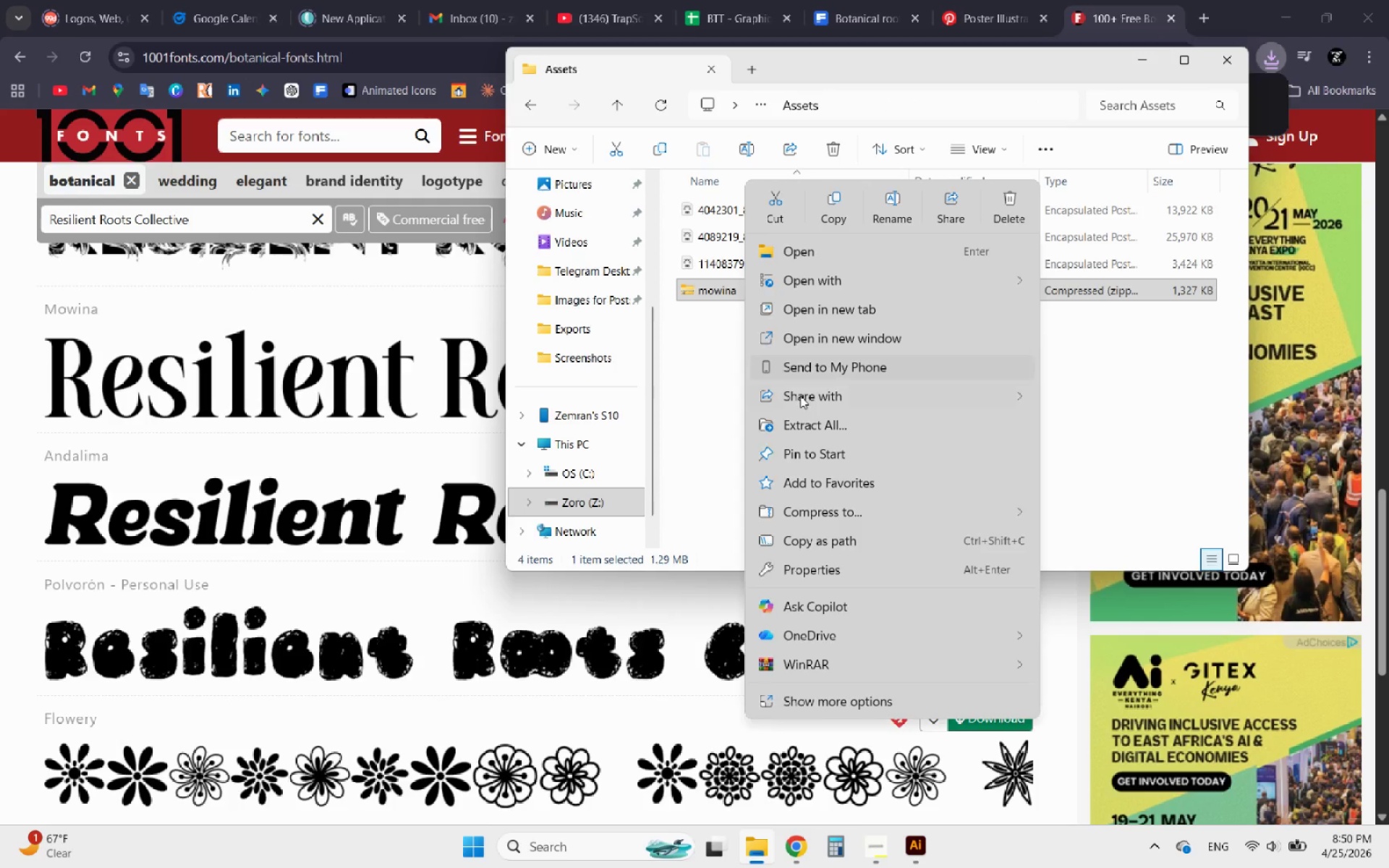 
left_click([808, 426])
 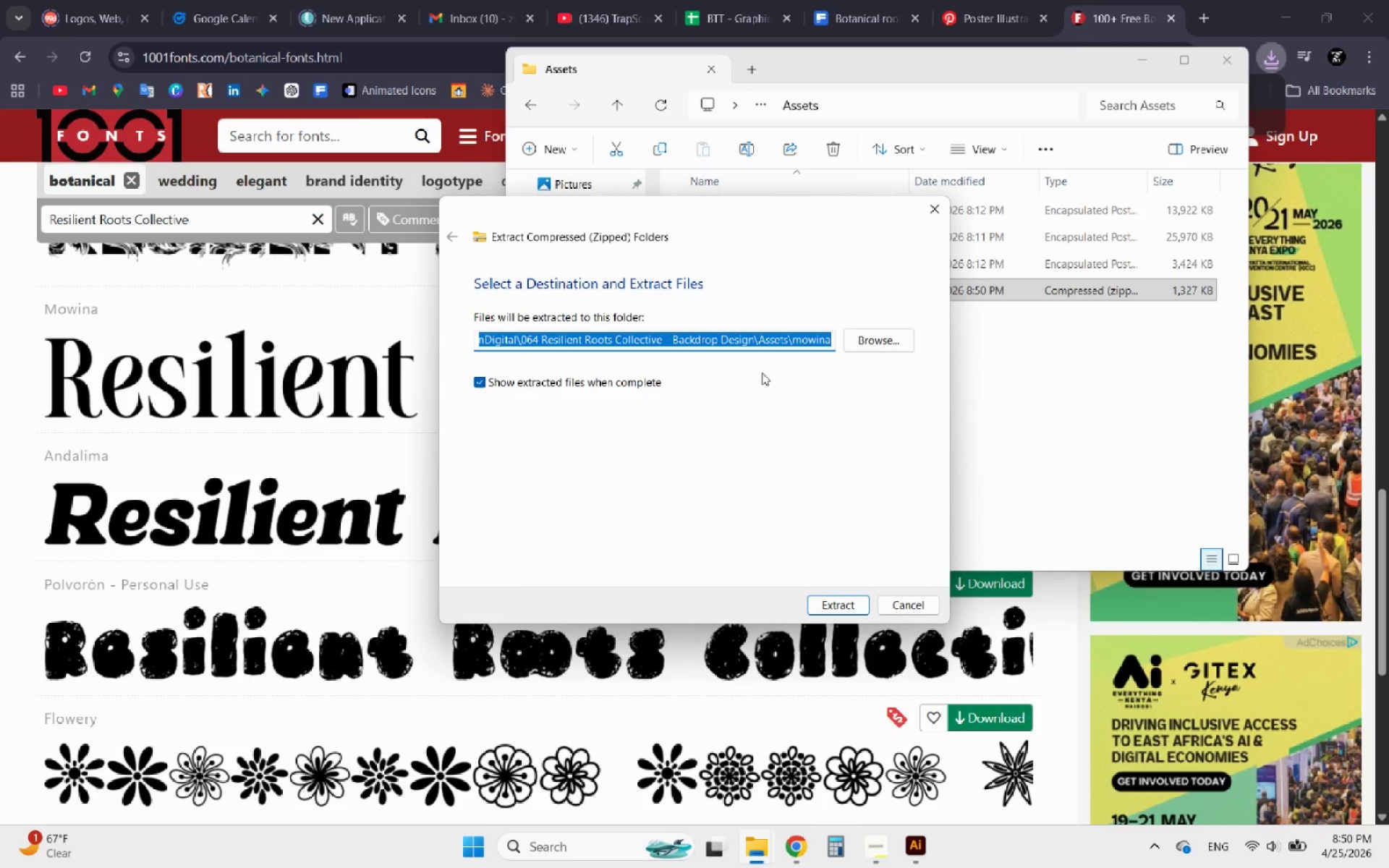 
left_click([824, 607])
 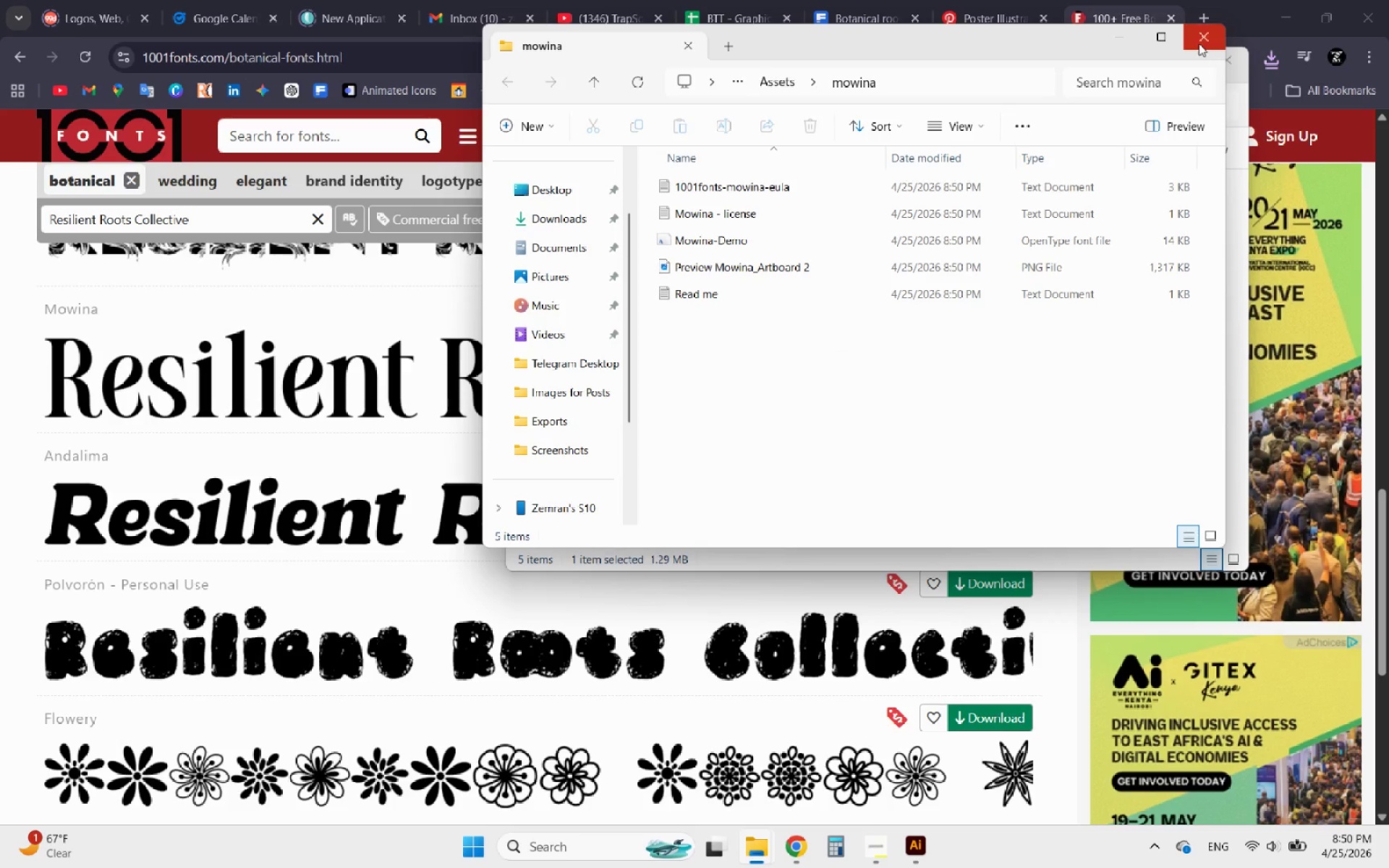 
left_click([723, 244])
 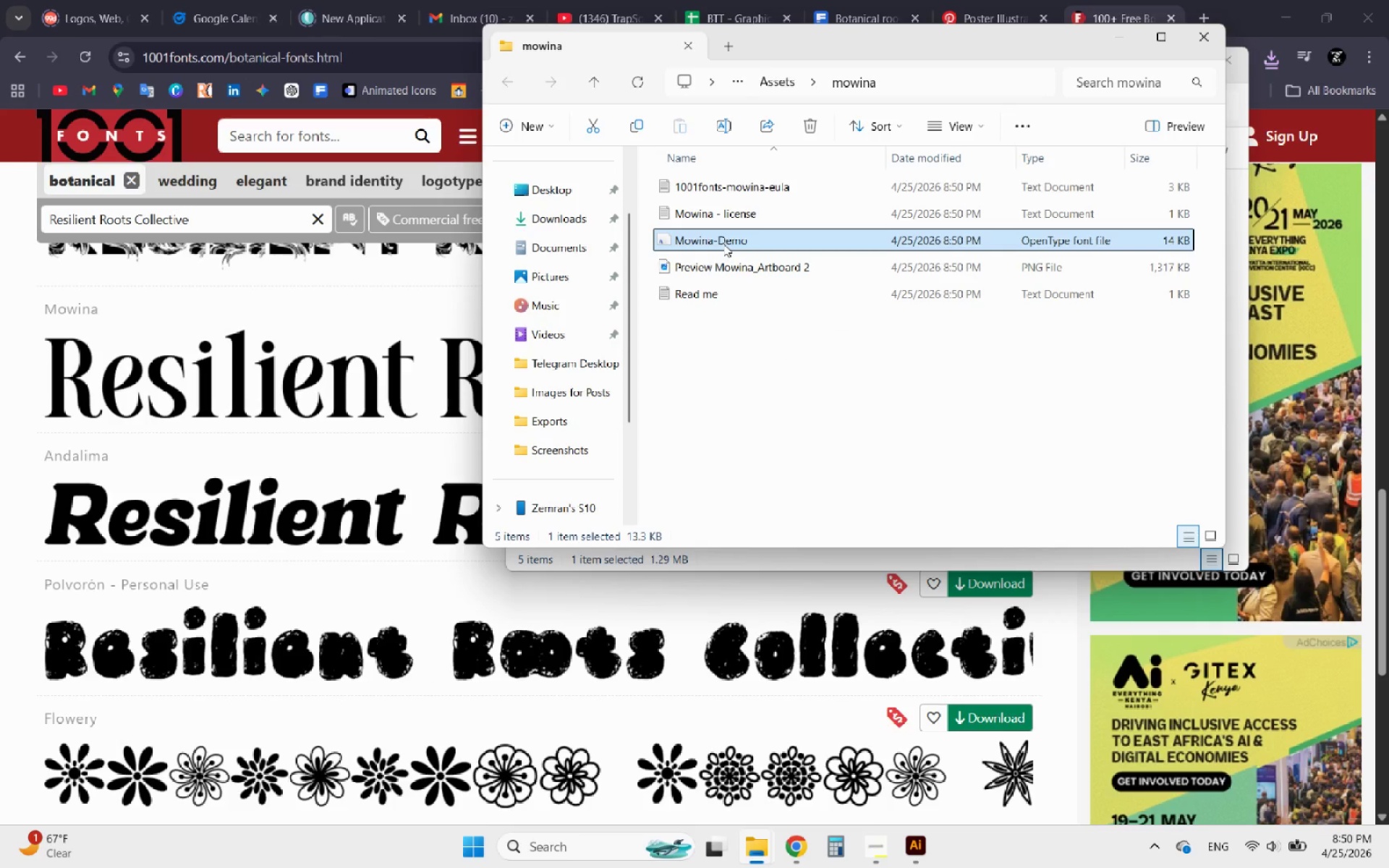 
right_click([723, 244])
 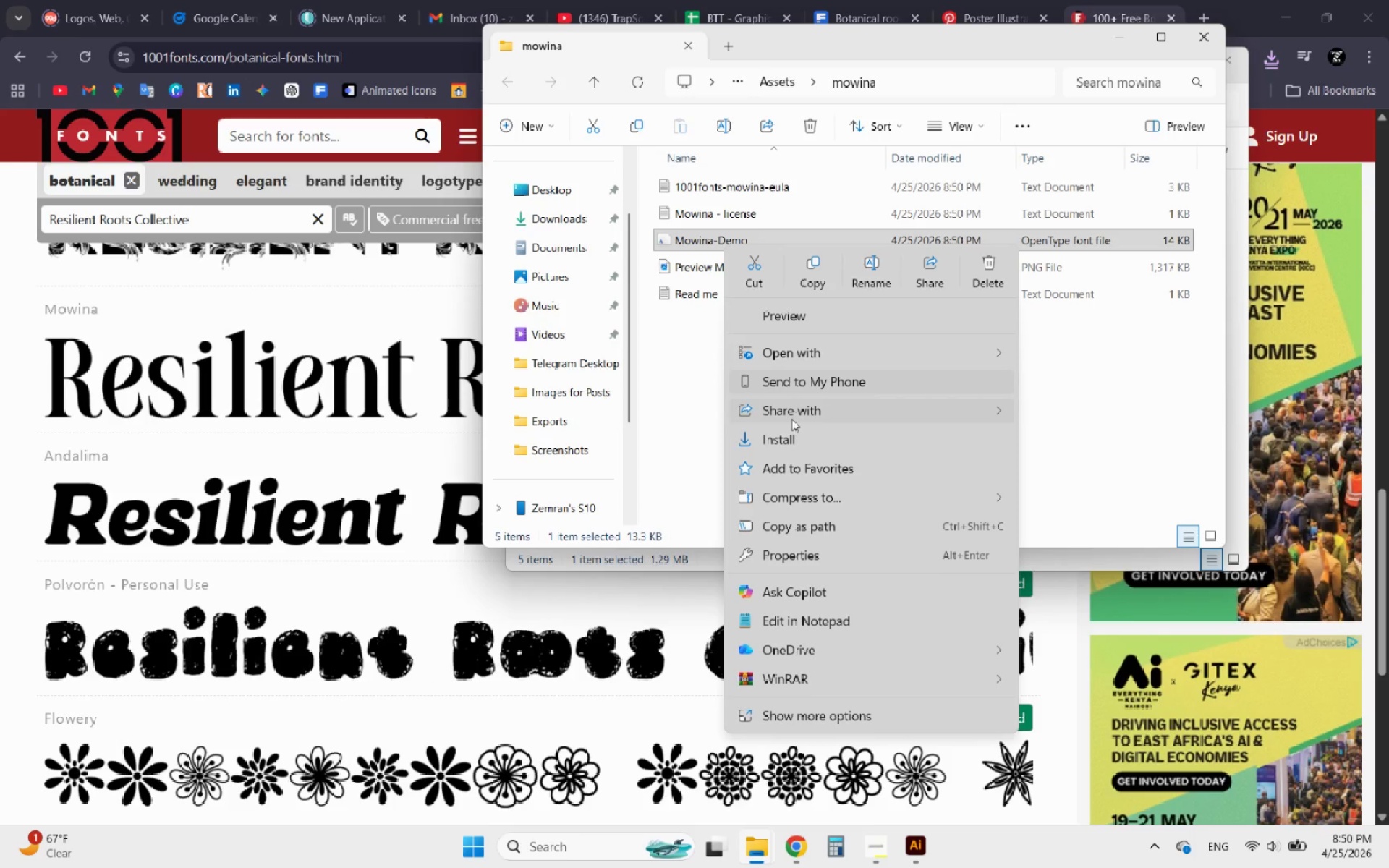 
left_click([781, 439])
 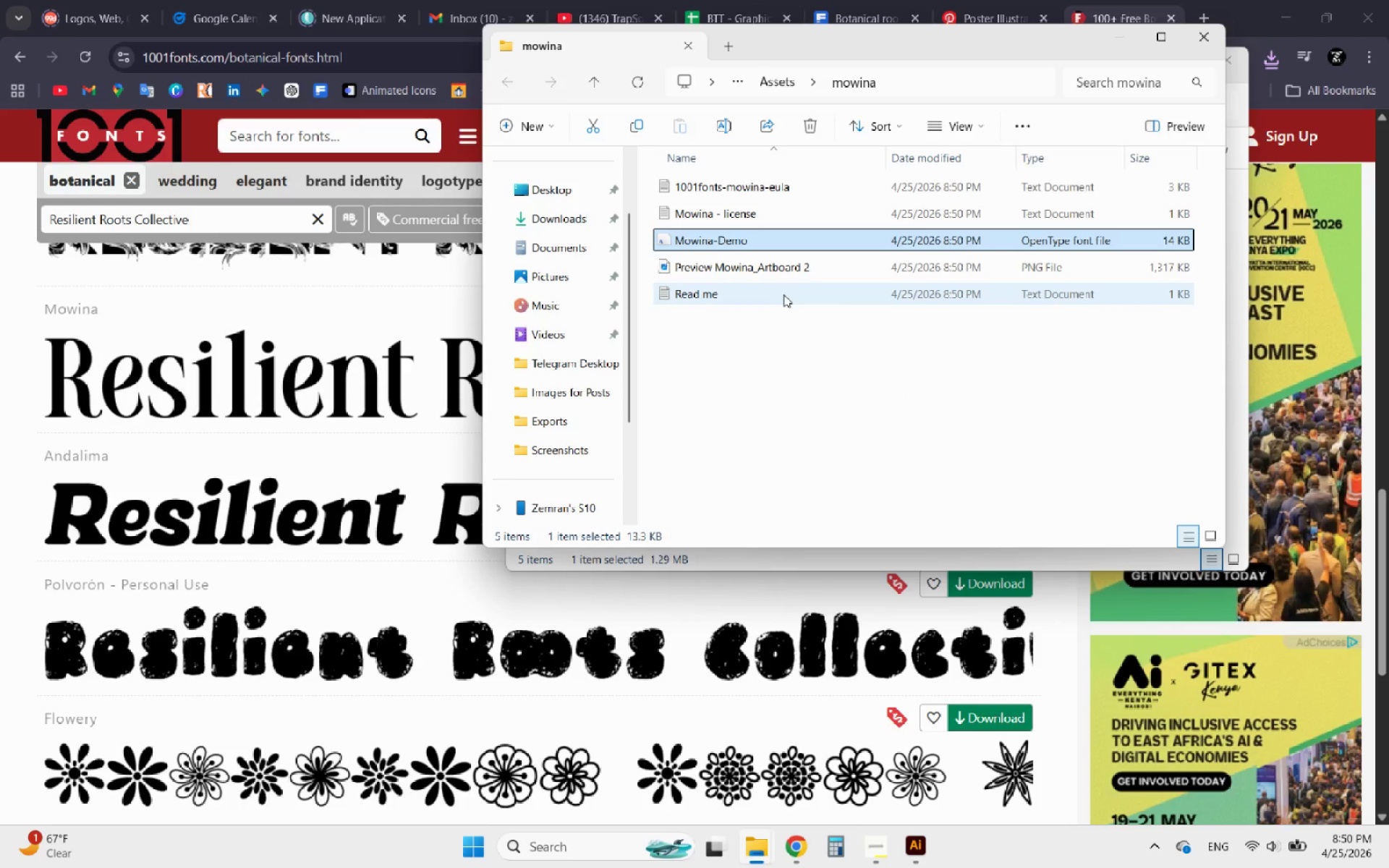 
wait(7.78)
 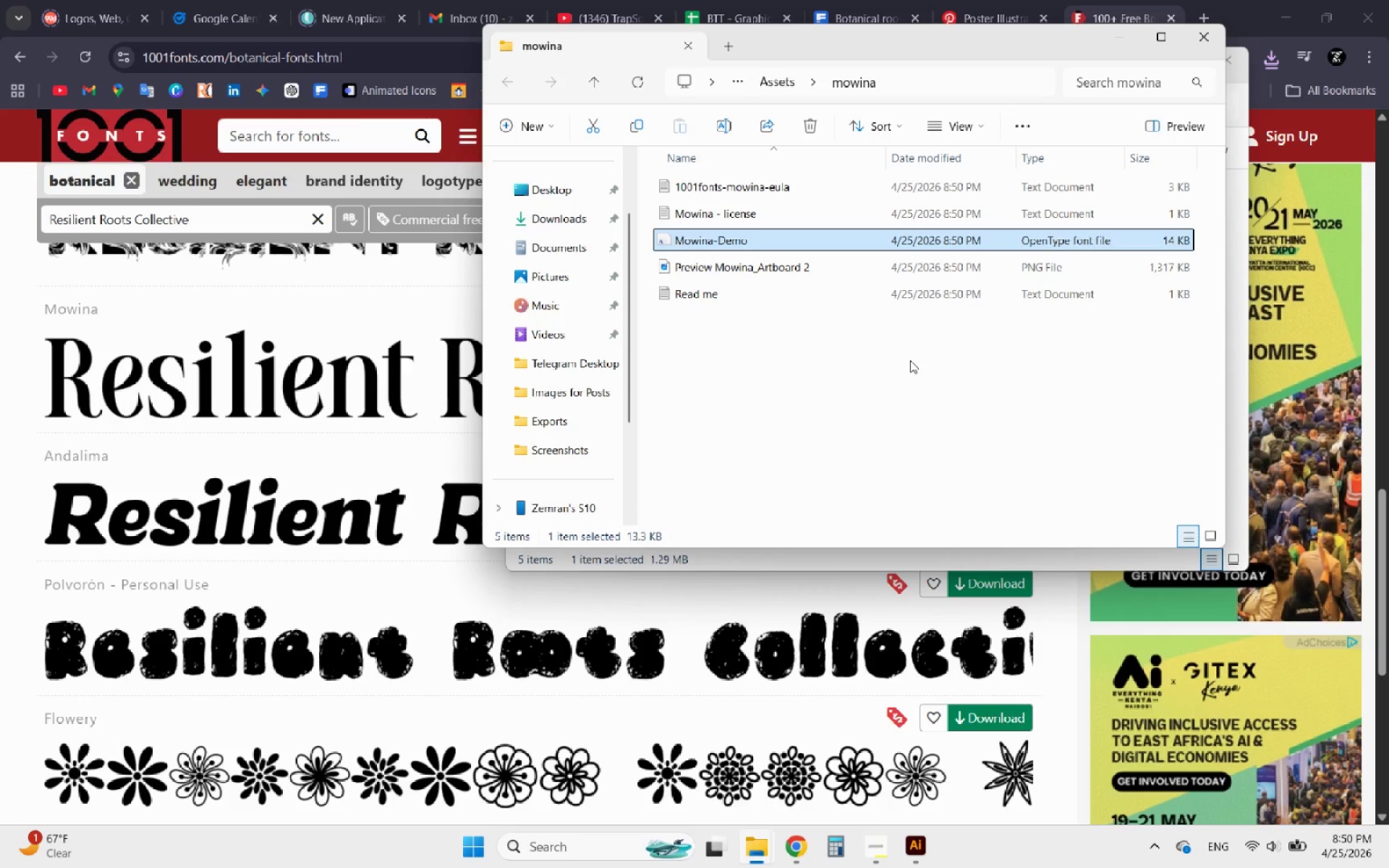 
left_click([1204, 36])
 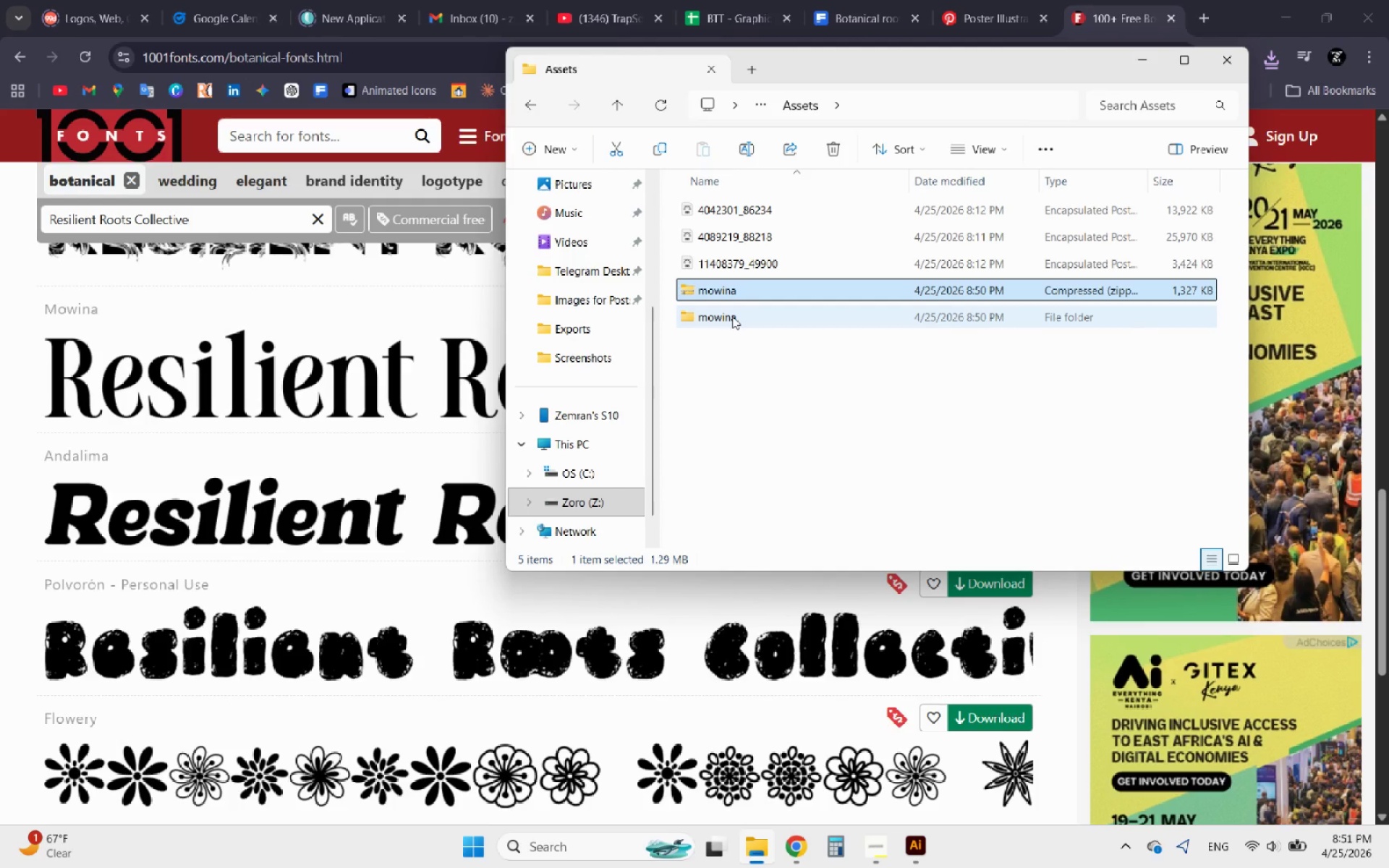 
key(Shift+Delete)
 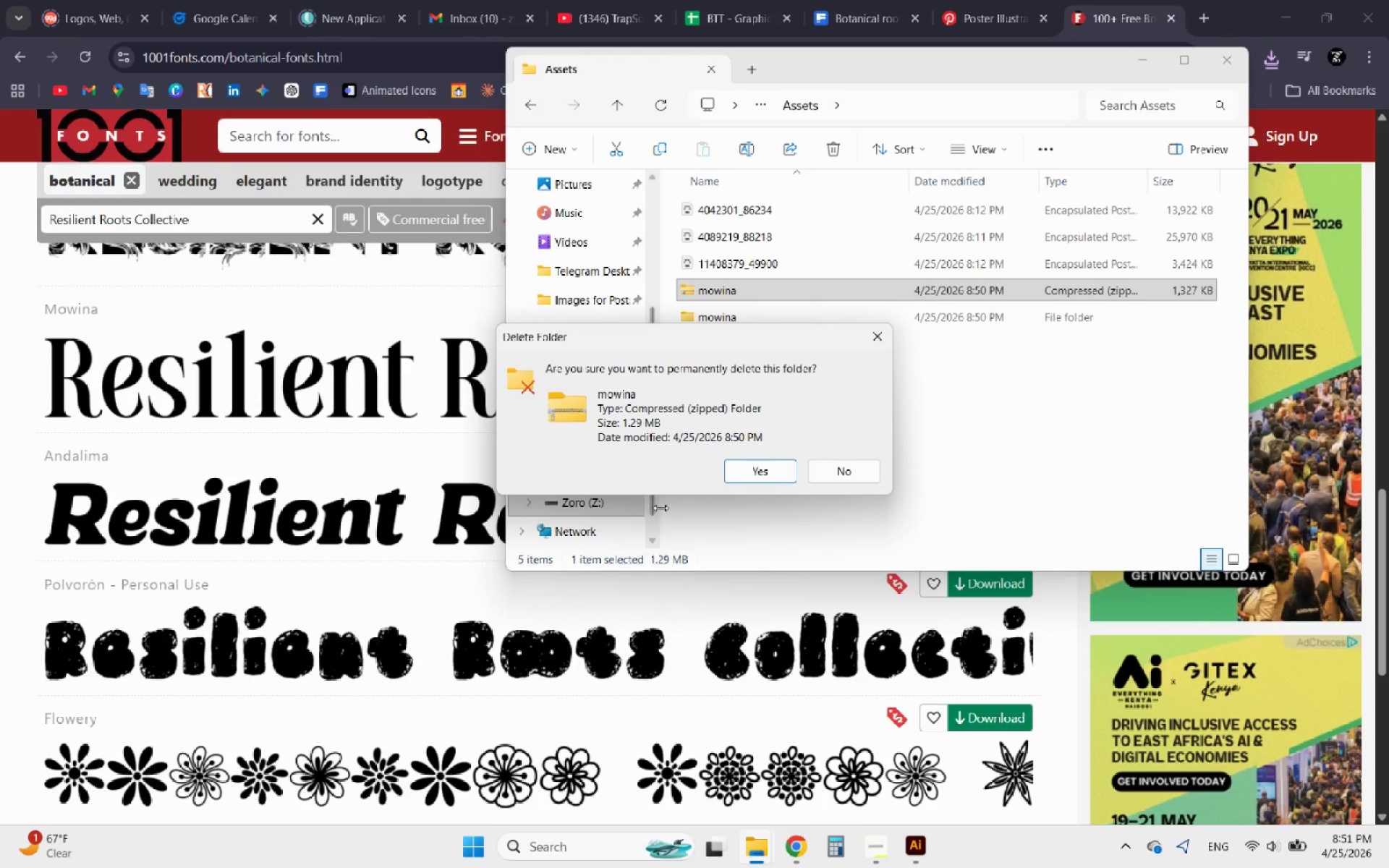 
left_click([759, 469])
 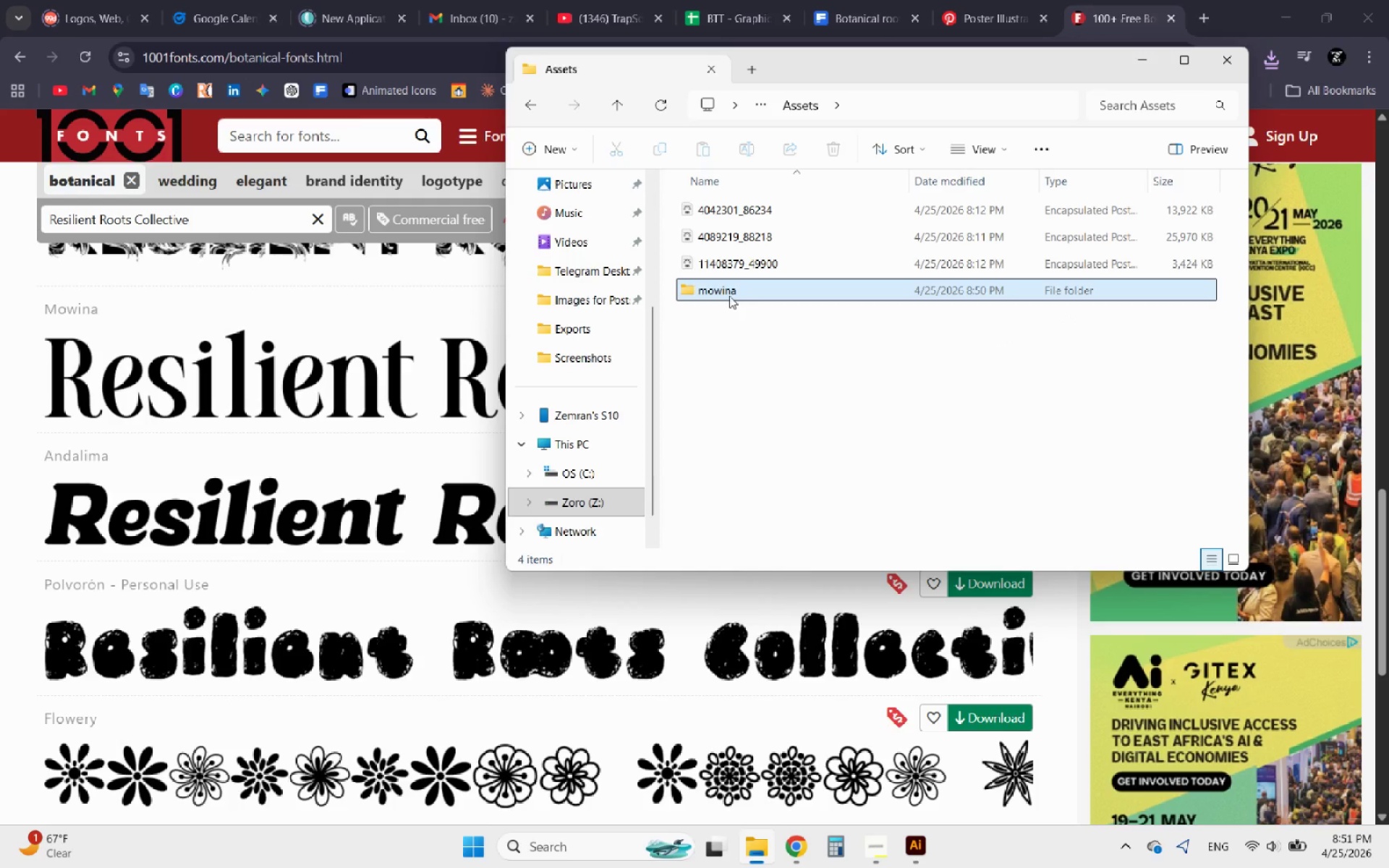 
double_click([729, 296])
 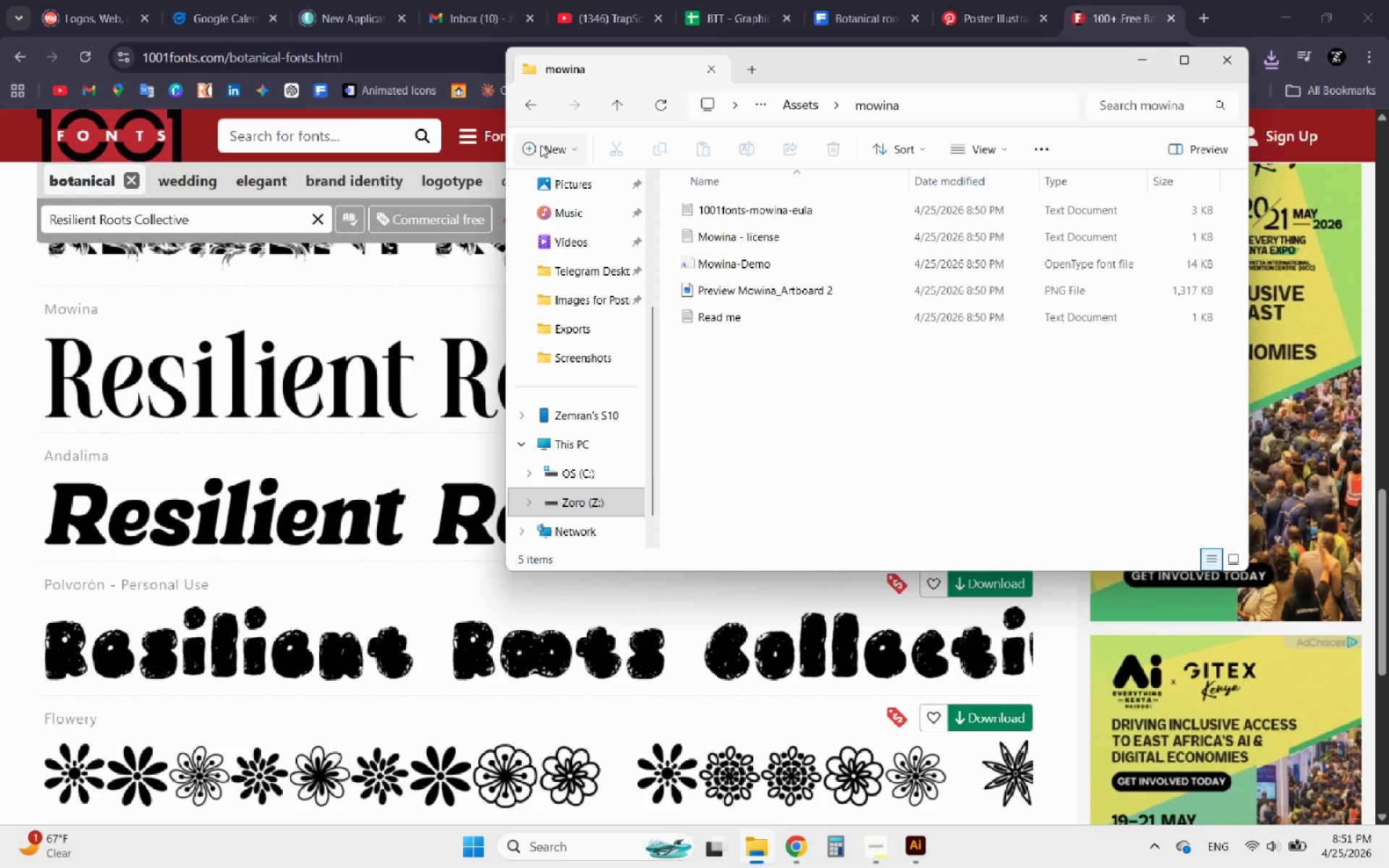 
left_click([519, 102])
 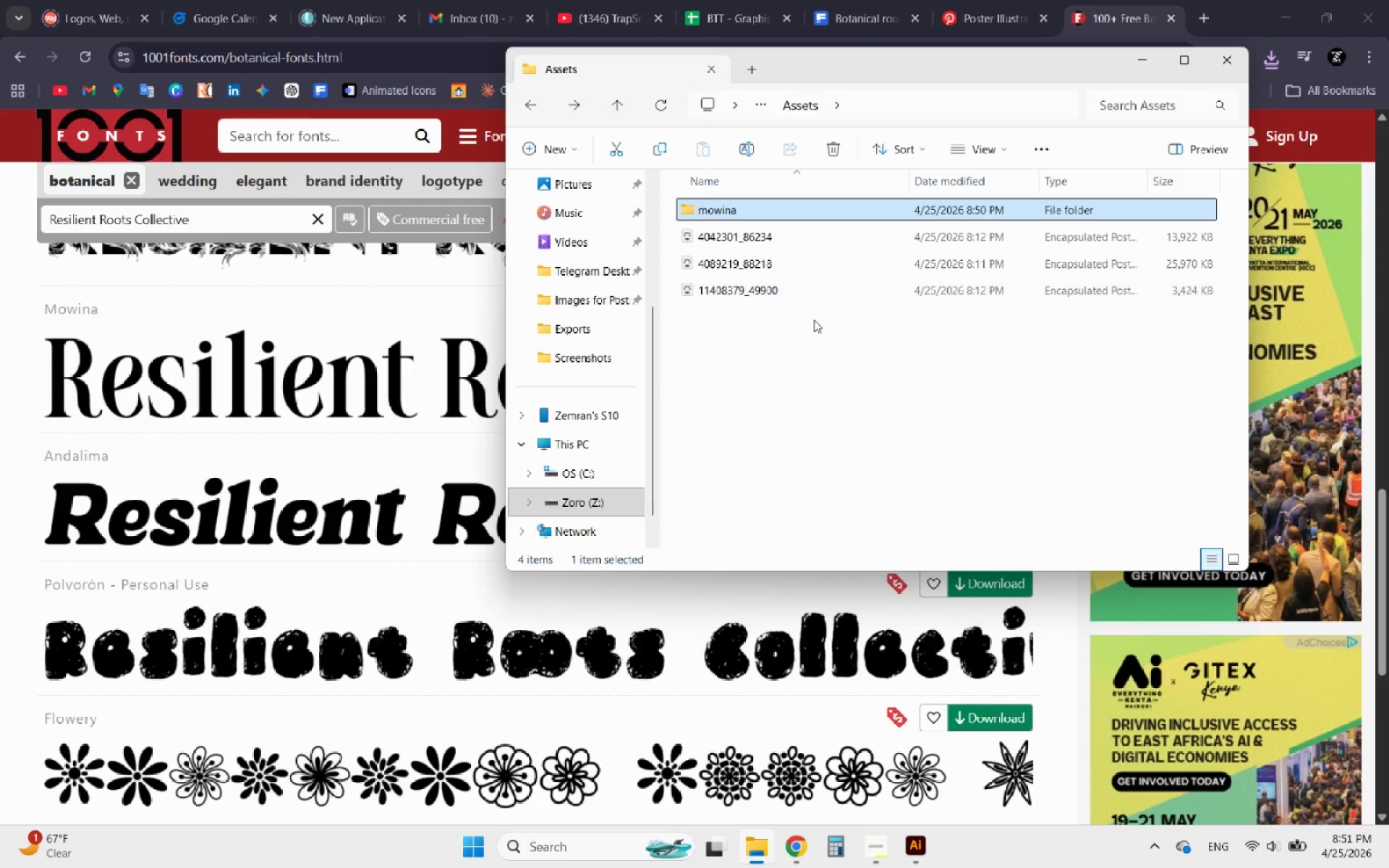 
left_click([823, 367])
 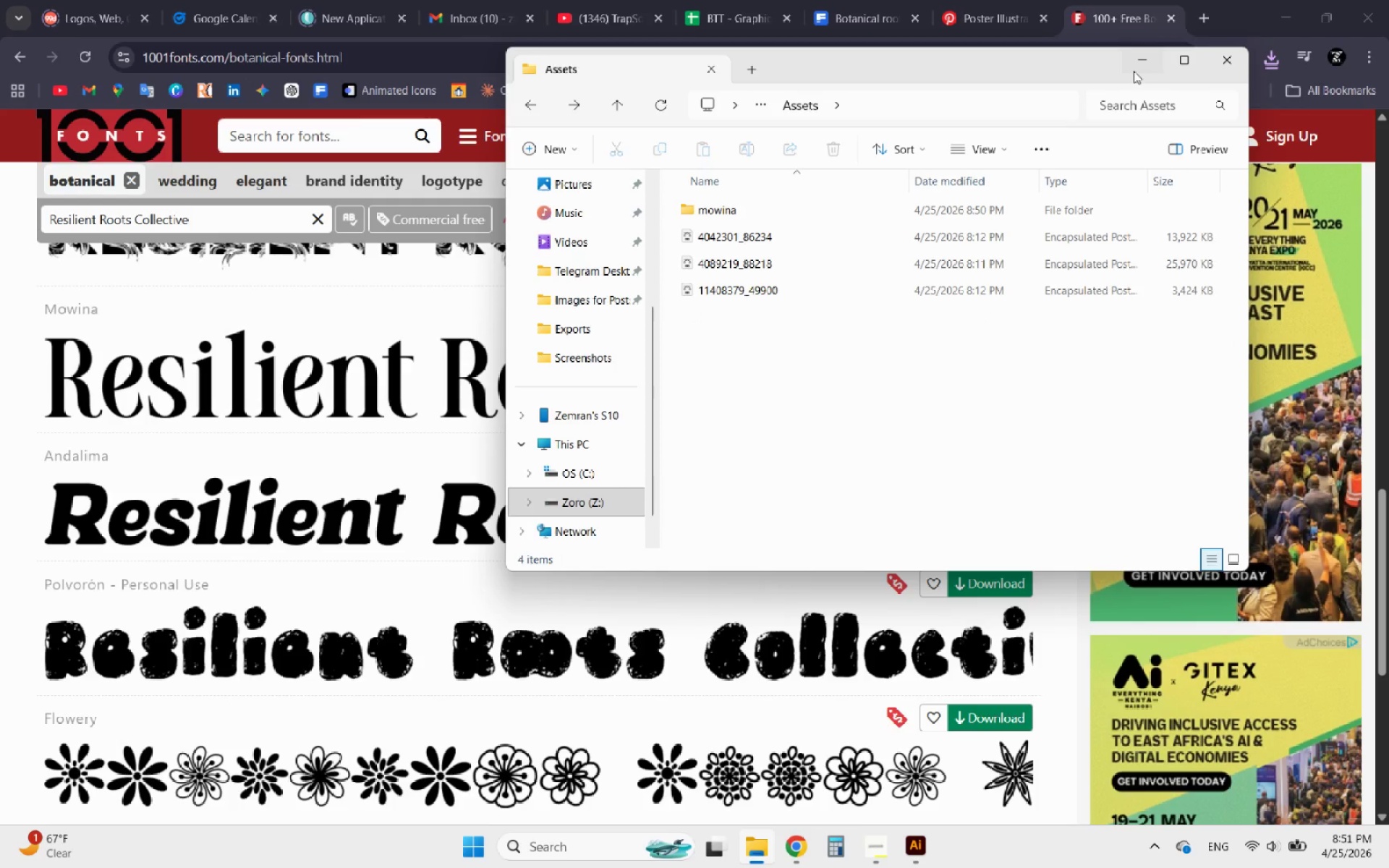 
left_click([1137, 63])
 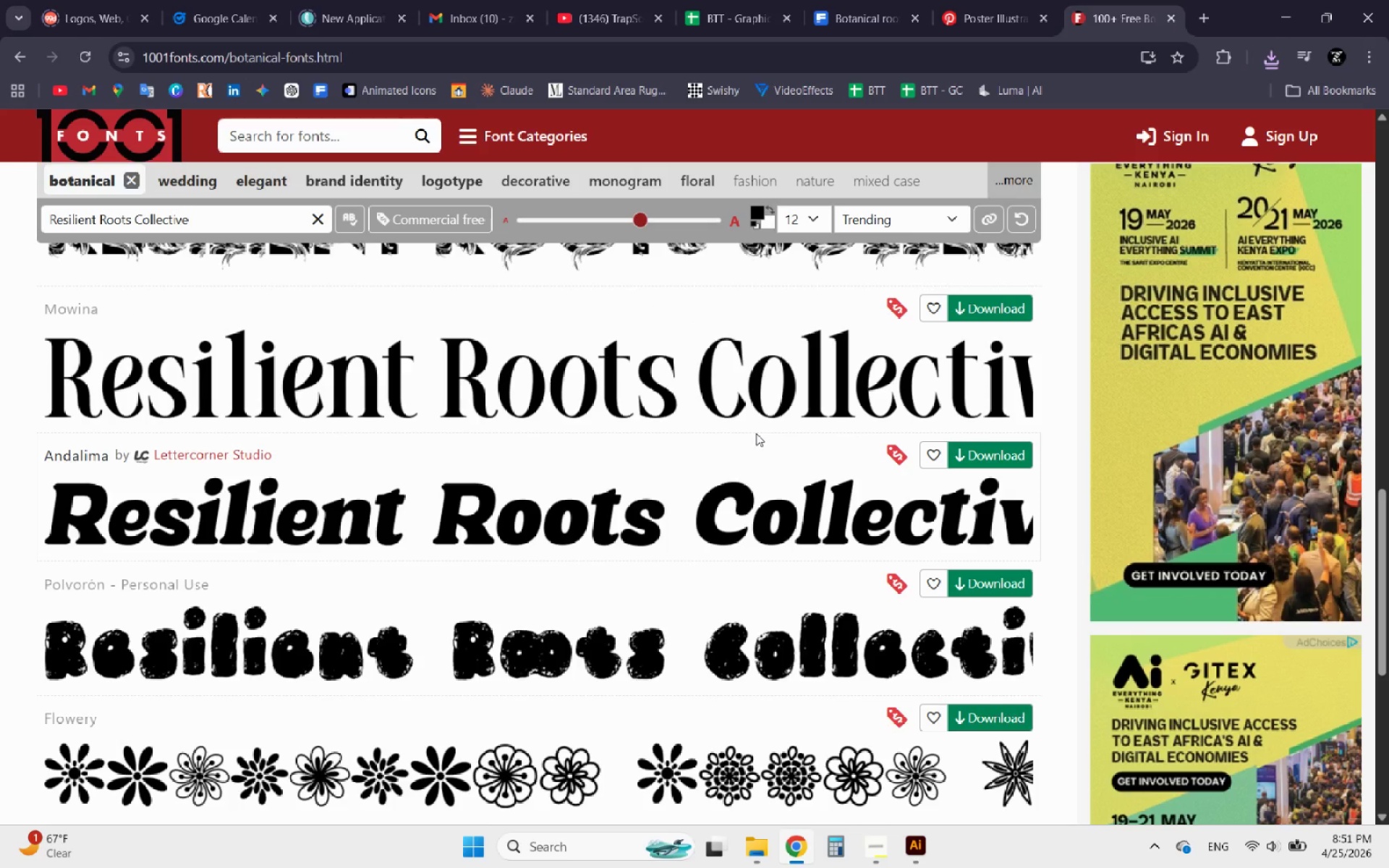 
scroll: coordinate [756, 433], scroll_direction: down, amount: 2.0
 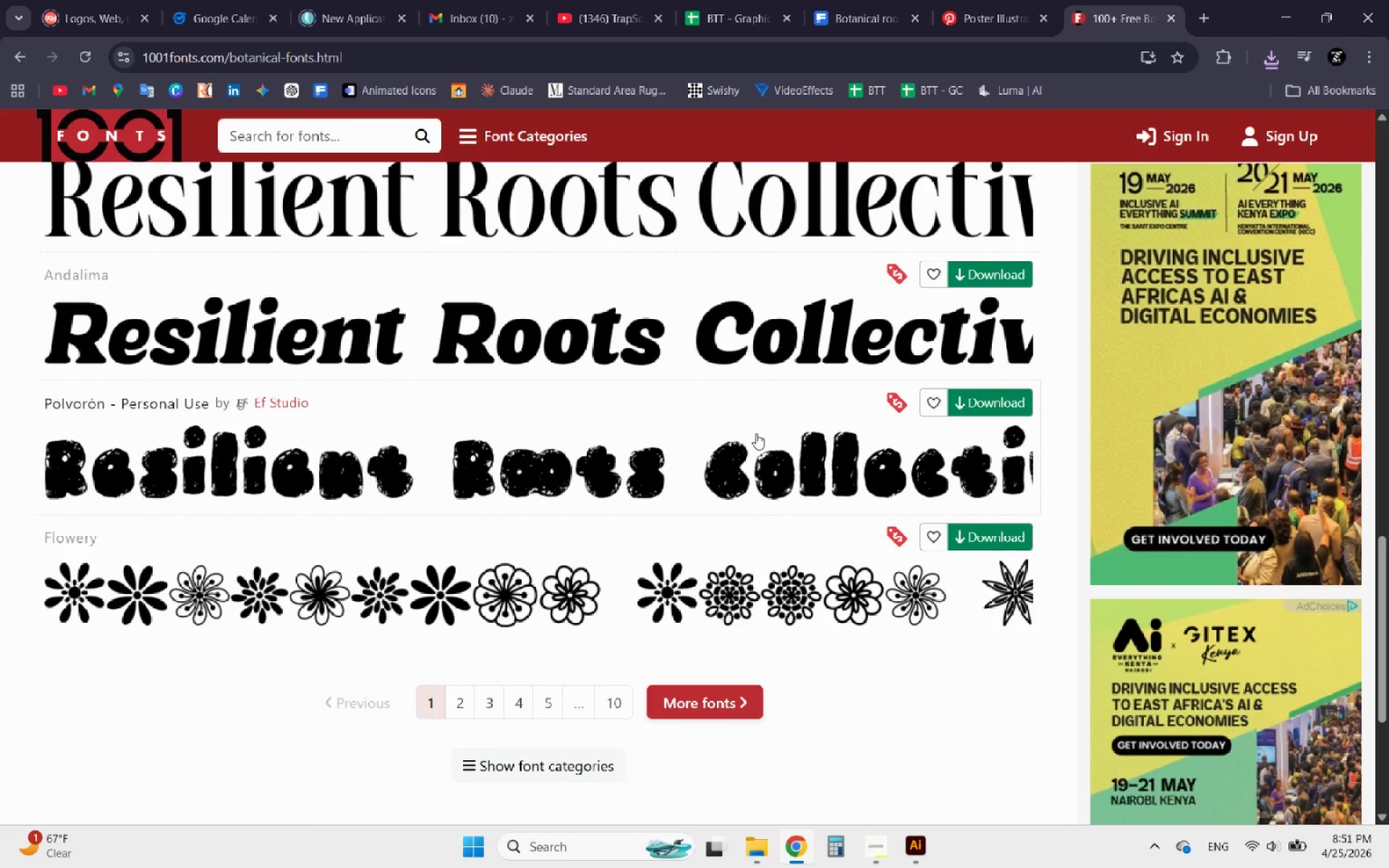 
scroll: coordinate [756, 433], scroll_direction: up, amount: 2.0
 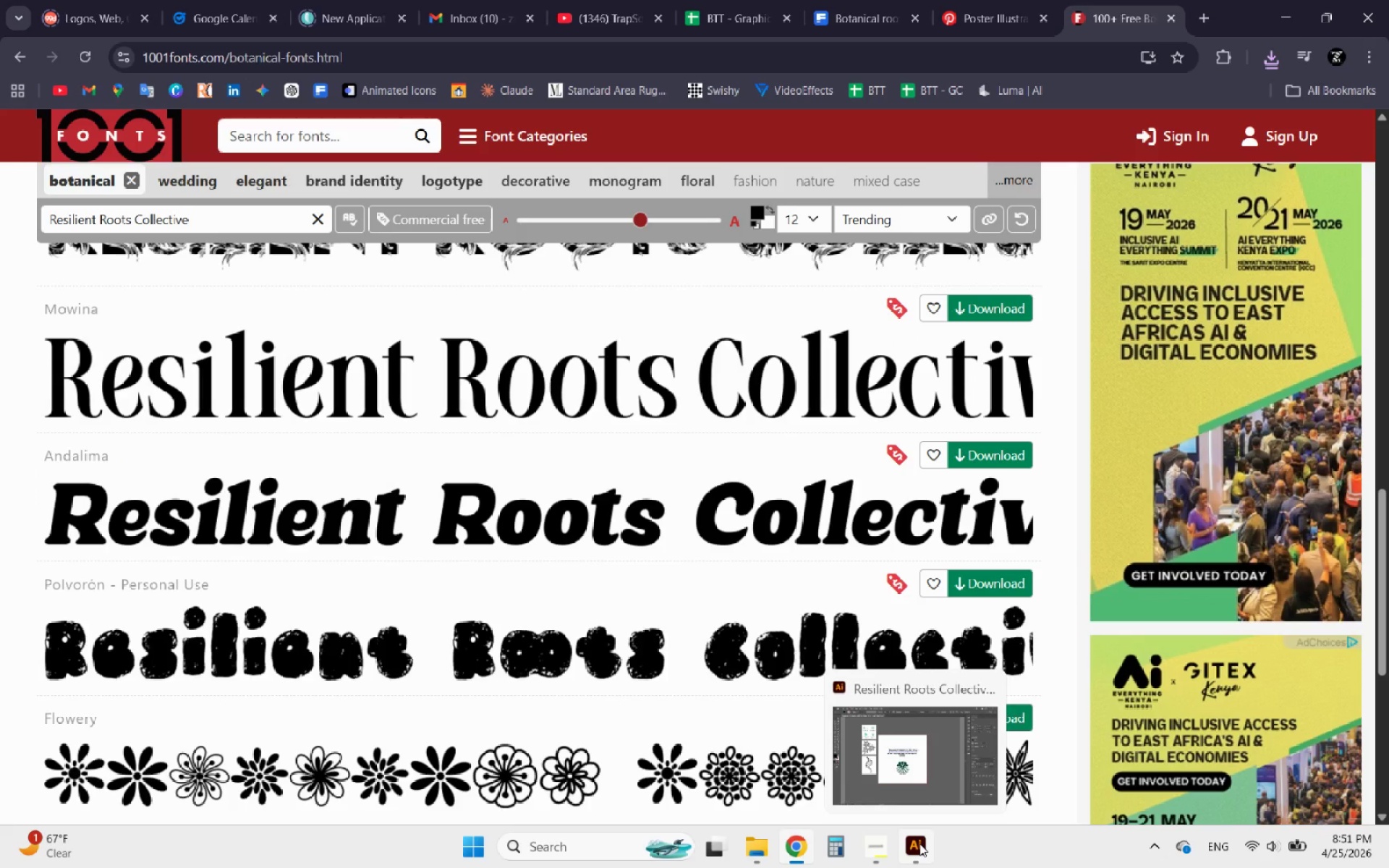 
left_click([919, 843])
 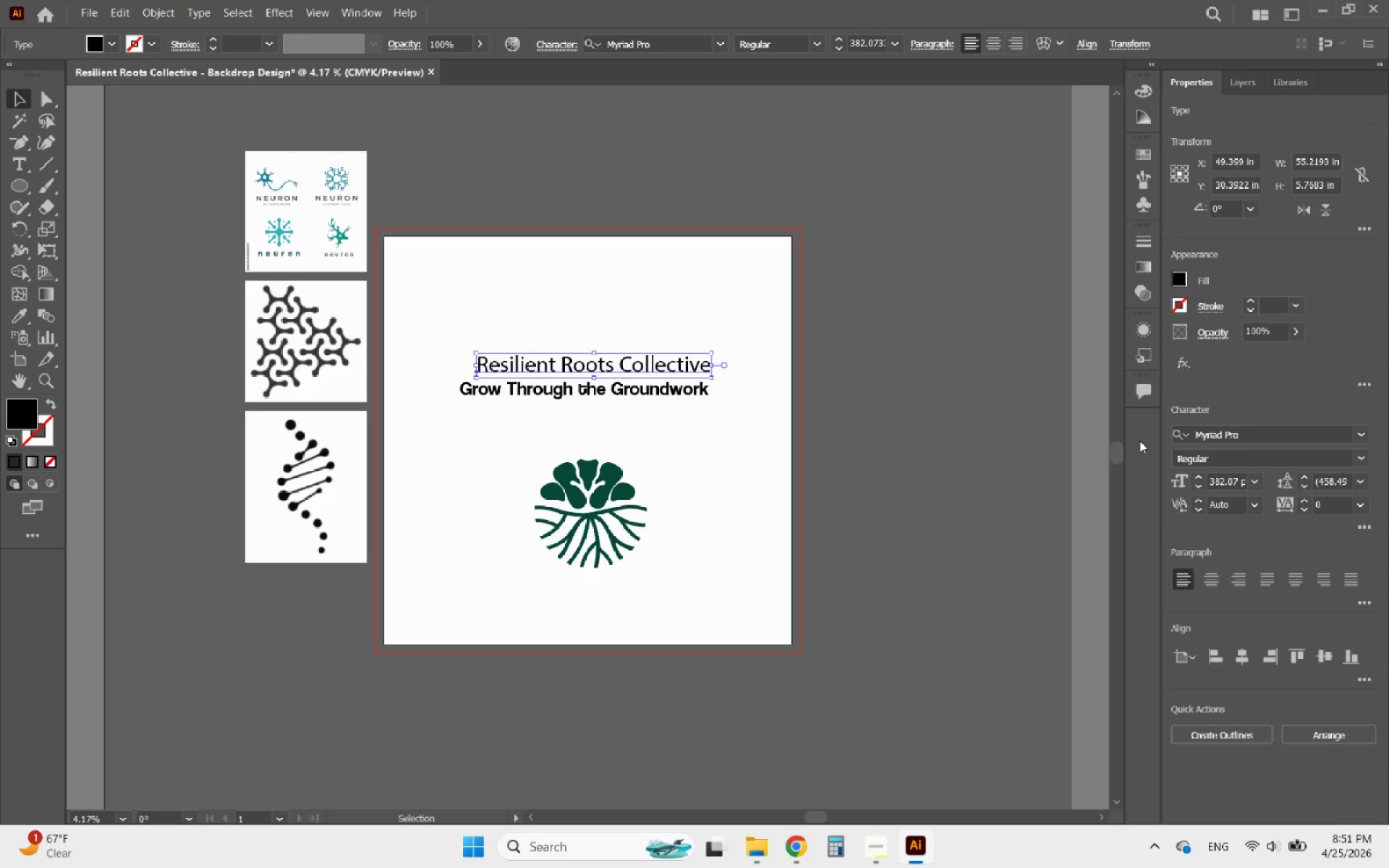 
left_click([1254, 434])
 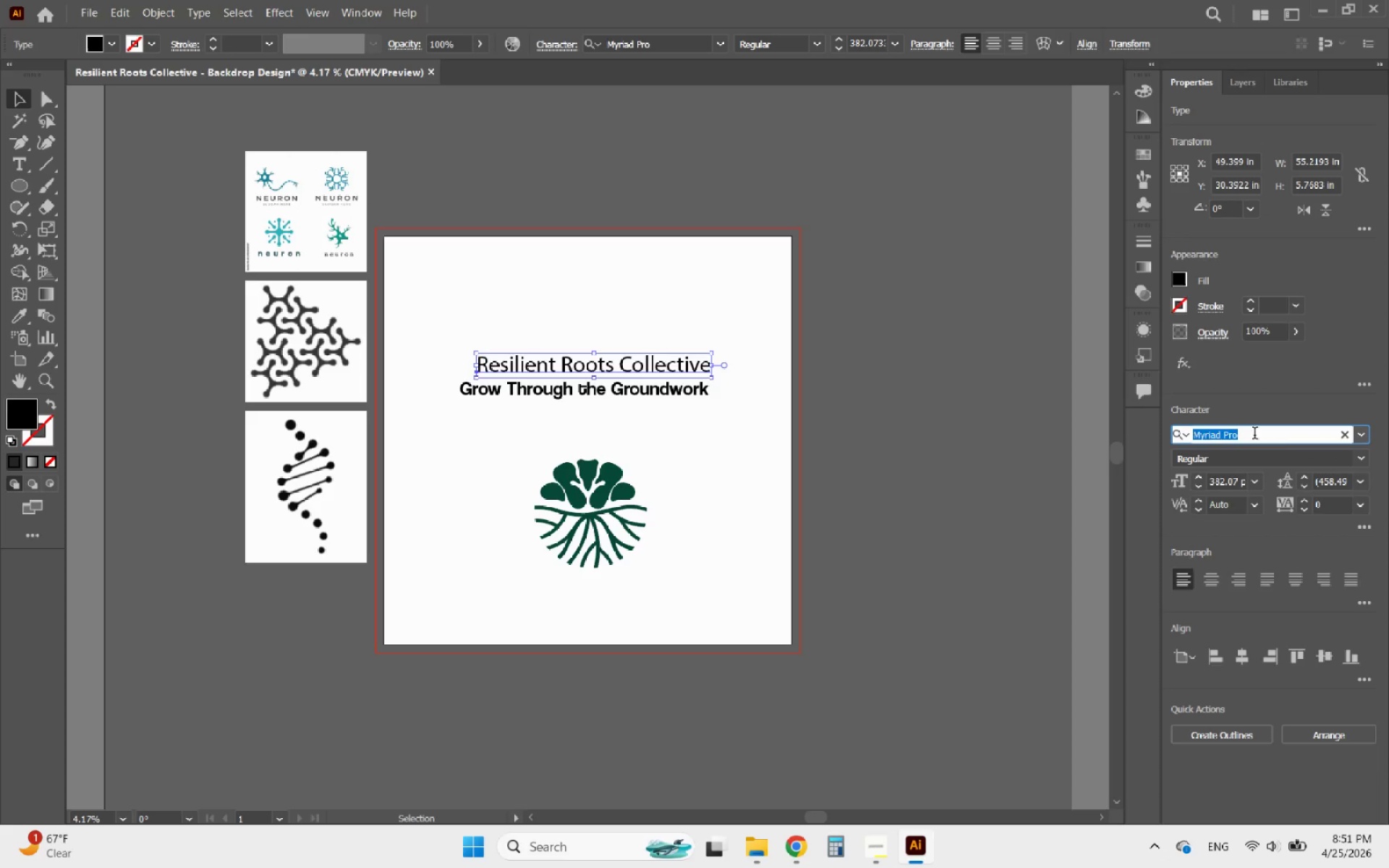 
type(mowin)
 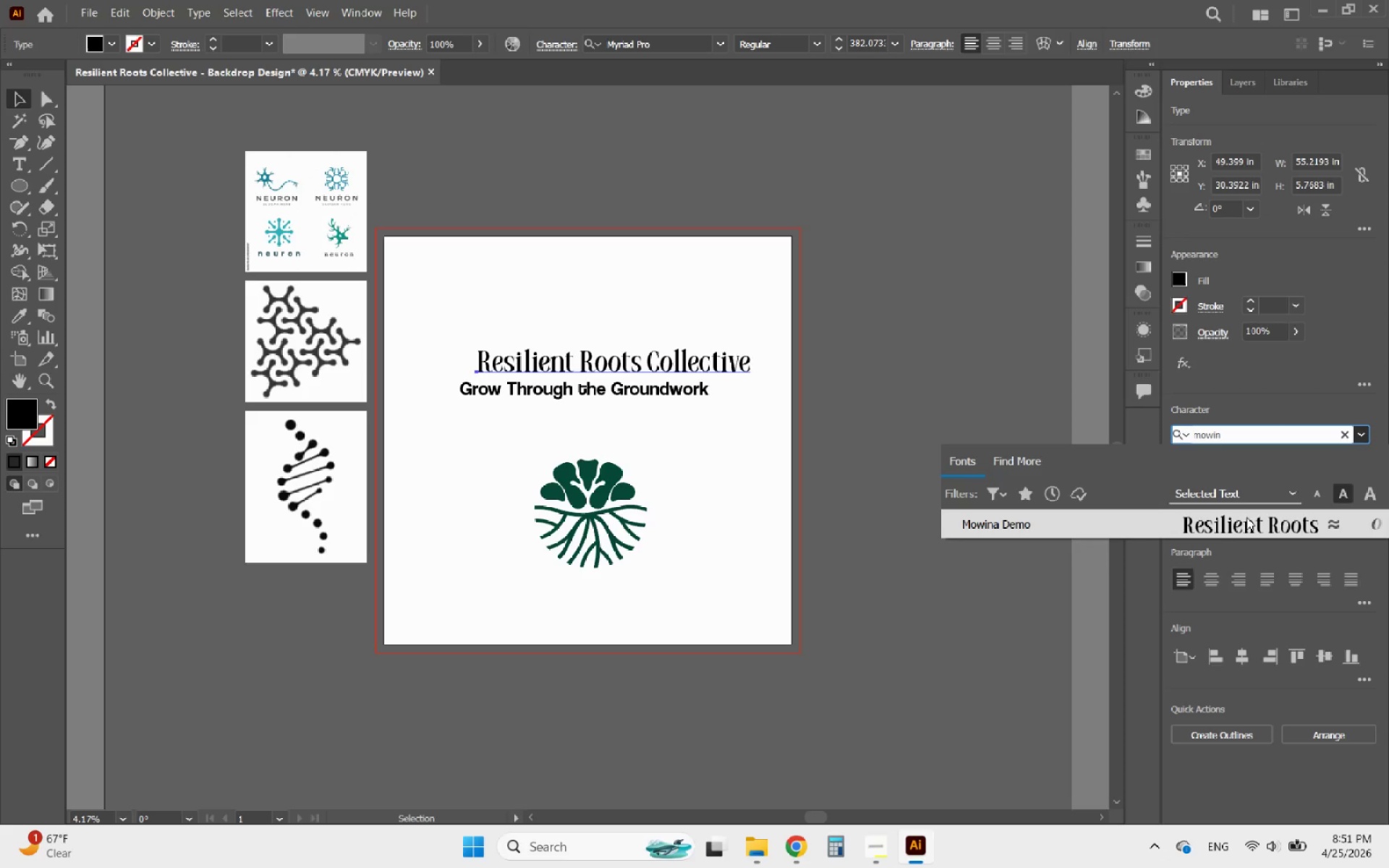 
left_click([1240, 526])
 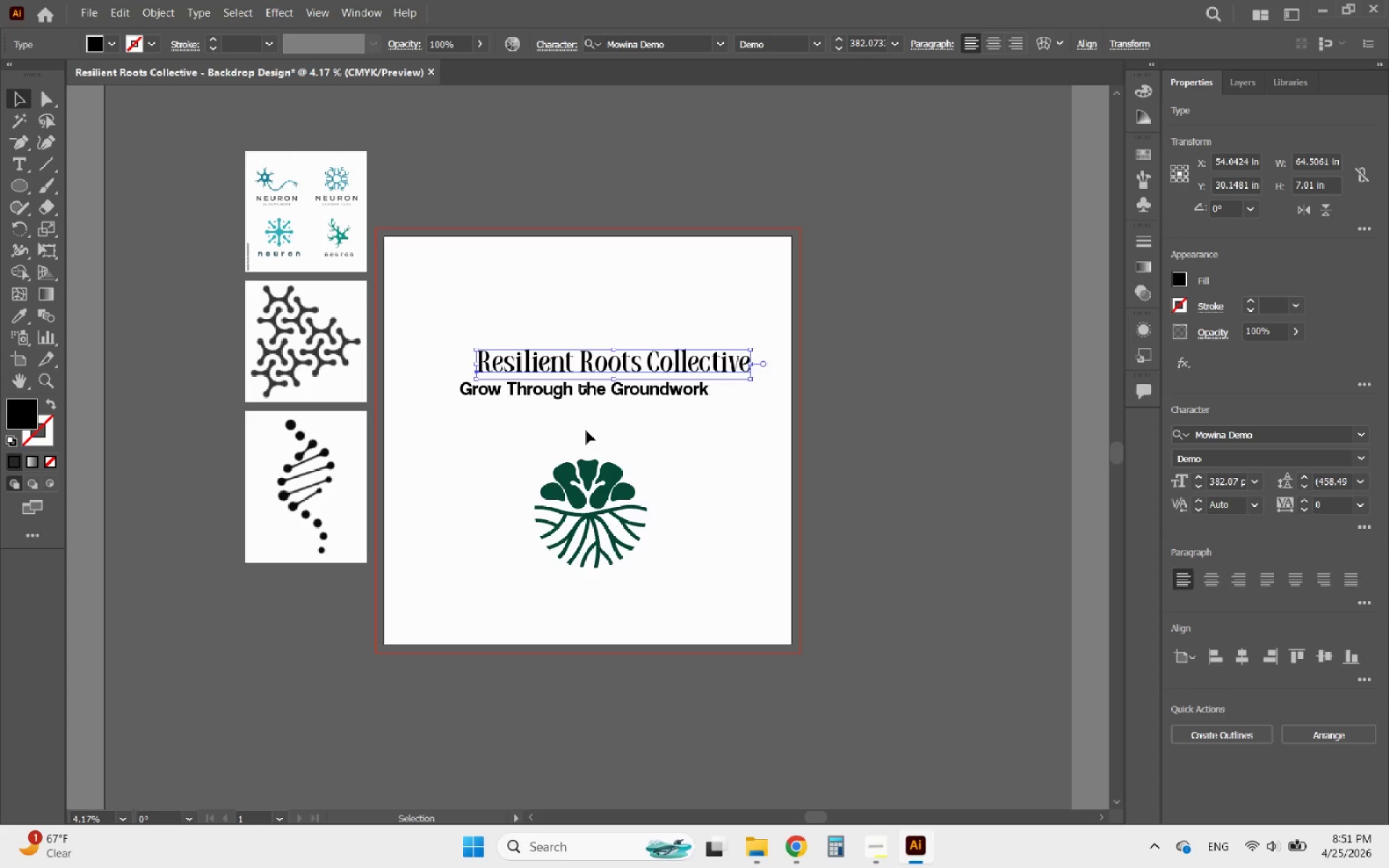 
hold_key(key=AltLeft, duration=0.53)
scroll: coordinate [556, 355], scroll_direction: up, amount: 1.0
 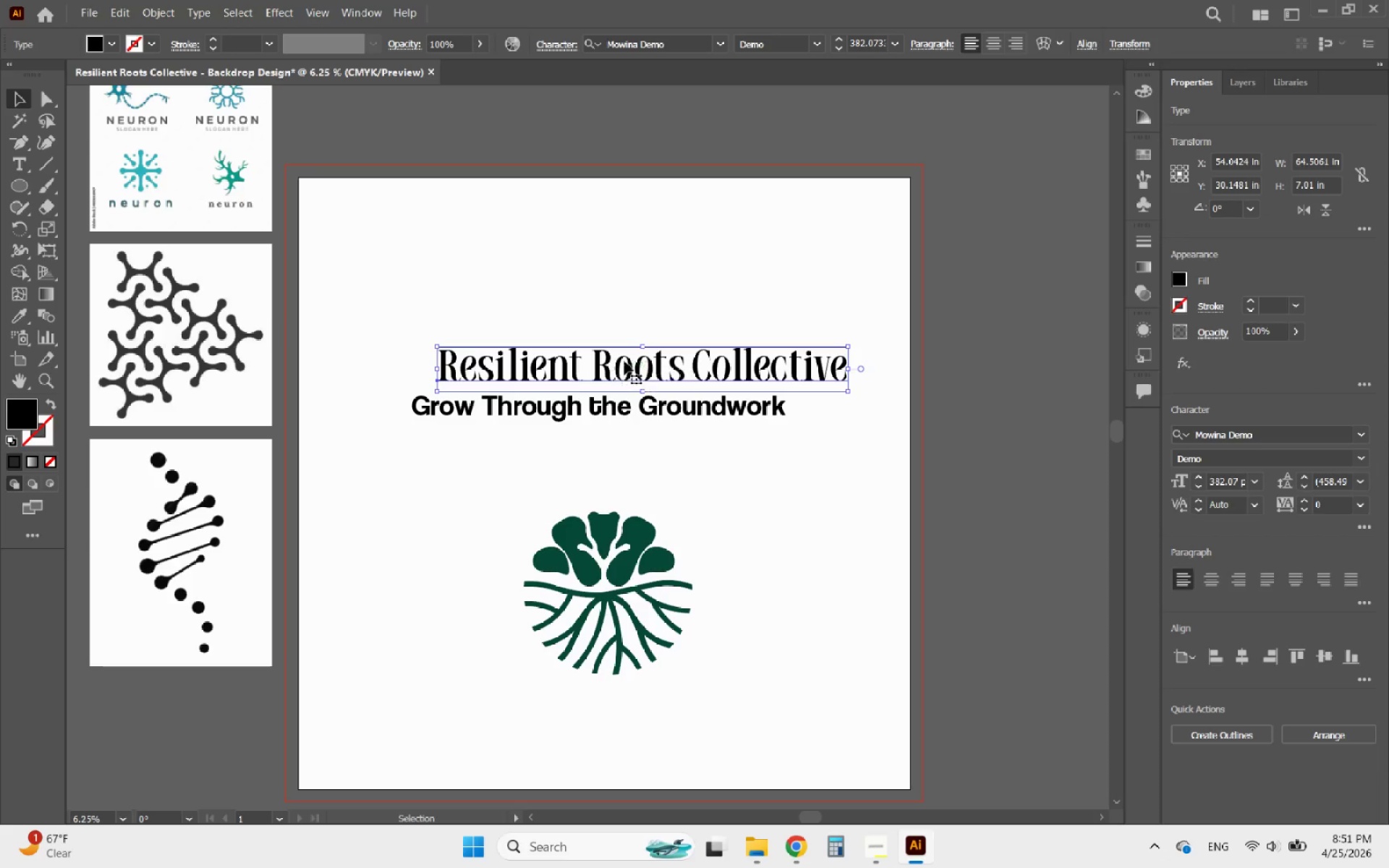 
hold_key(key=ShiftLeft, duration=2.2)
left_click_drag(start_coordinate=[642, 345], to_coordinate=[649, 335])
 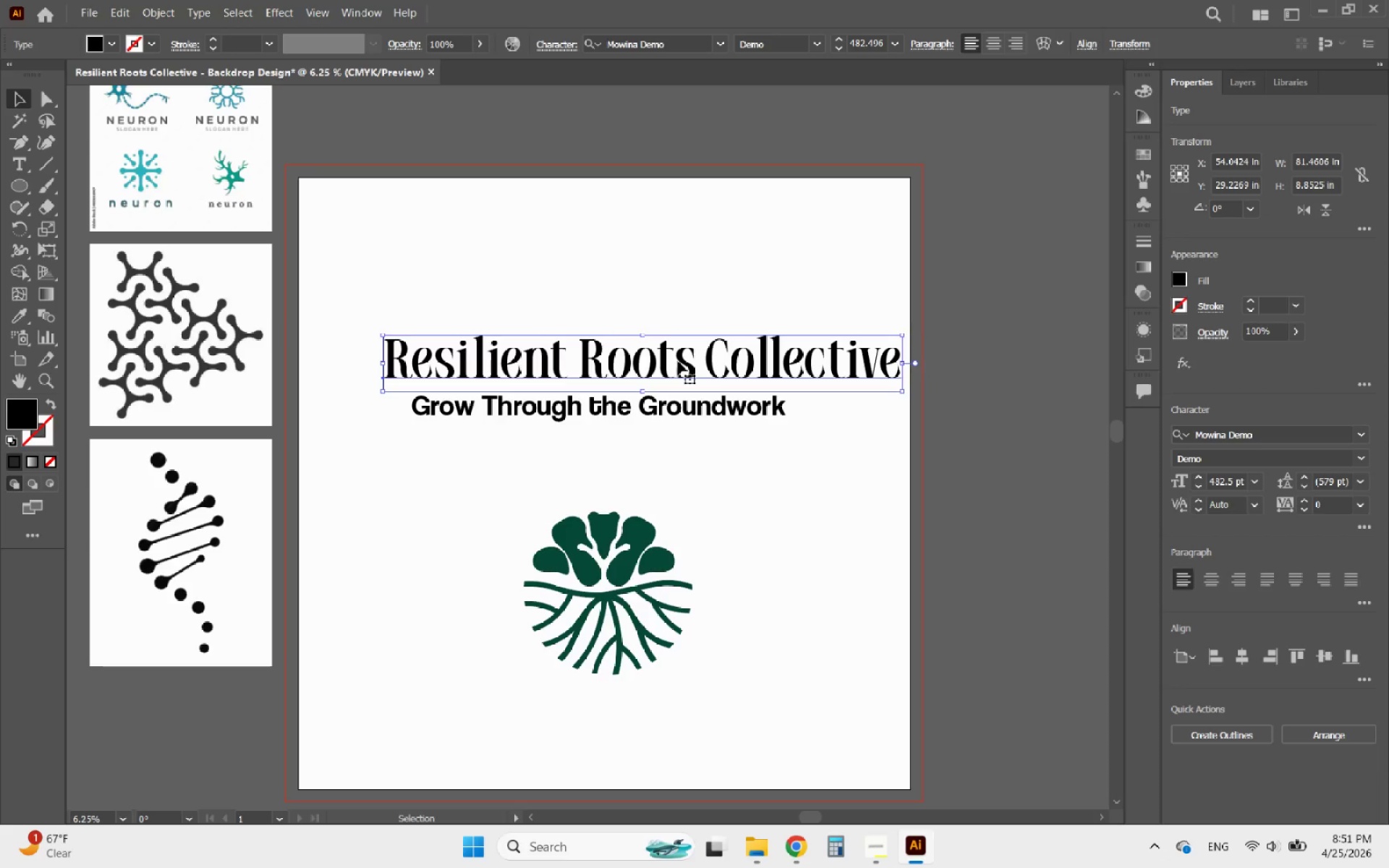 
left_click_drag(start_coordinate=[678, 361], to_coordinate=[640, 373])
 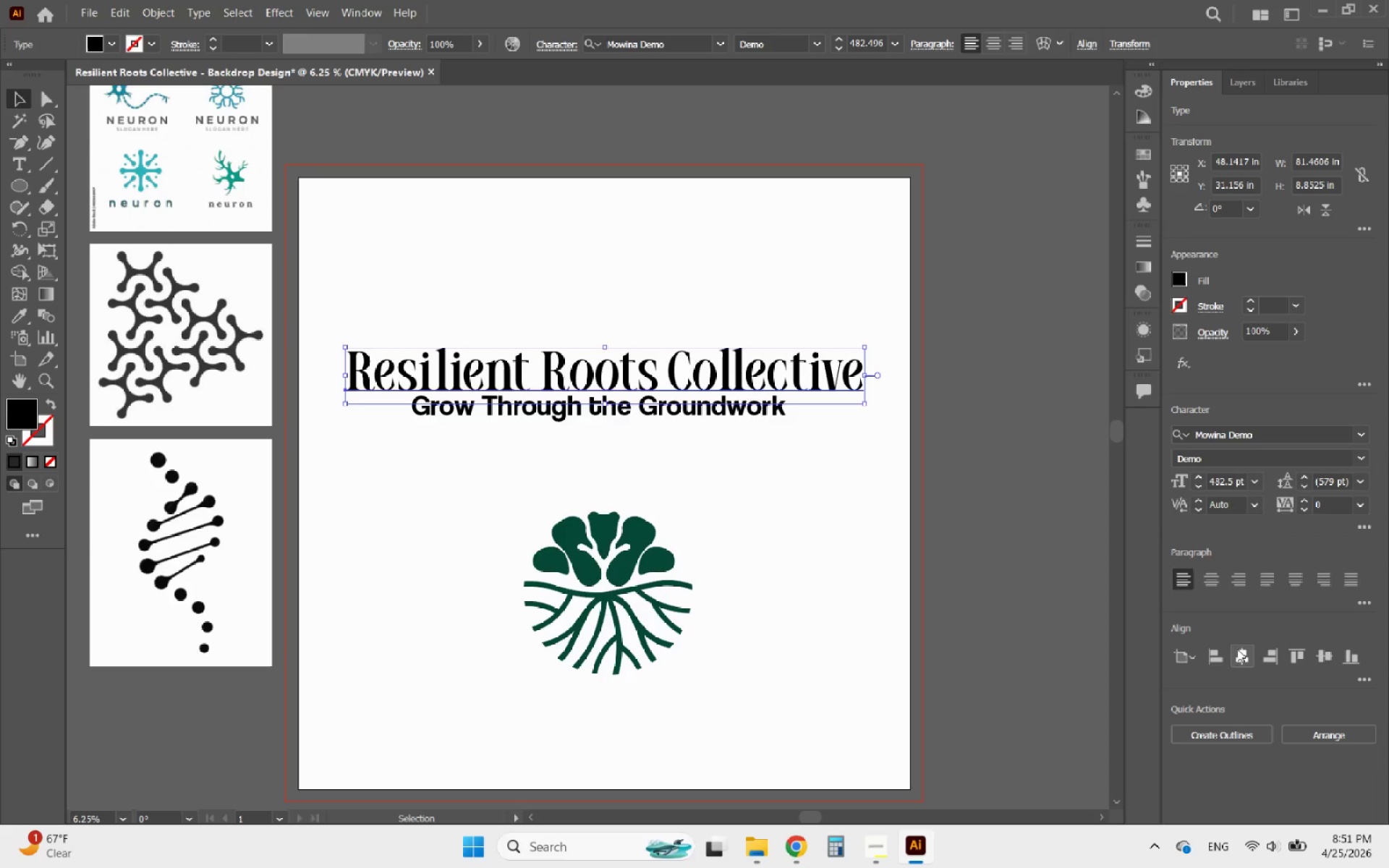 
left_click([1237, 649])
 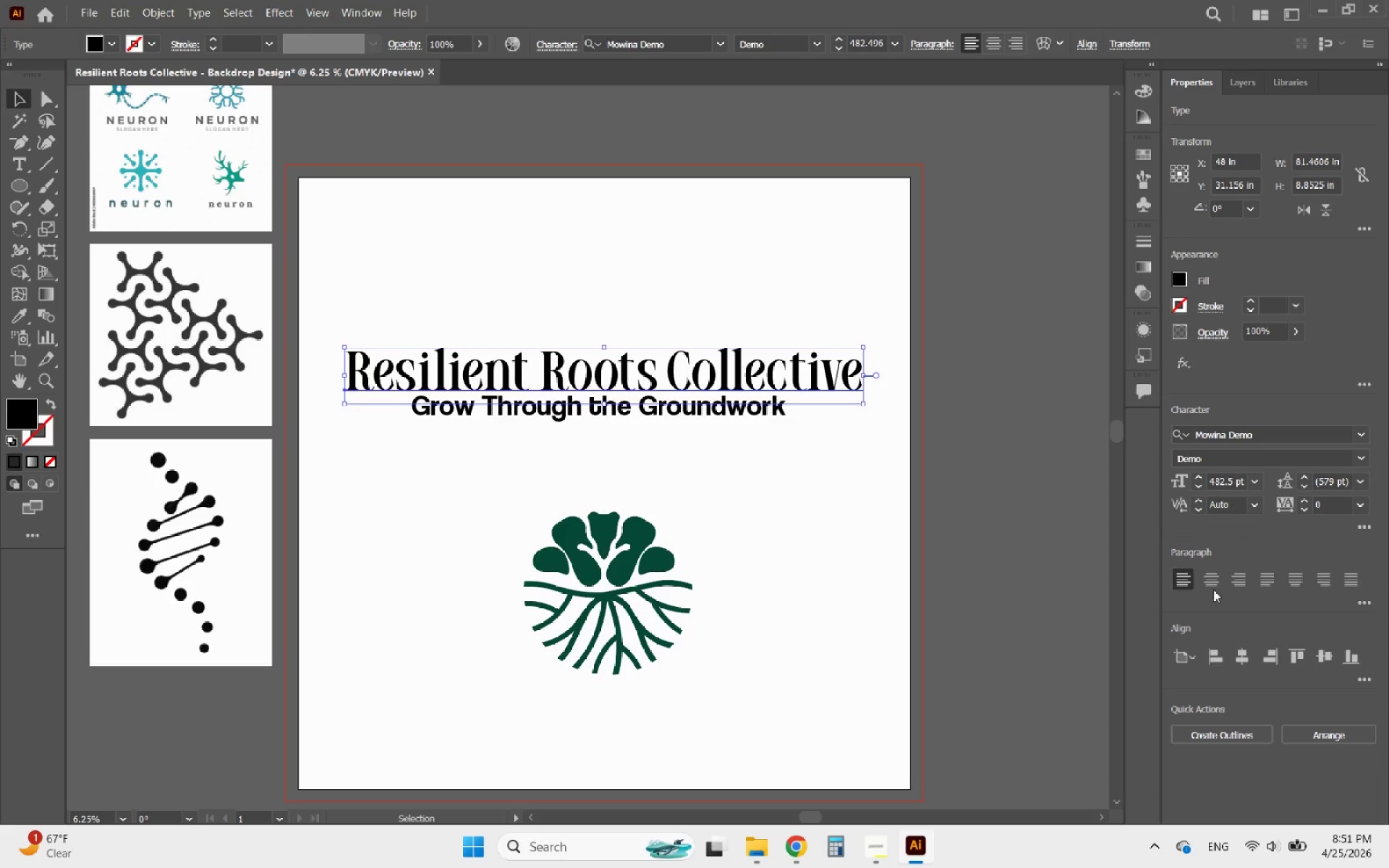 
left_click([1212, 580])
 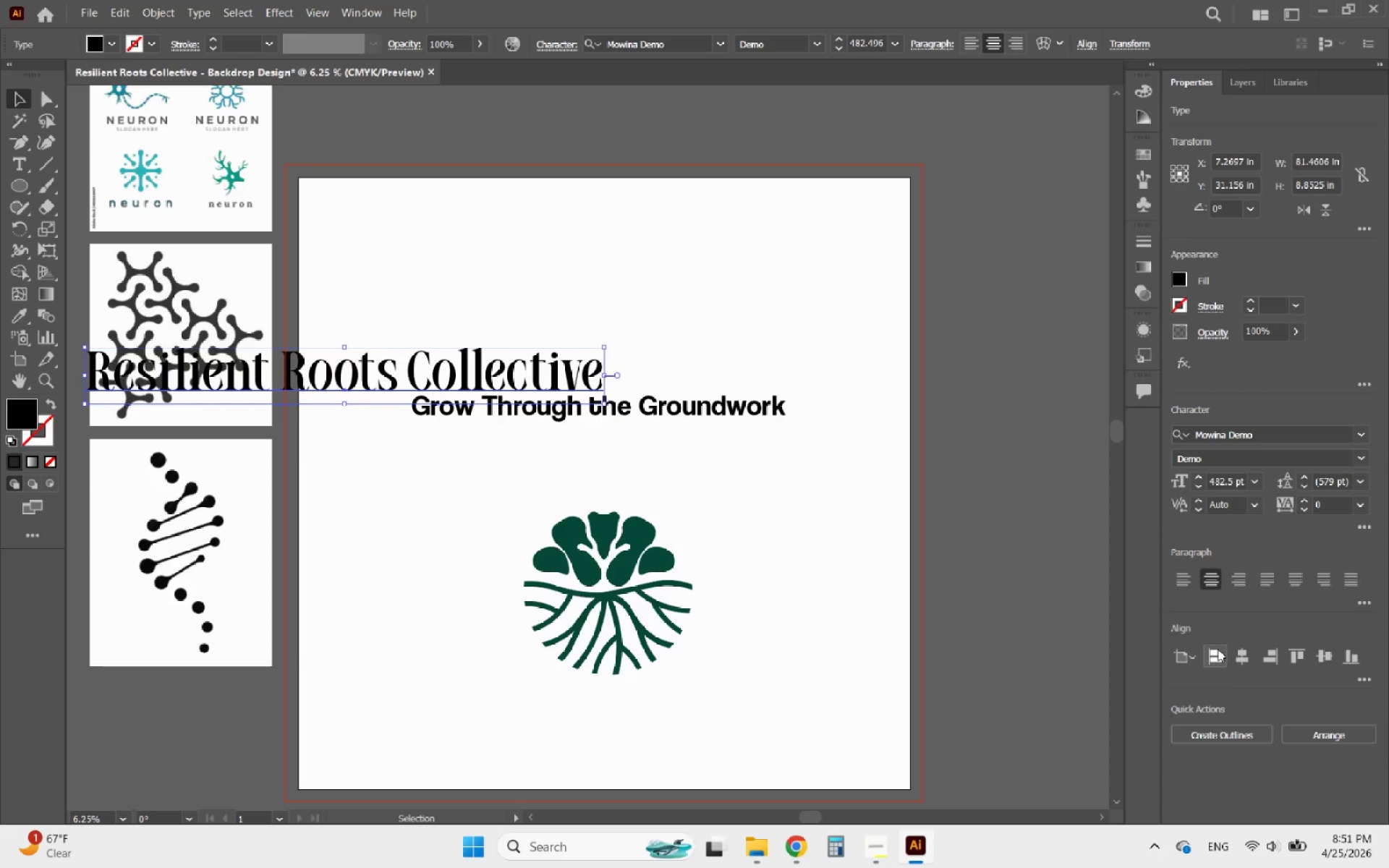 
left_click([1245, 658])
 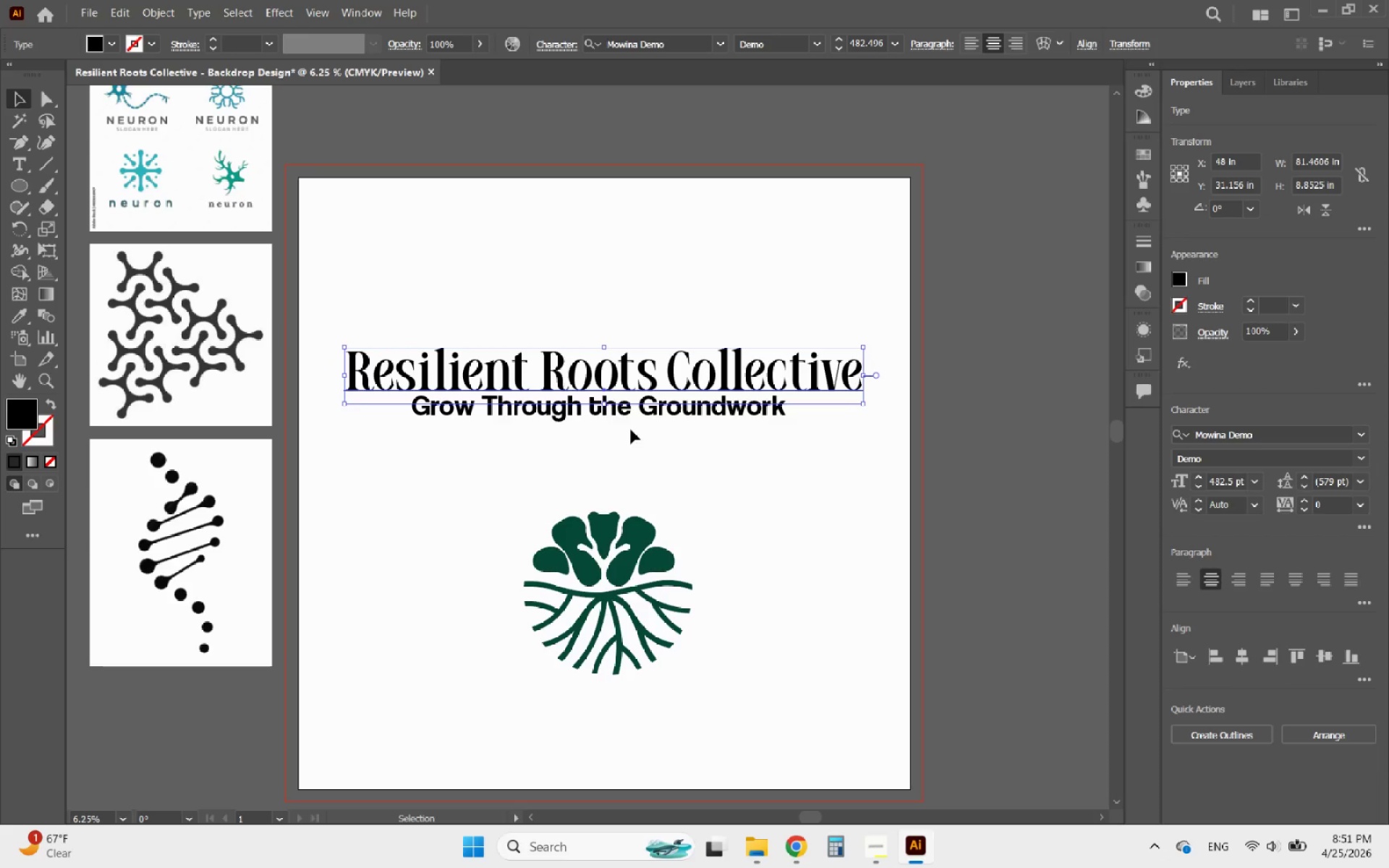 
left_click([606, 410])
 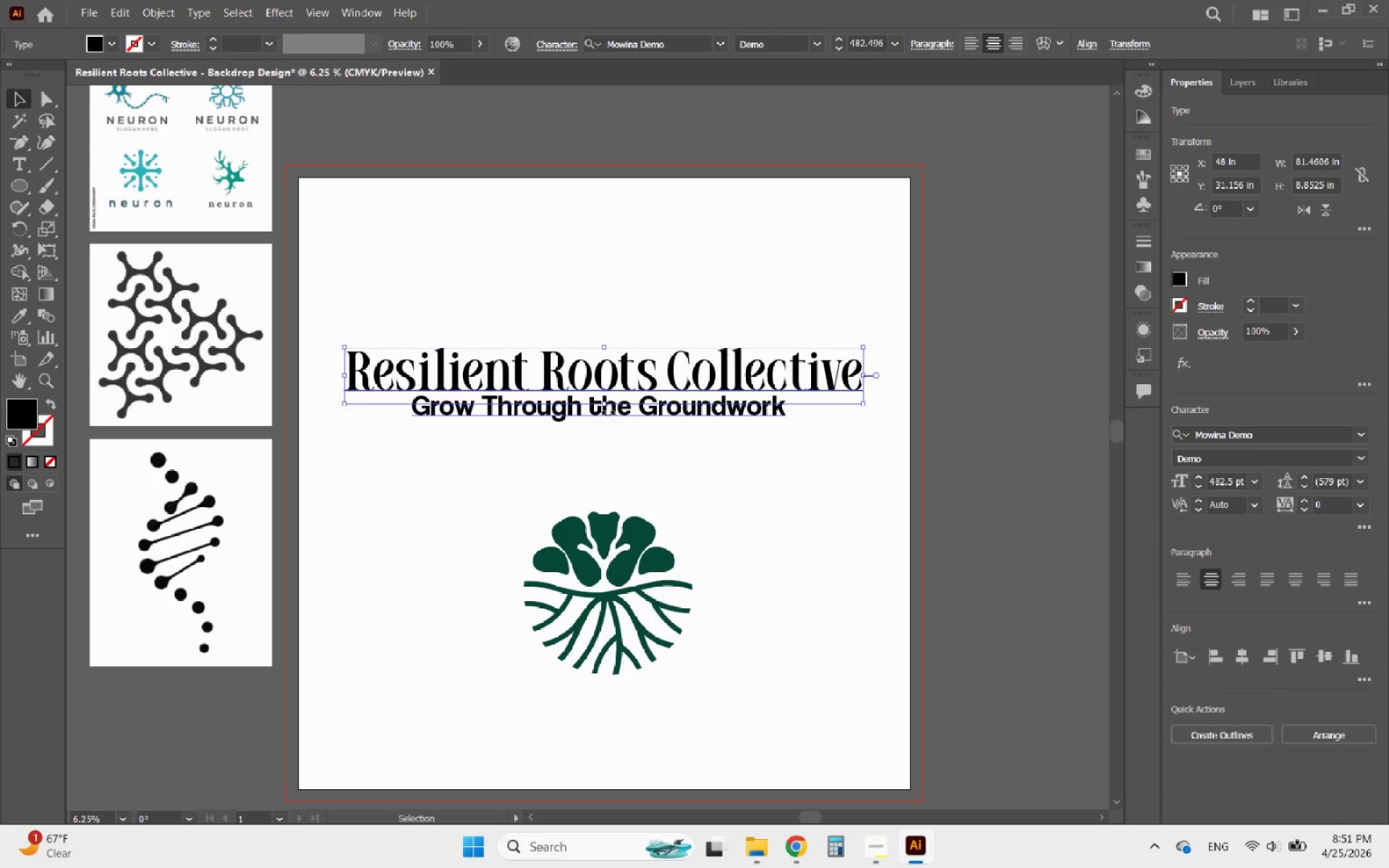 
left_click([608, 412])
 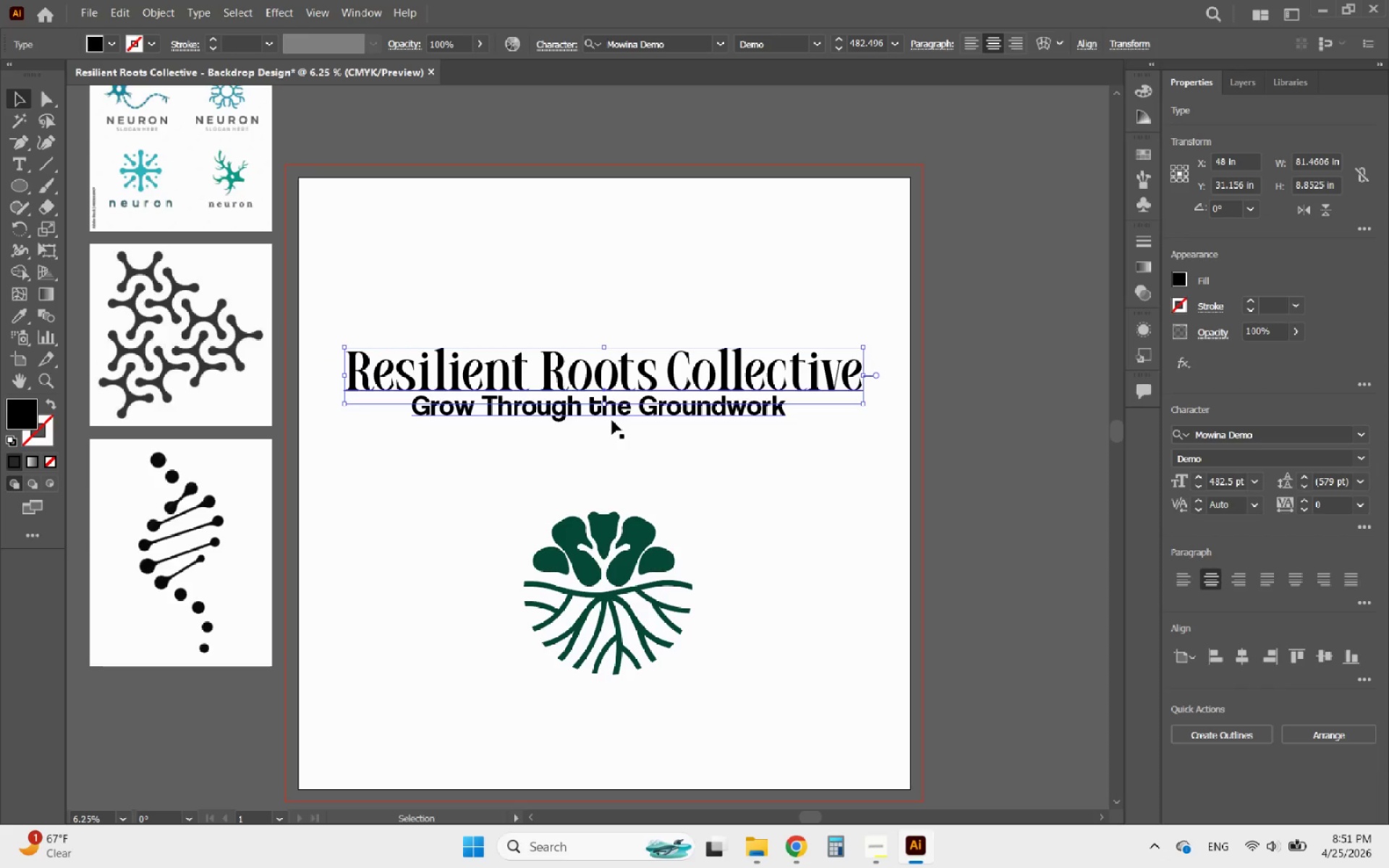 
left_click([612, 420])
 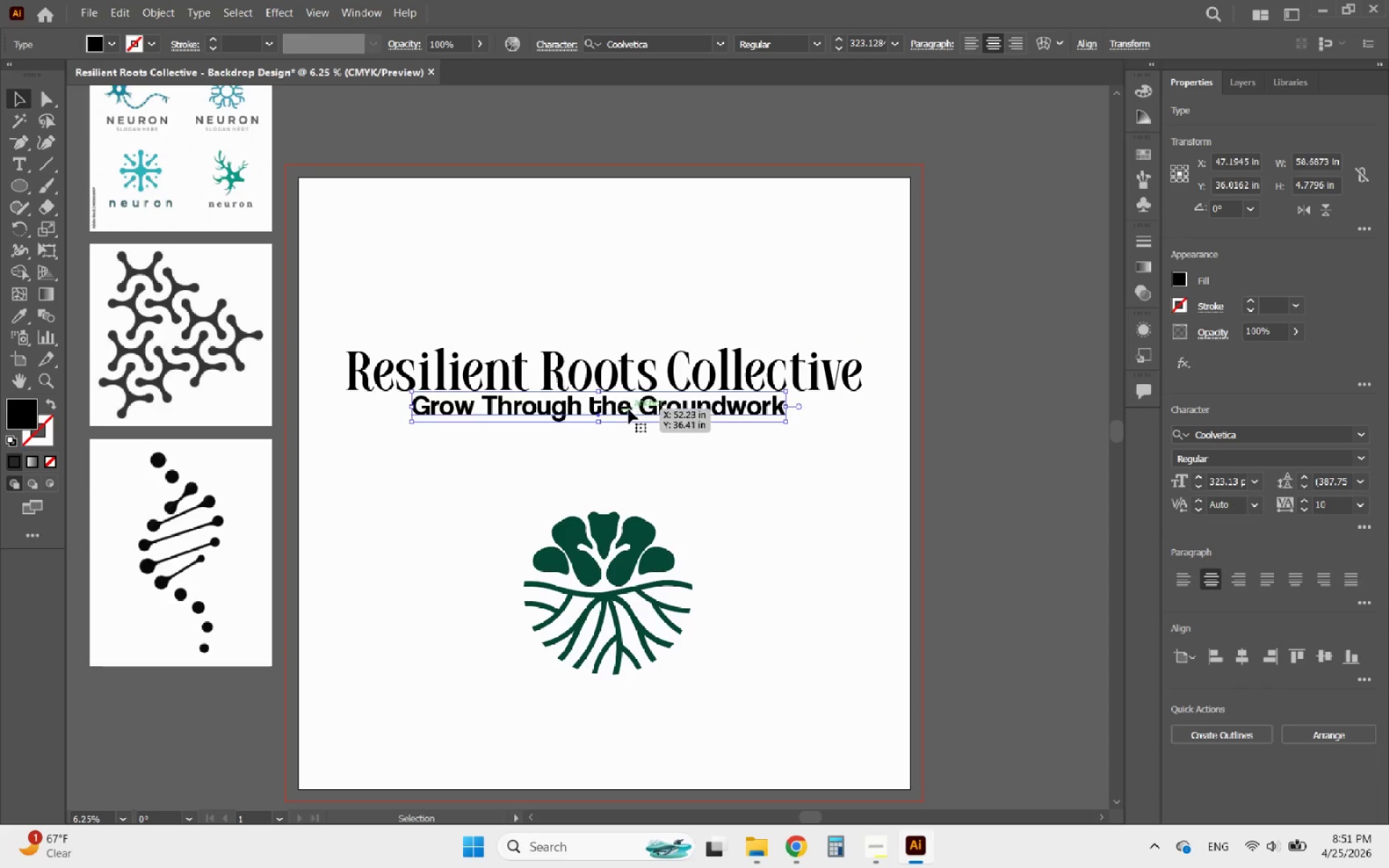 
left_click_drag(start_coordinate=[629, 409], to_coordinate=[631, 414])
 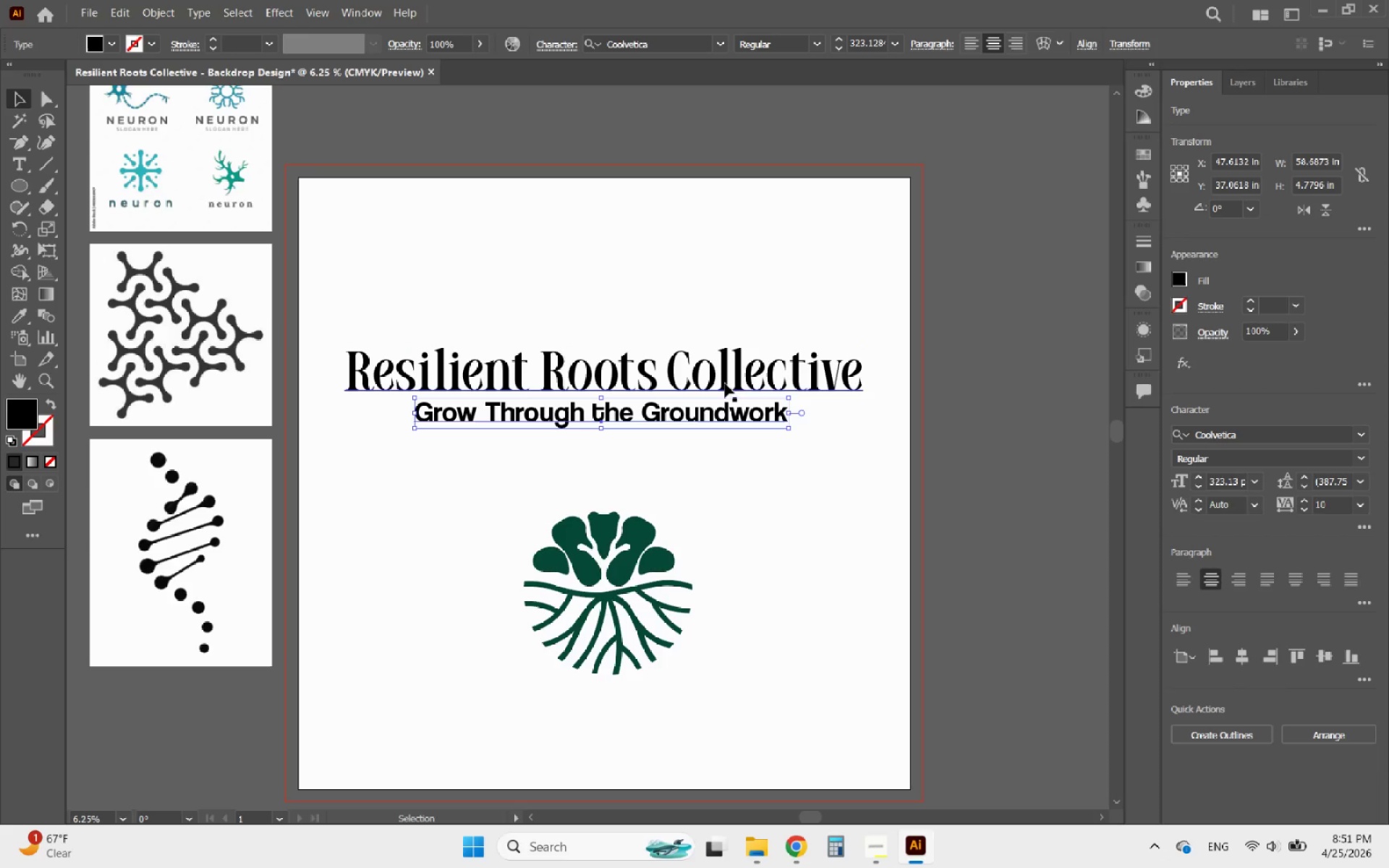 
left_click([725, 381])
 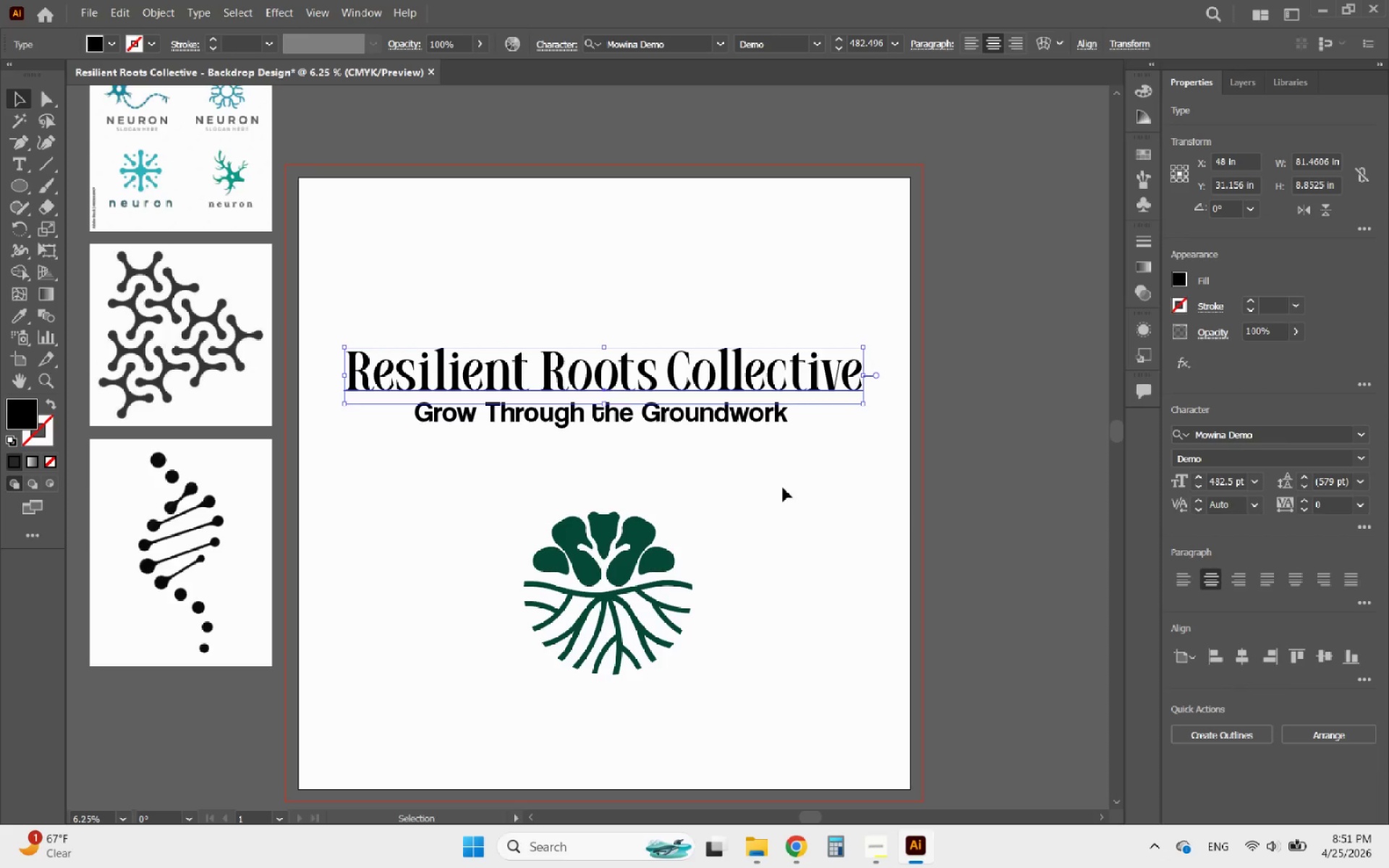 
left_click([723, 425])
 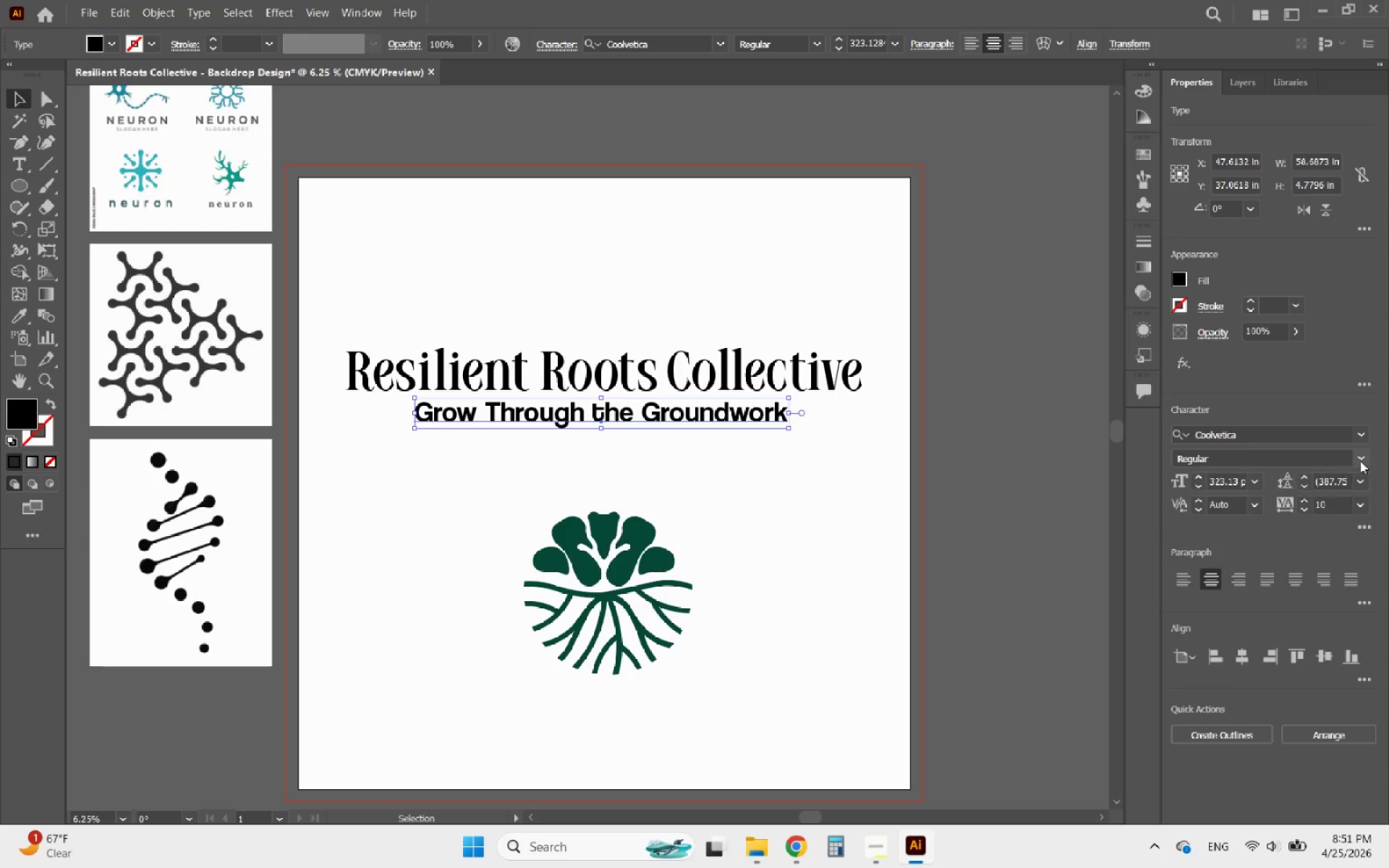 
double_click([1360, 461])
 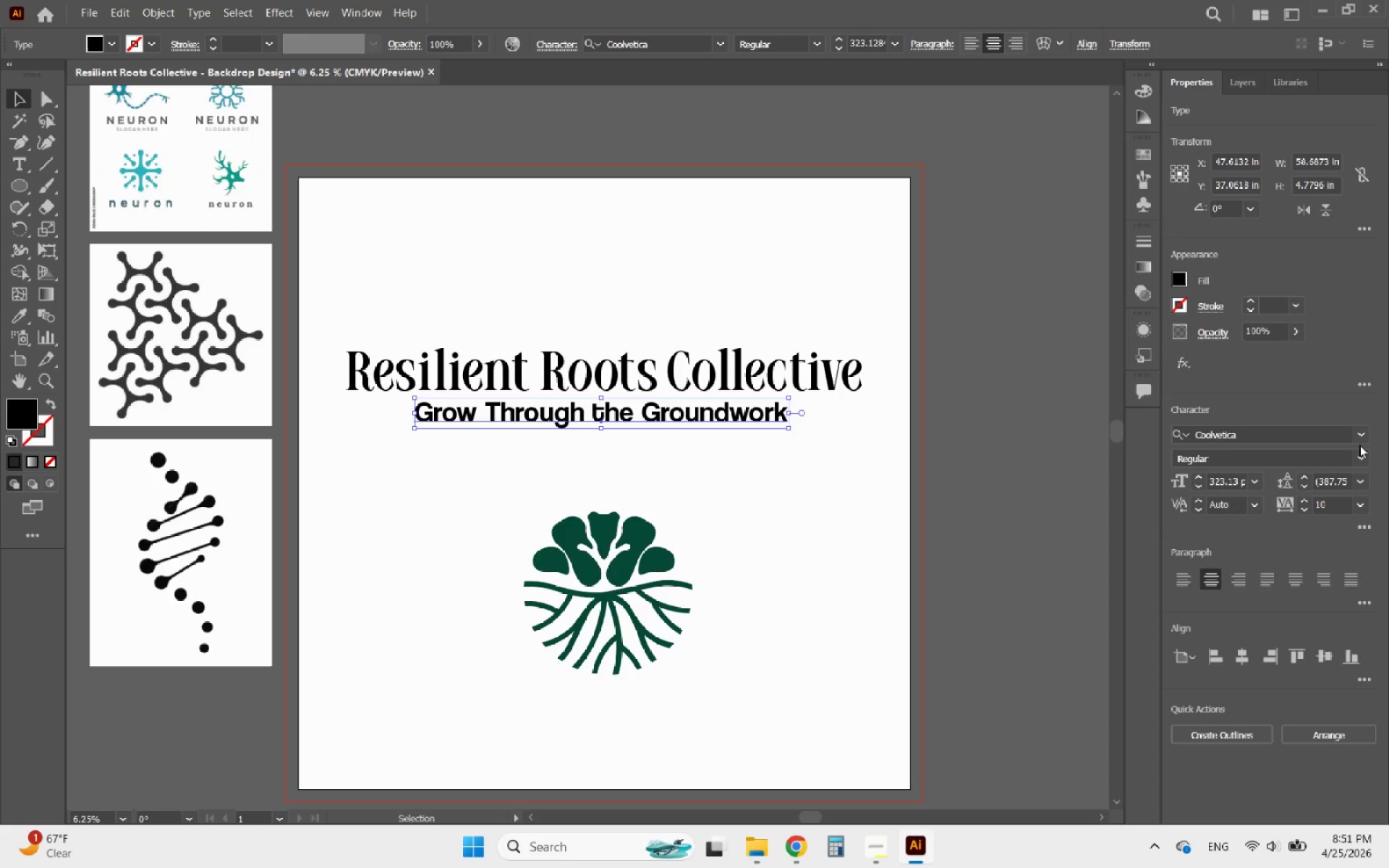 
left_click([1358, 440])
 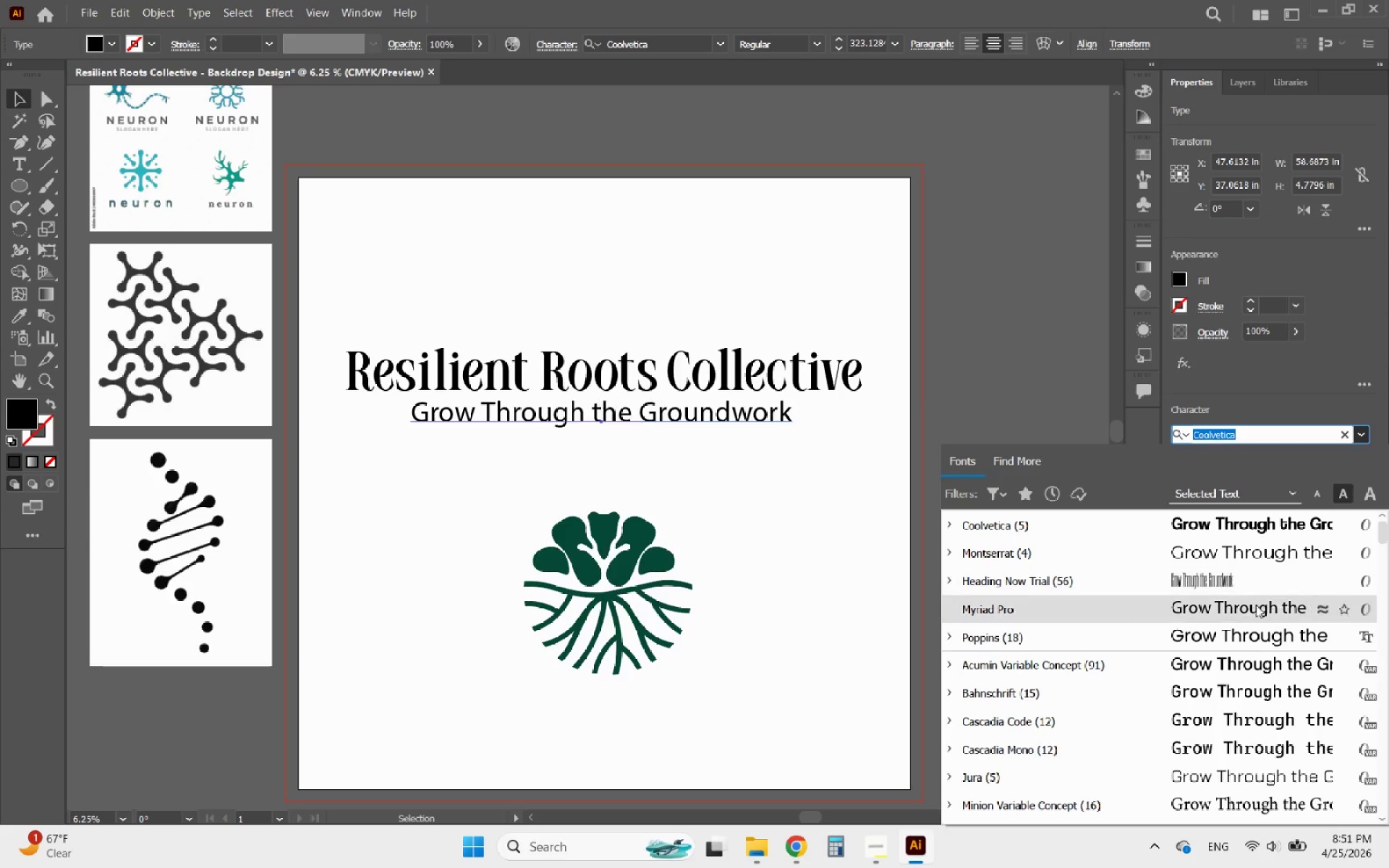 
scroll: coordinate [1251, 610], scroll_direction: up, amount: 2.0
 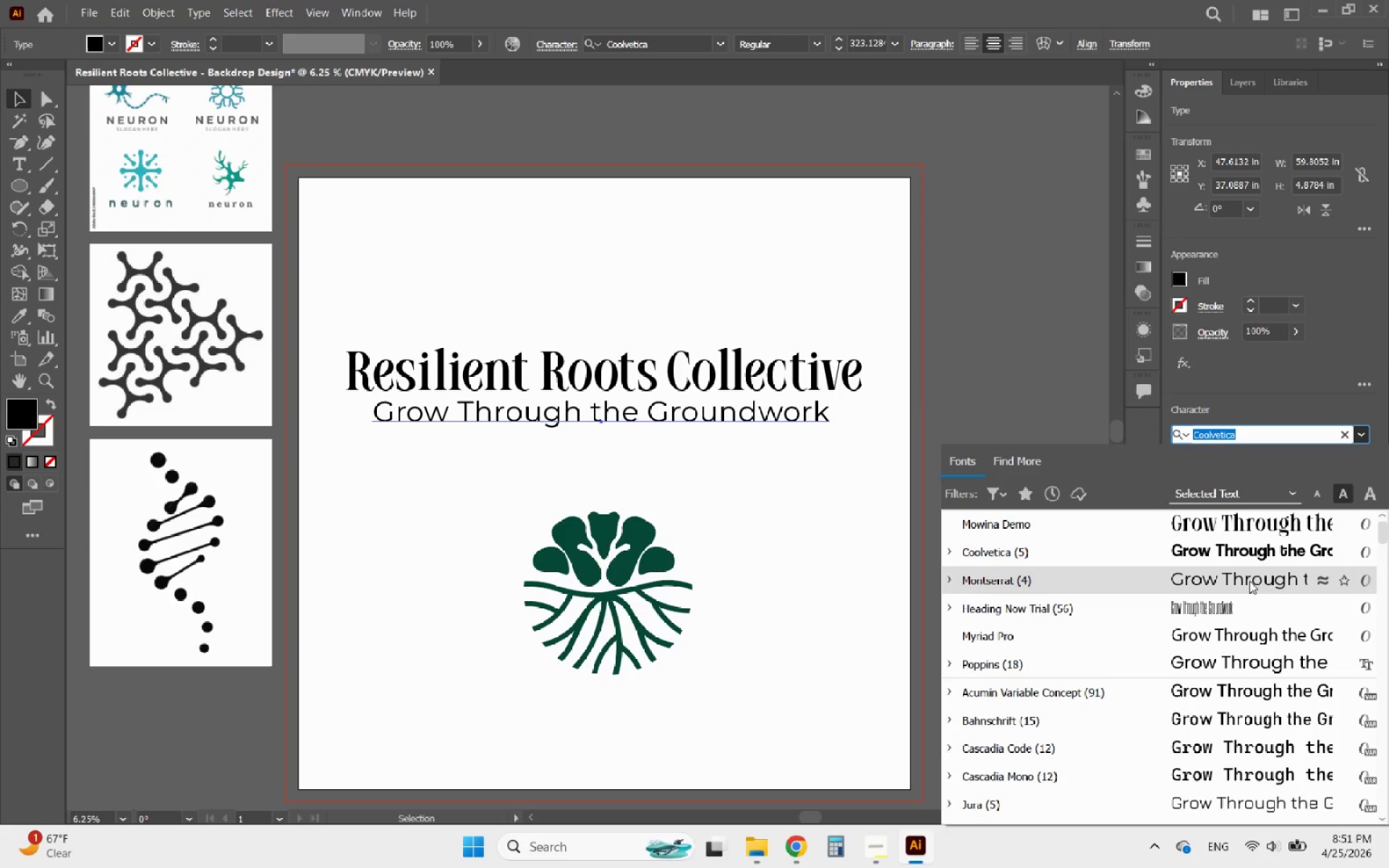 
left_click([1249, 581])
 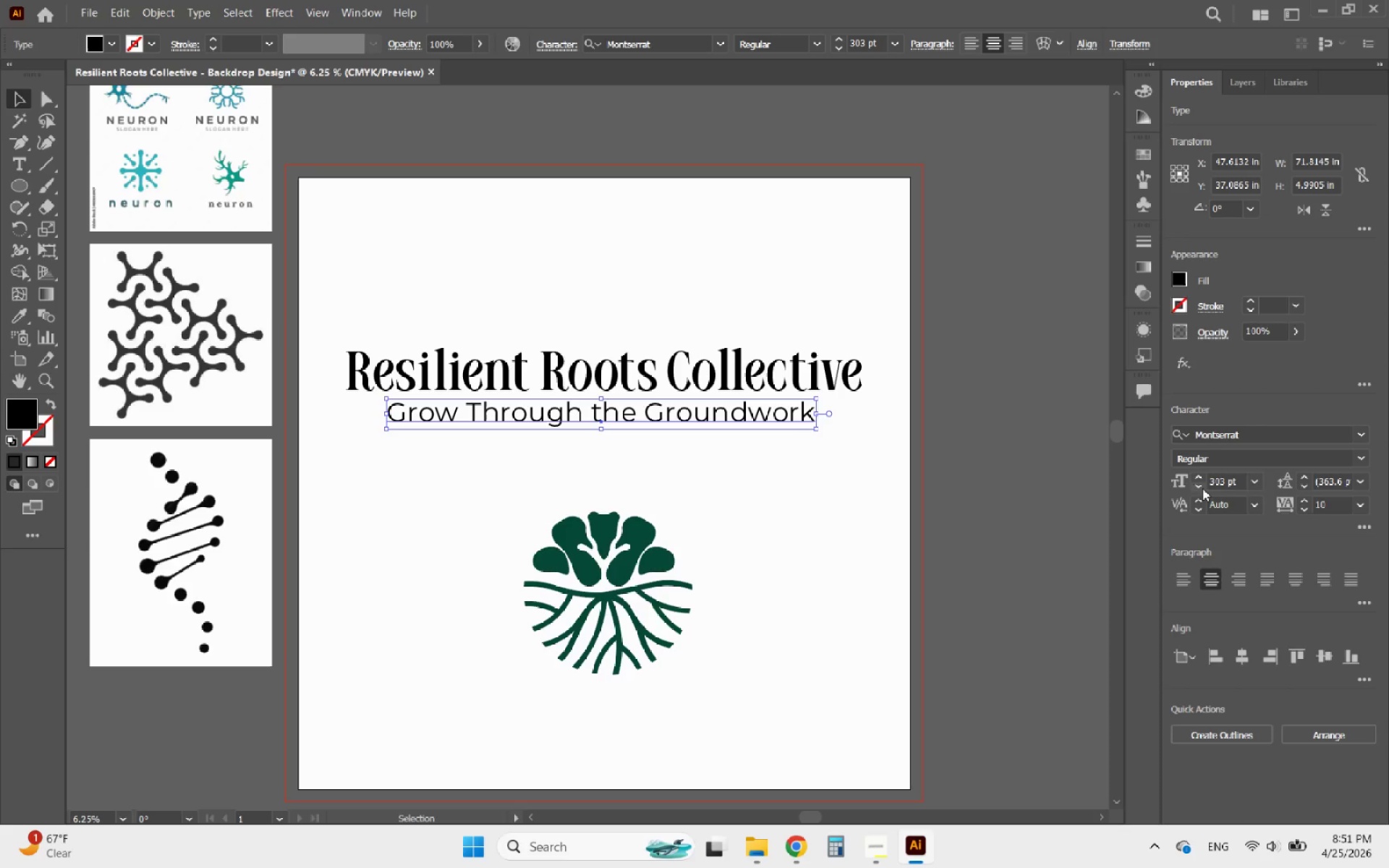 
left_click([1358, 461])
 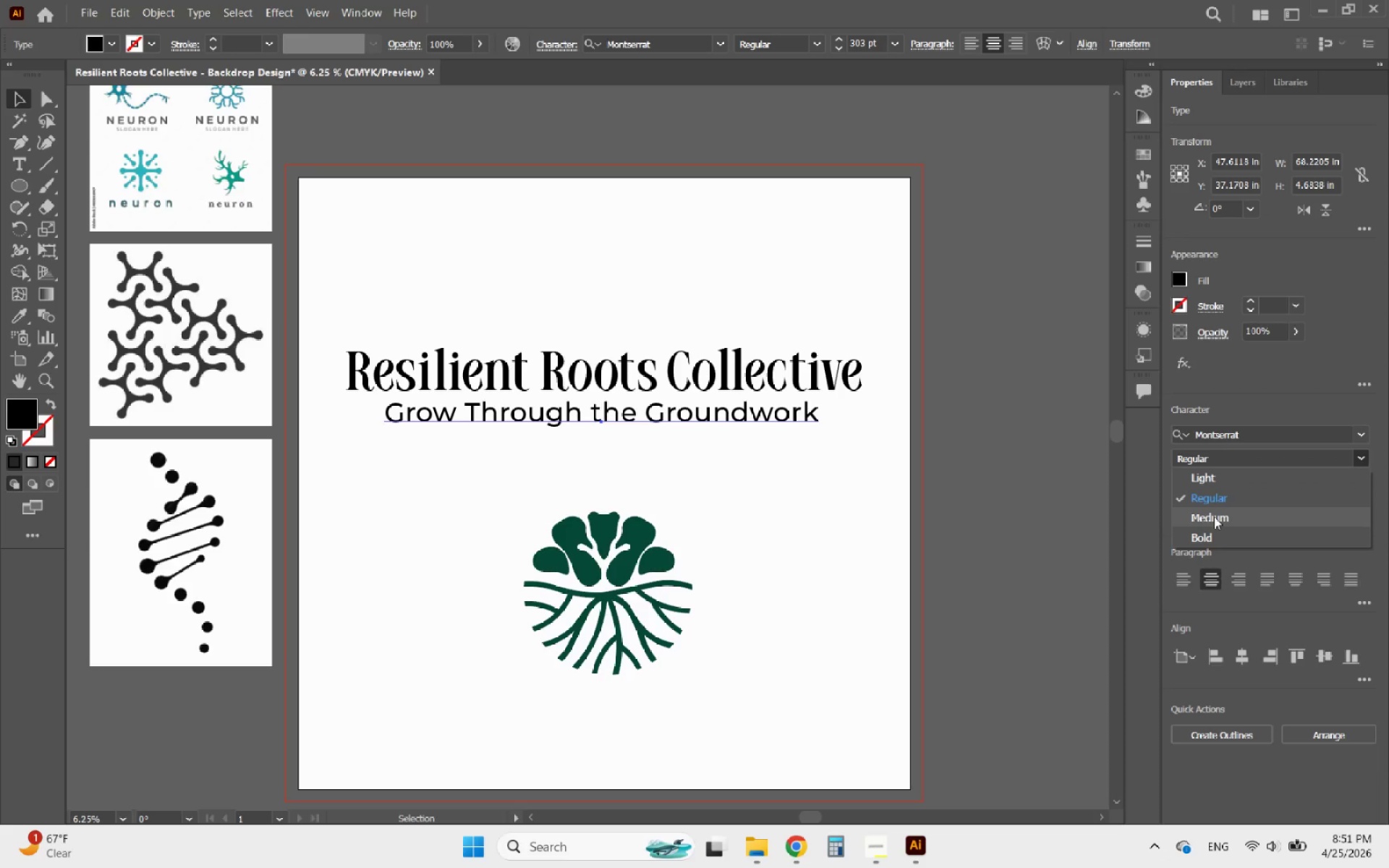 
left_click([1214, 516])
 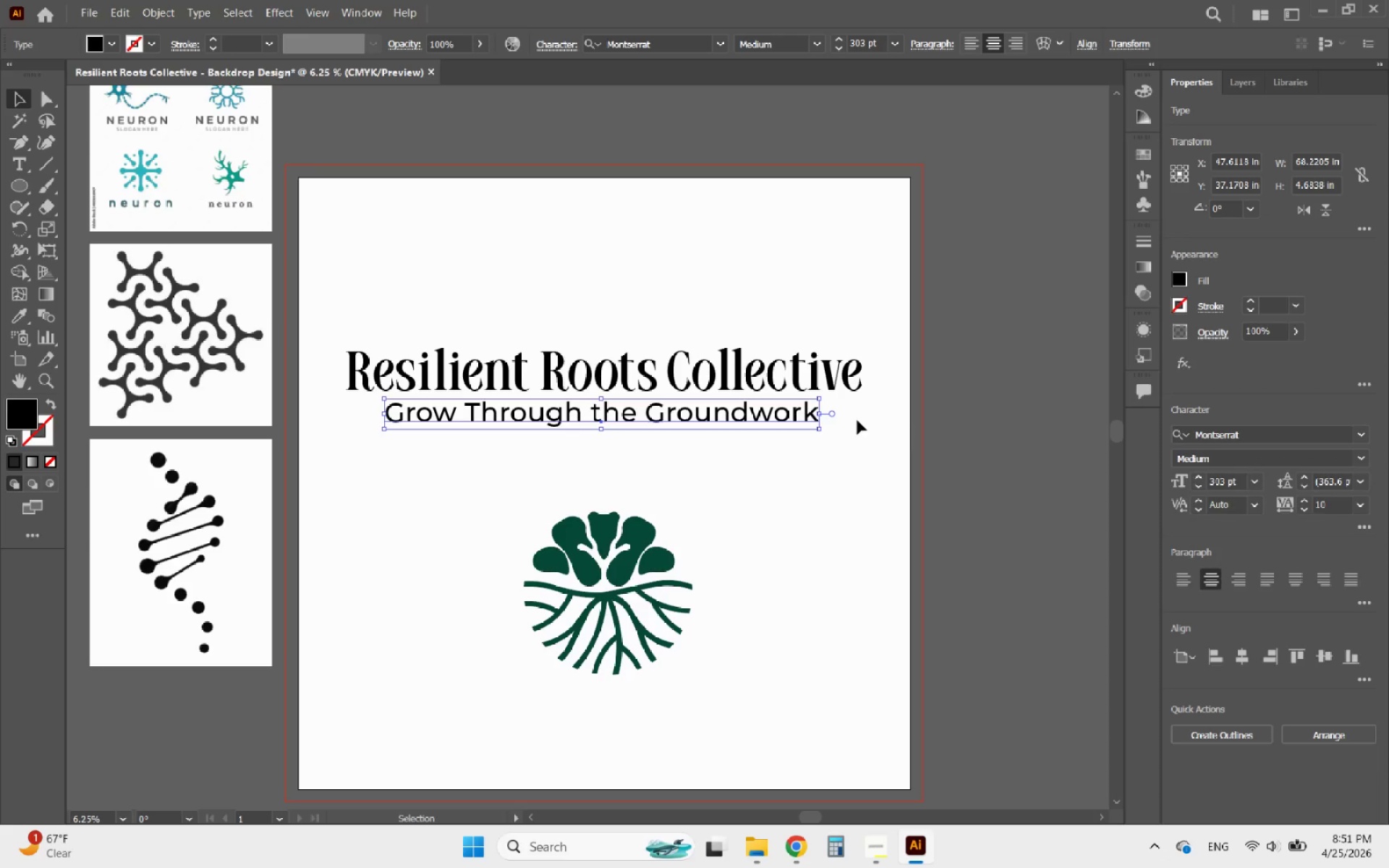 
hold_key(key=ShiftLeft, duration=2.89)
left_click_drag(start_coordinate=[818, 413], to_coordinate=[739, 413])
 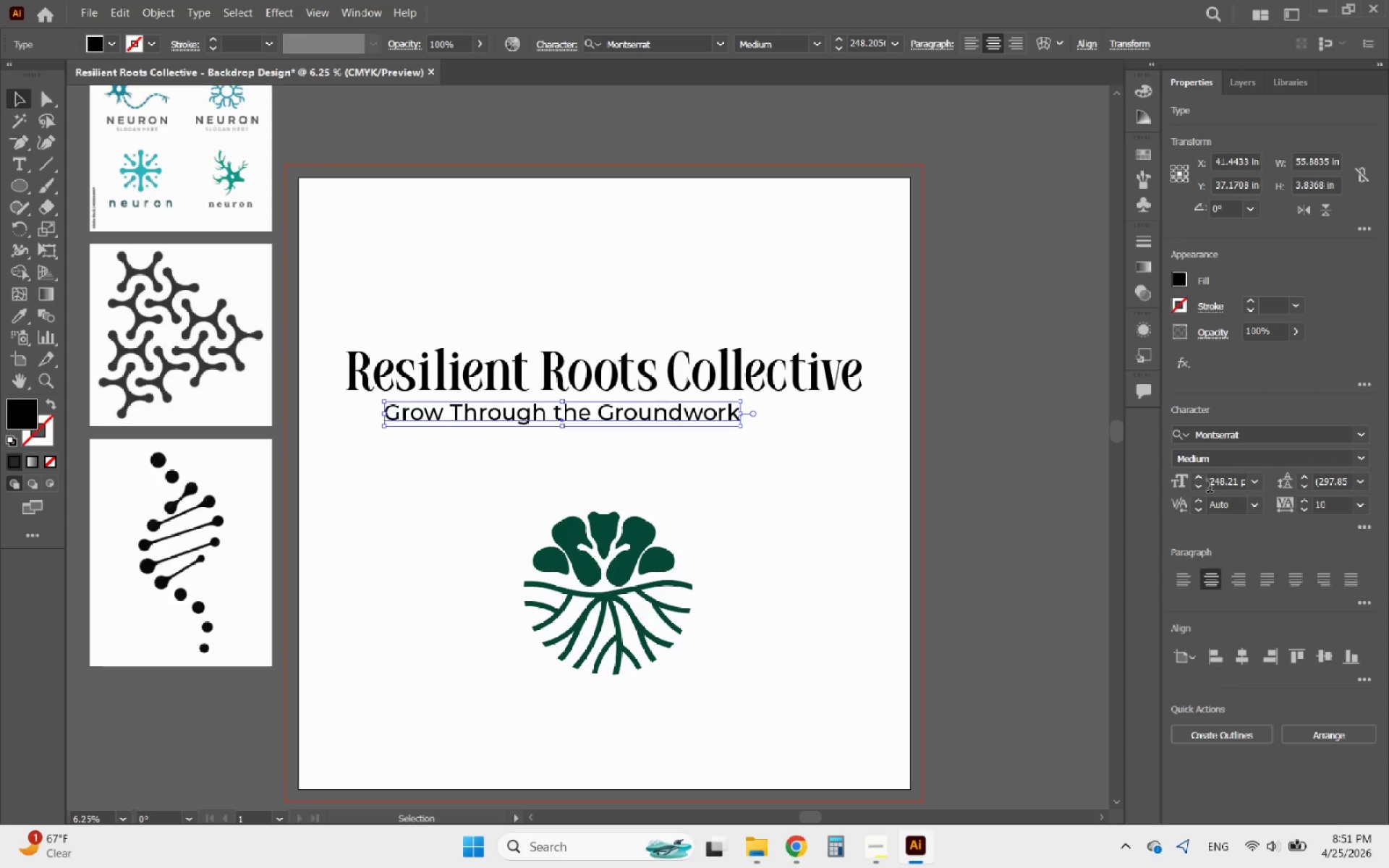 
left_click([1199, 487])
 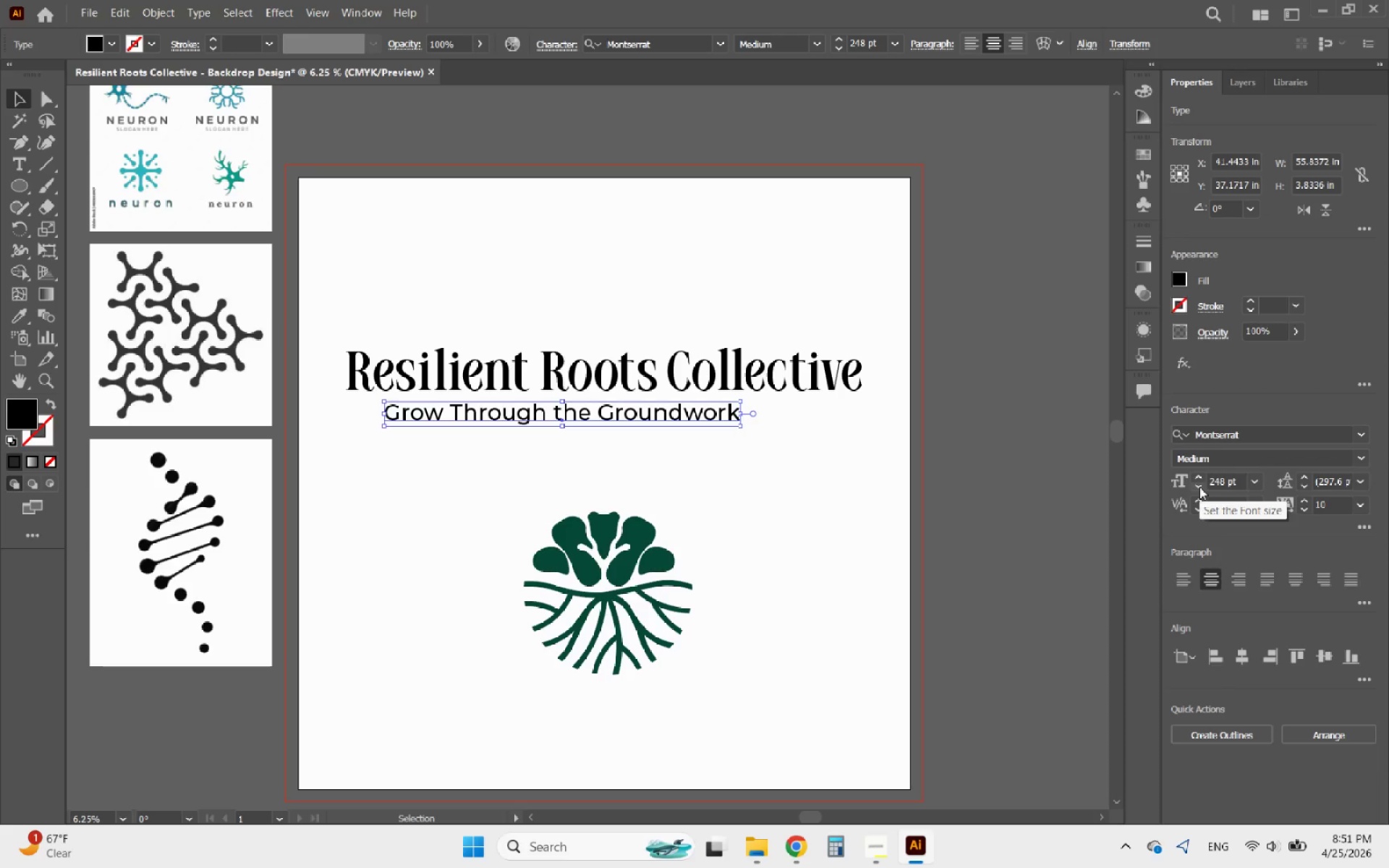 
double_click([1199, 487])
 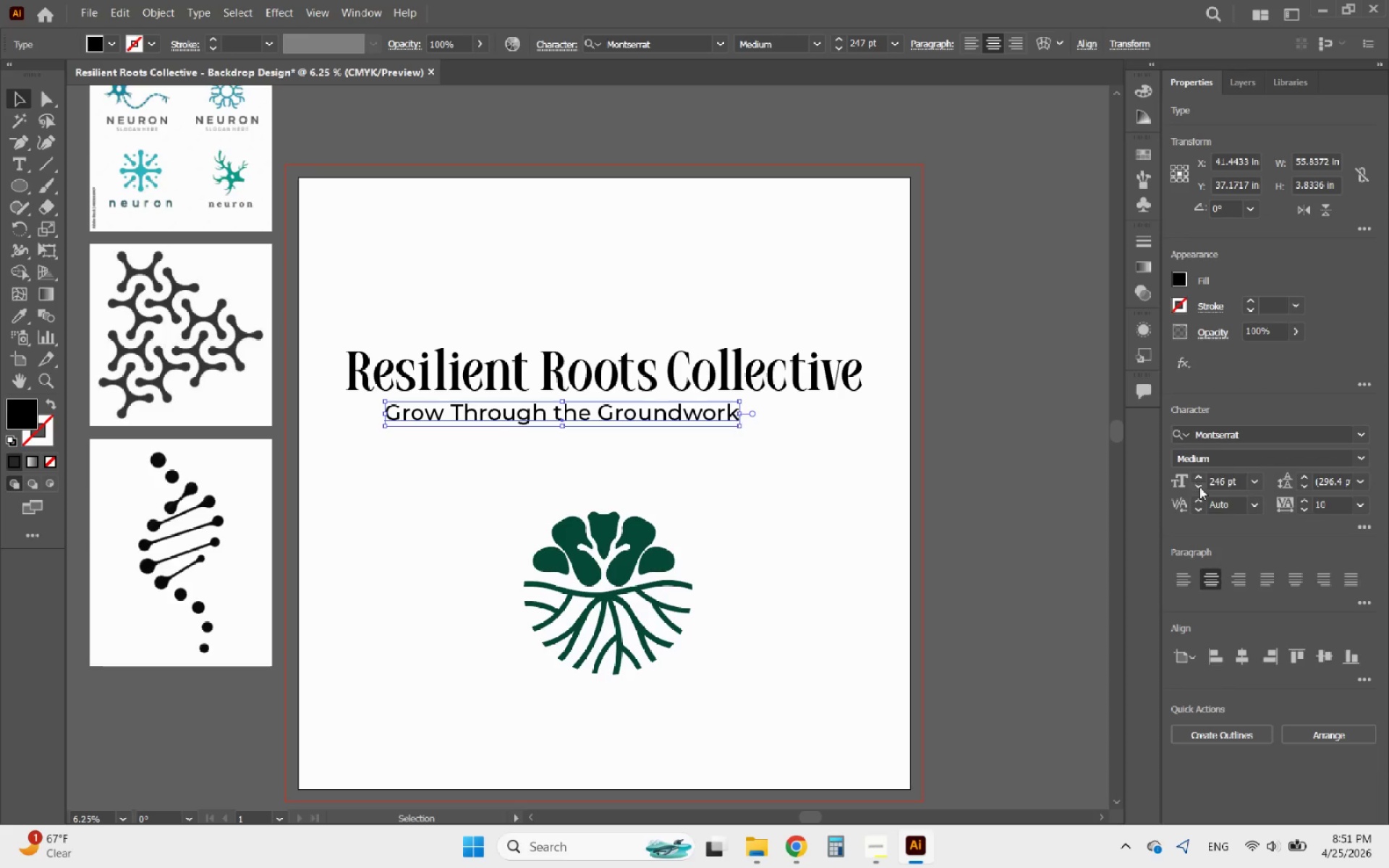 
triple_click([1199, 487])
 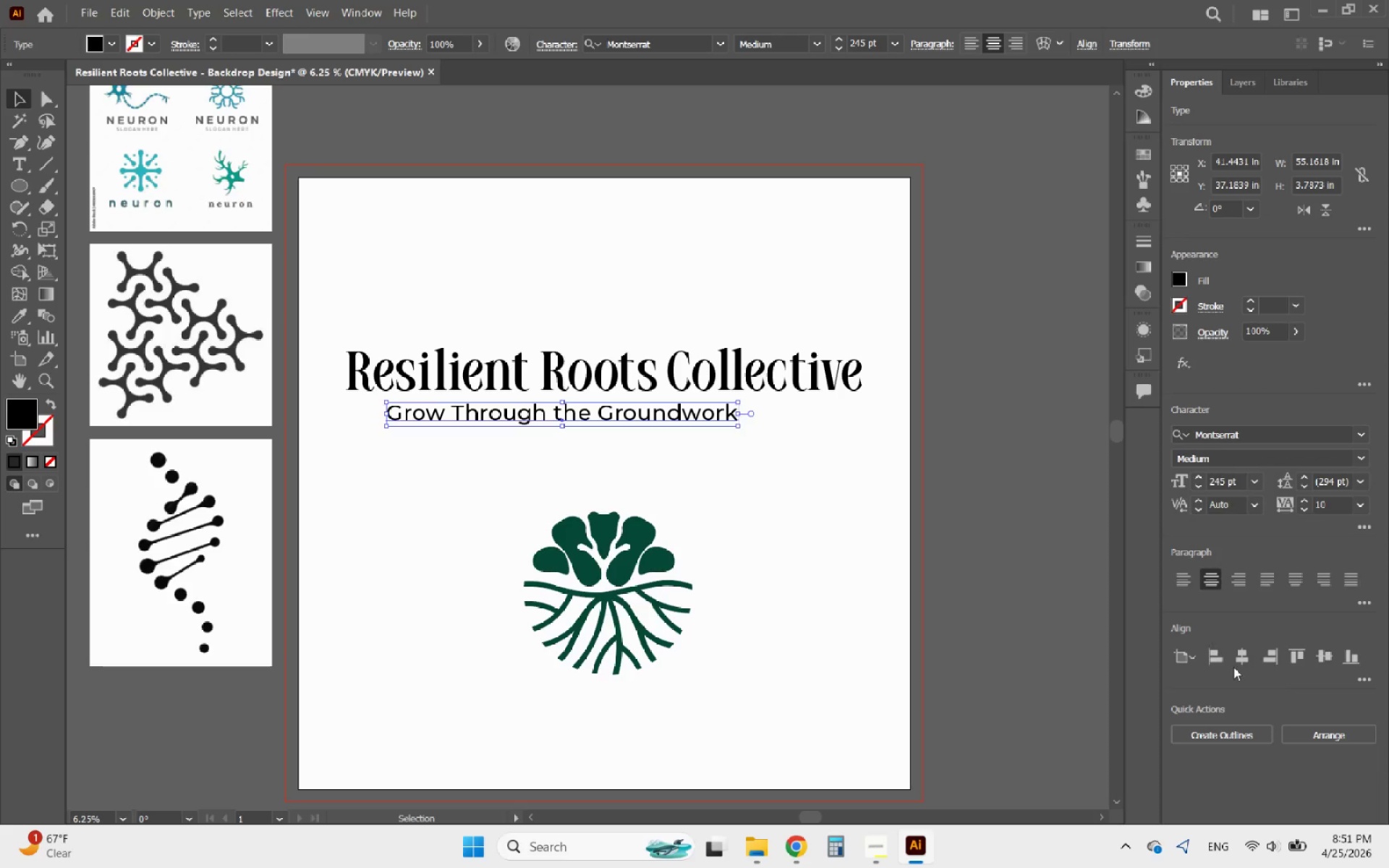 
left_click([1242, 665])
 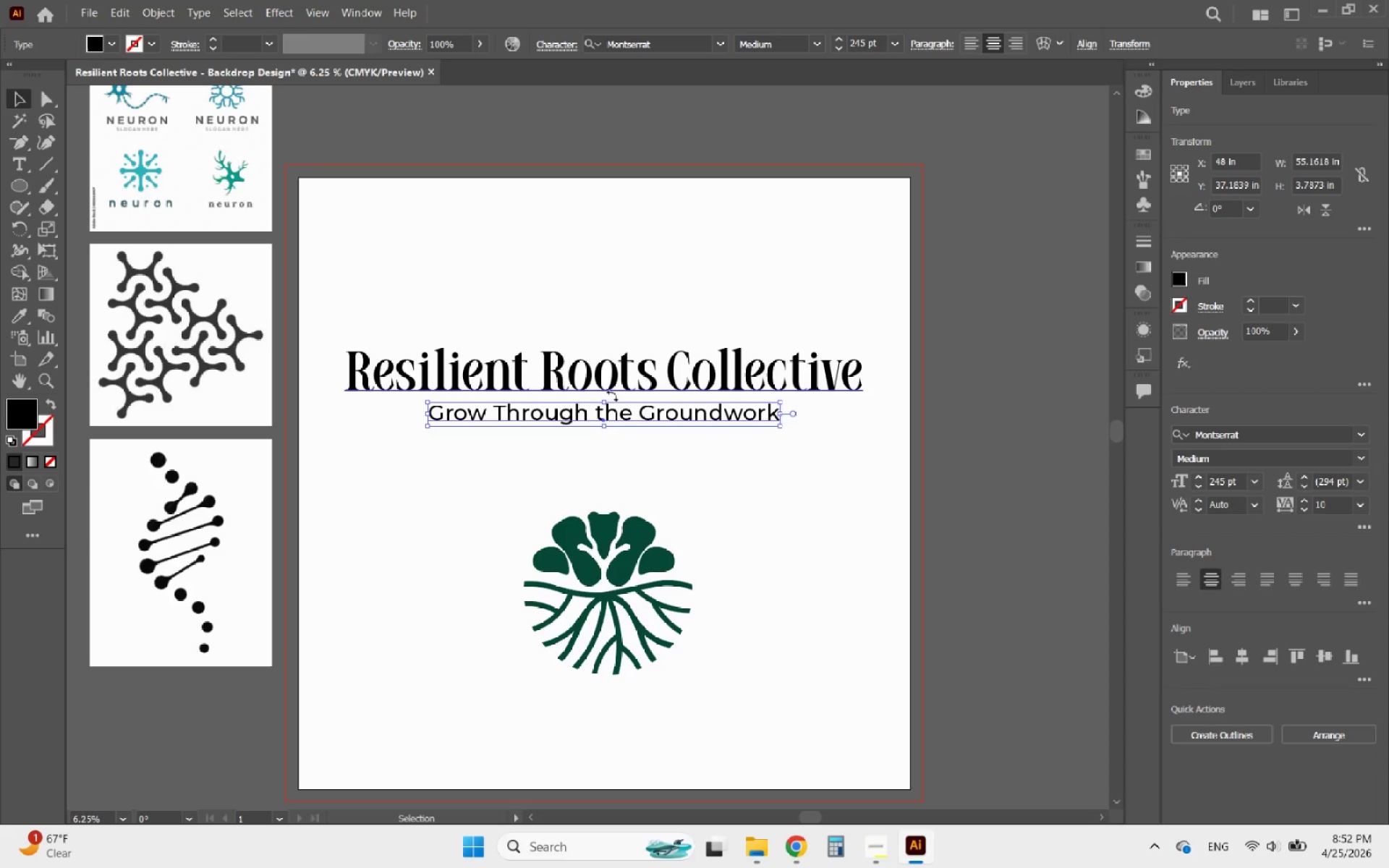 
left_click([608, 377])
 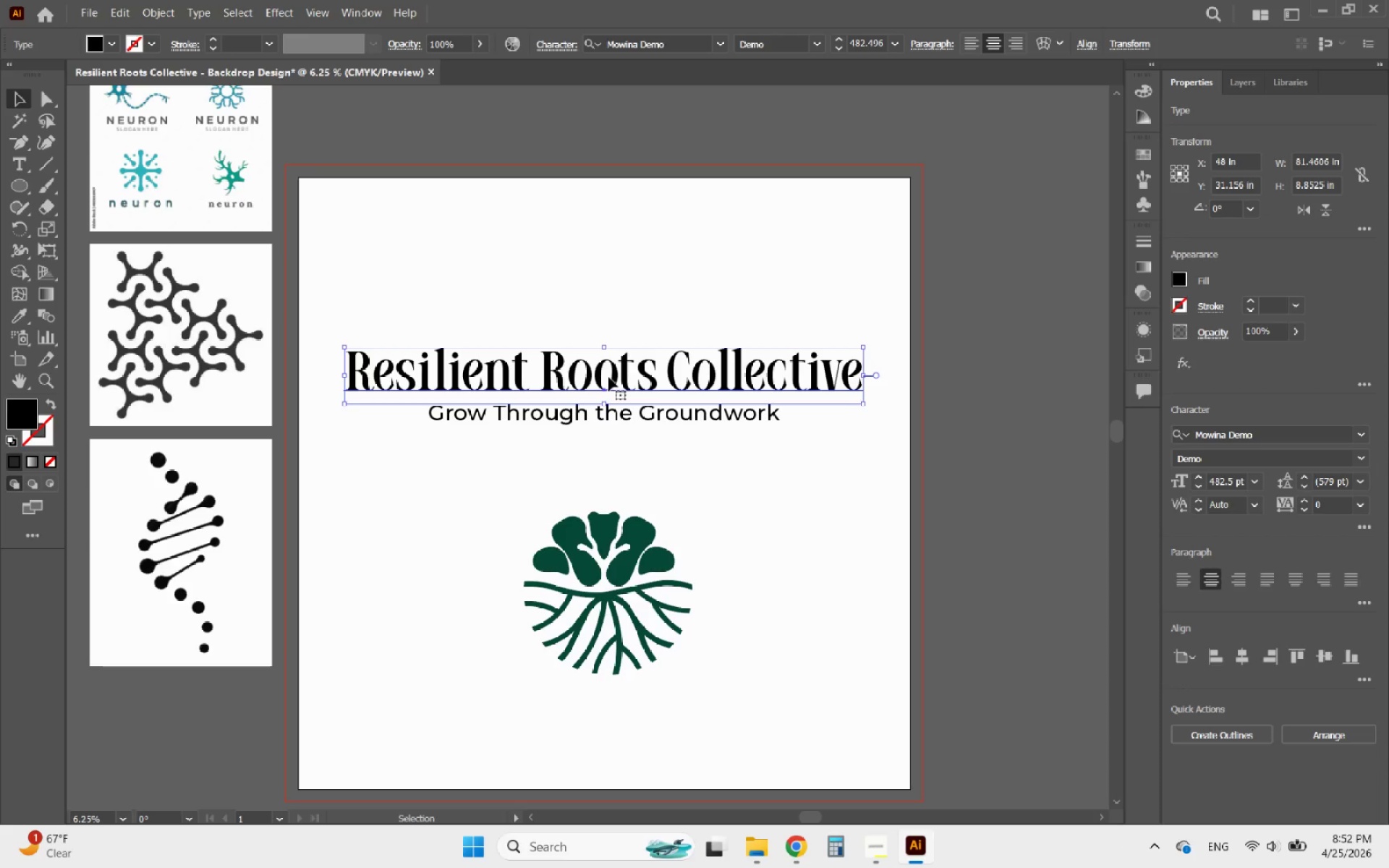 
key(ArrowDown)
 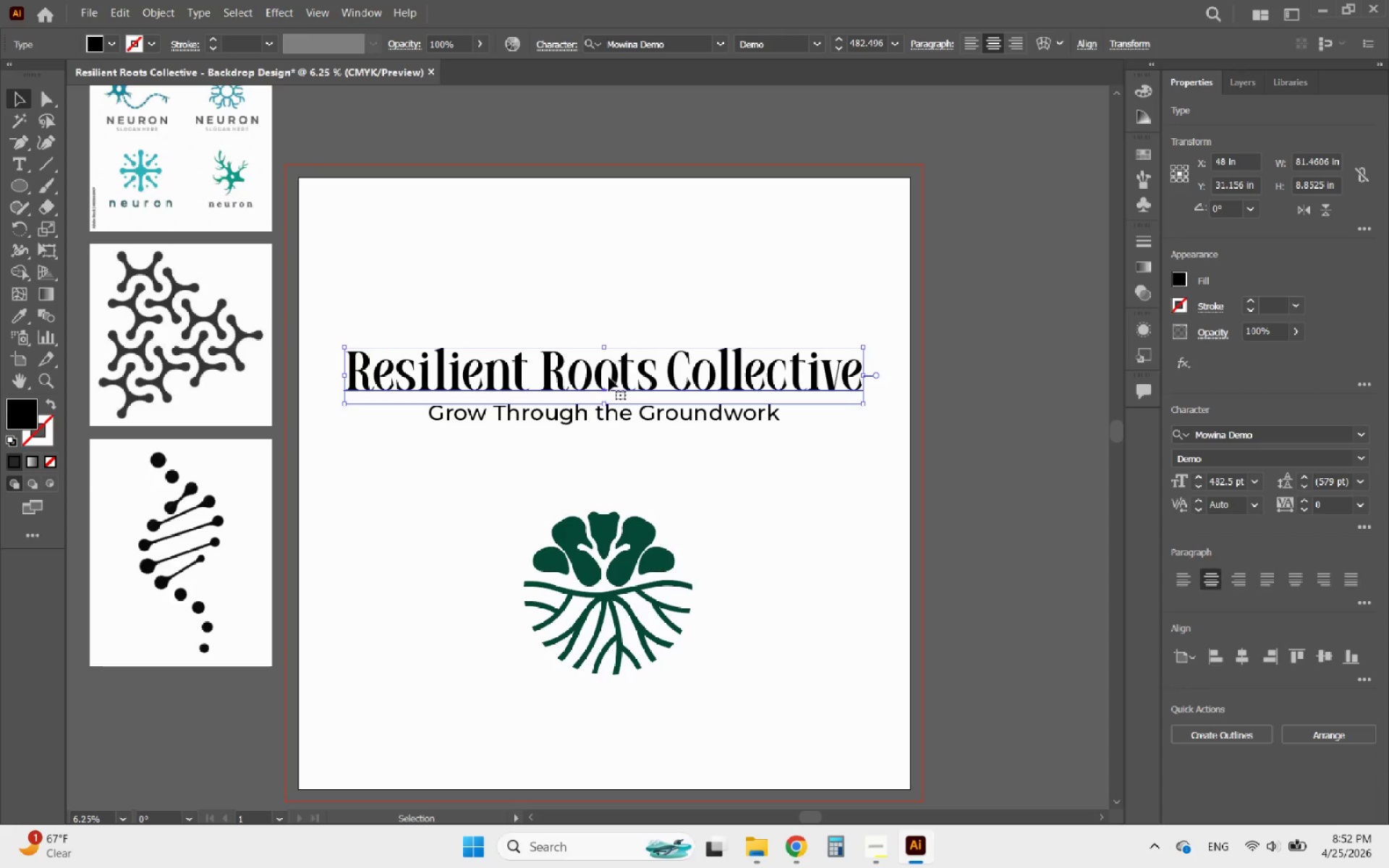 
hold_key(key=ArrowDown, duration=0.78)
 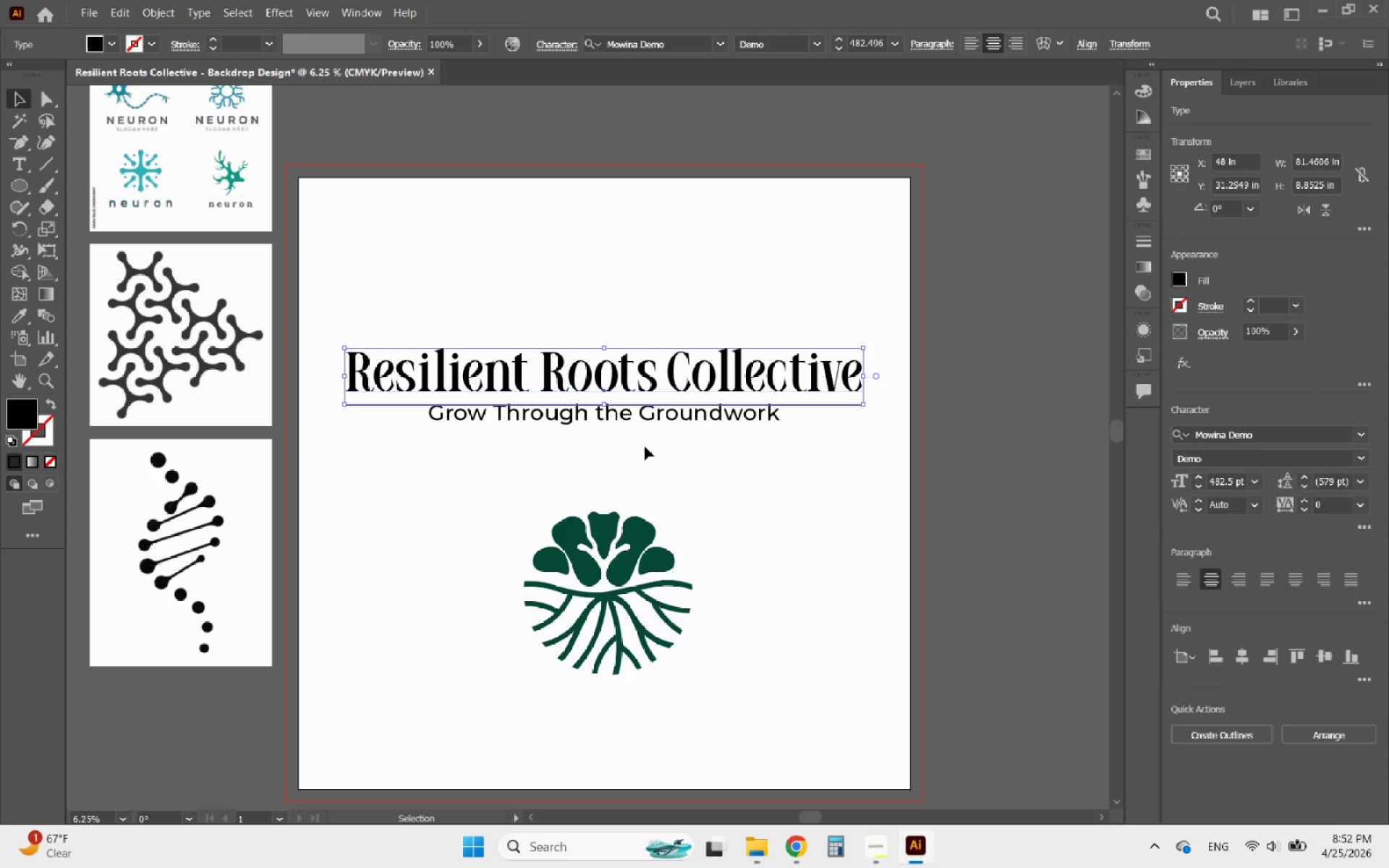 
left_click_drag(start_coordinate=[645, 446], to_coordinate=[566, 369])
 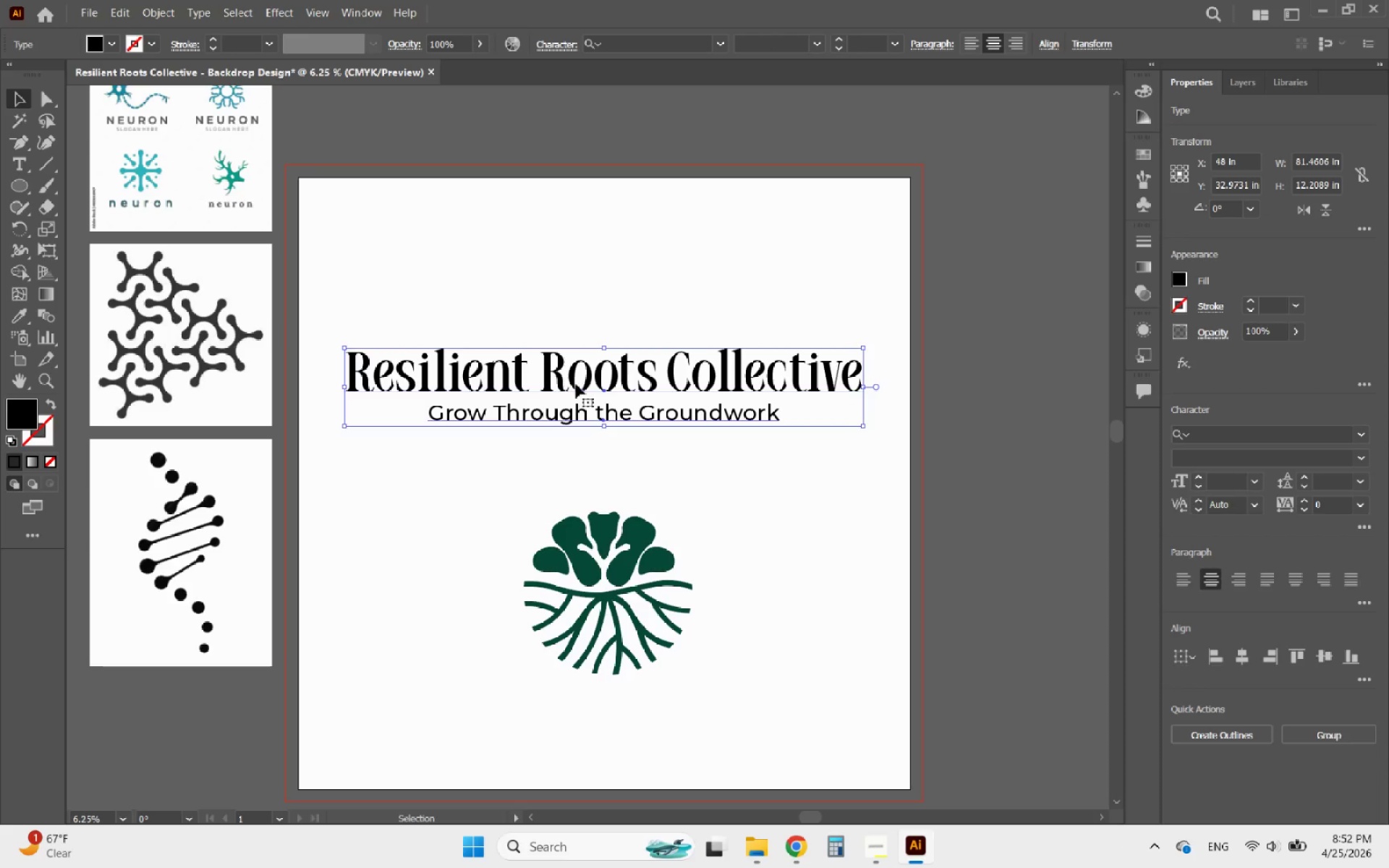 
left_click_drag(start_coordinate=[577, 384], to_coordinate=[575, 367])
 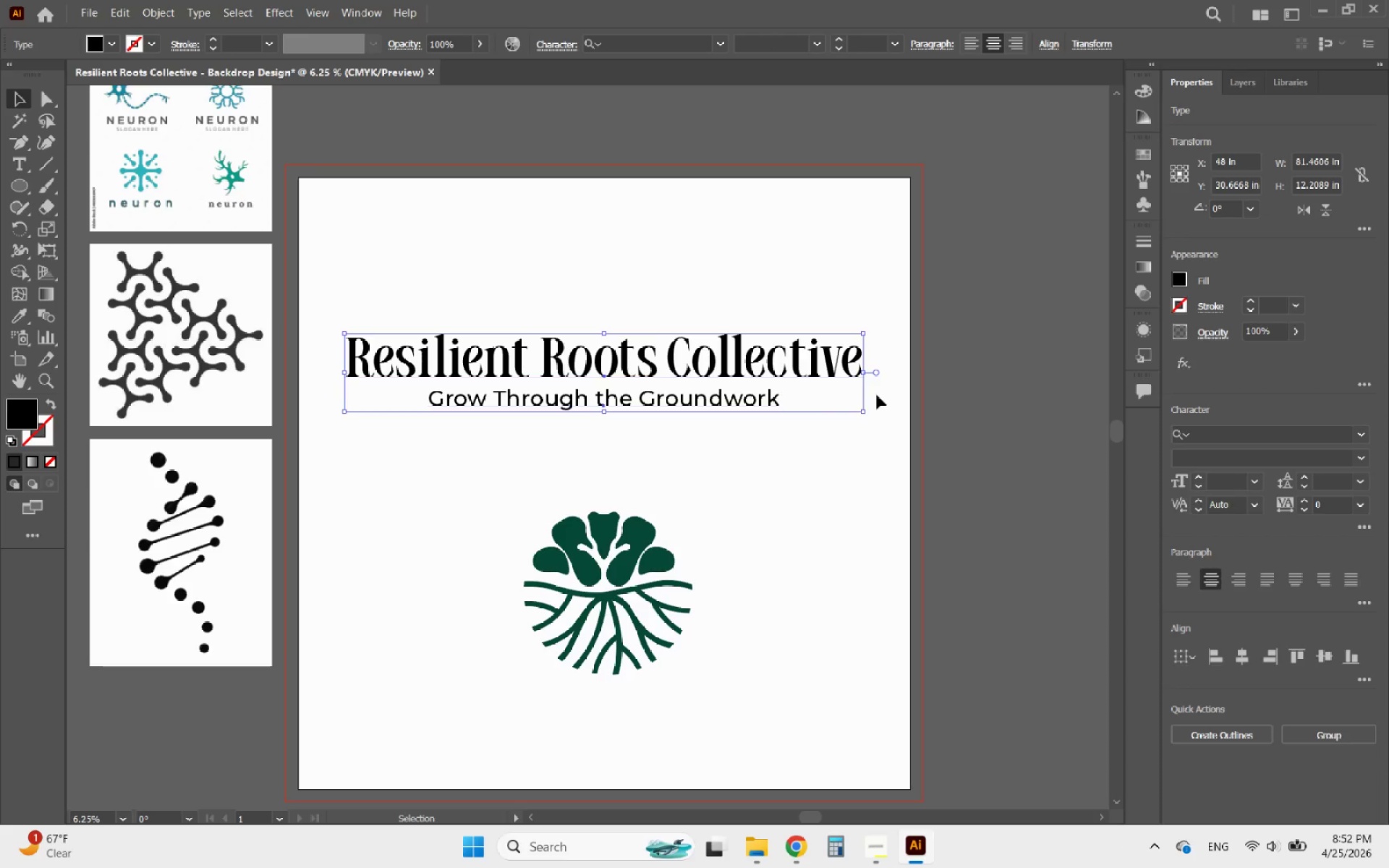 
hold_key(key=ShiftLeft, duration=1.17)
 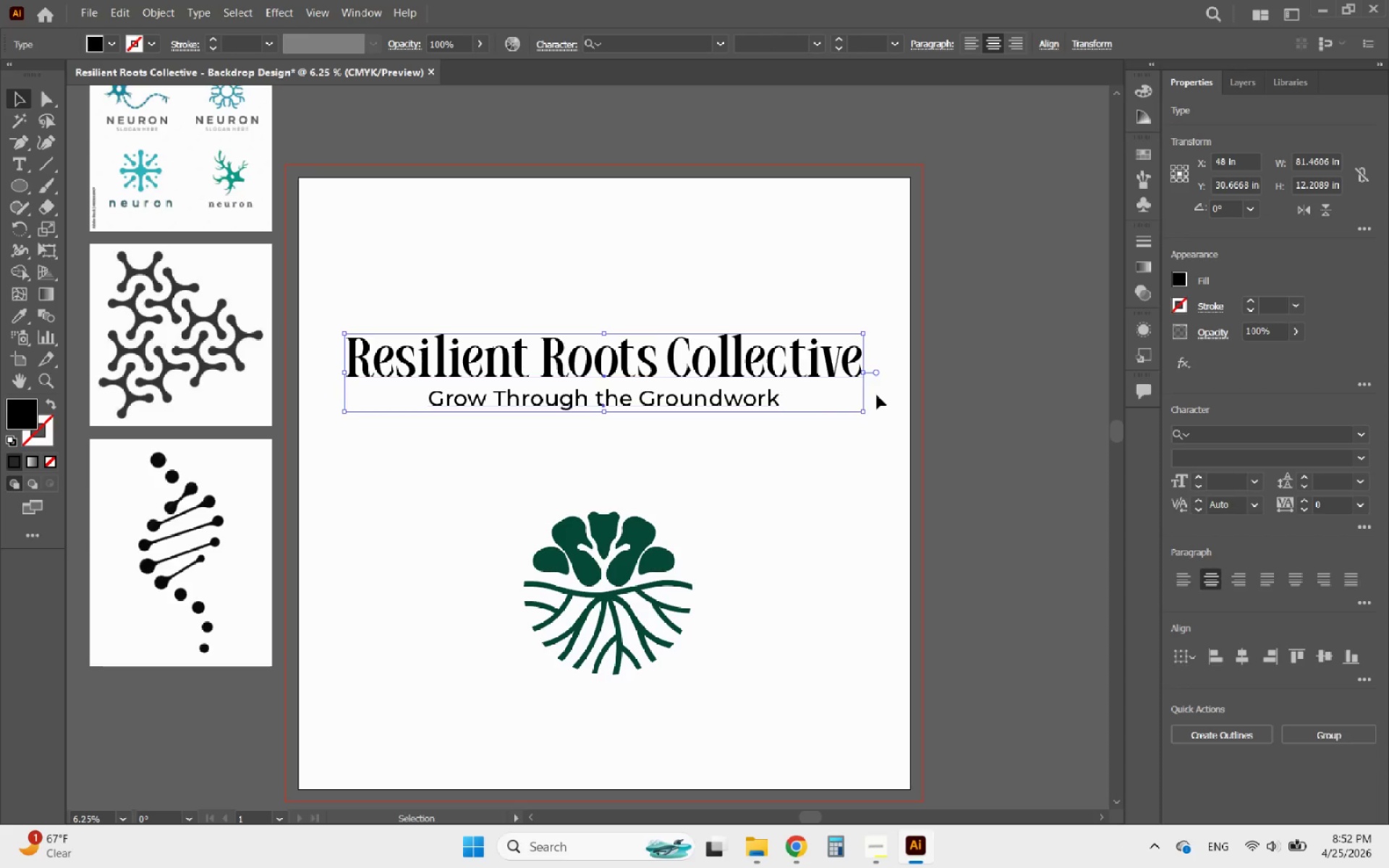 
hold_key(key=ShiftLeft, duration=4.19)
 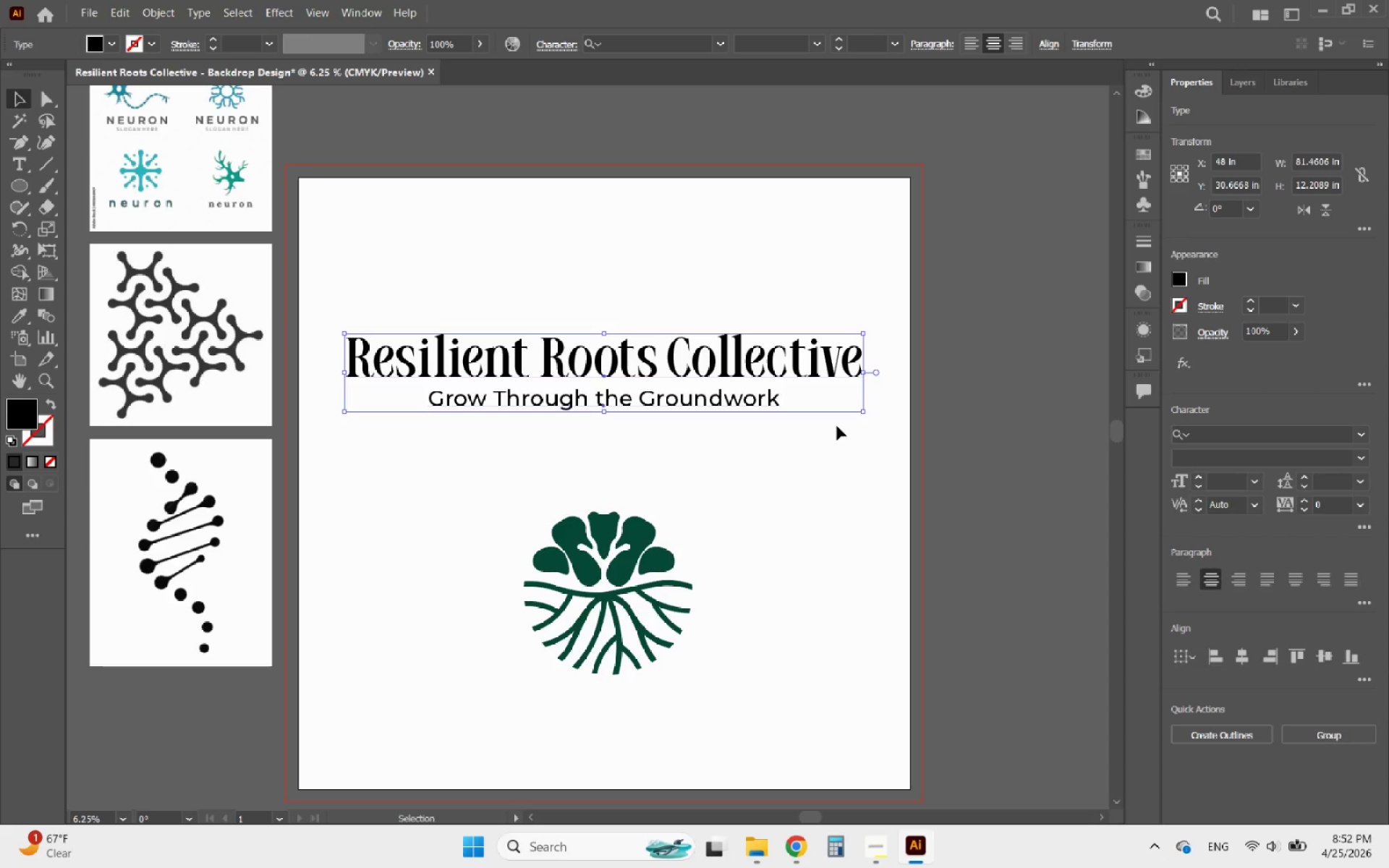 
wait(11.56)
 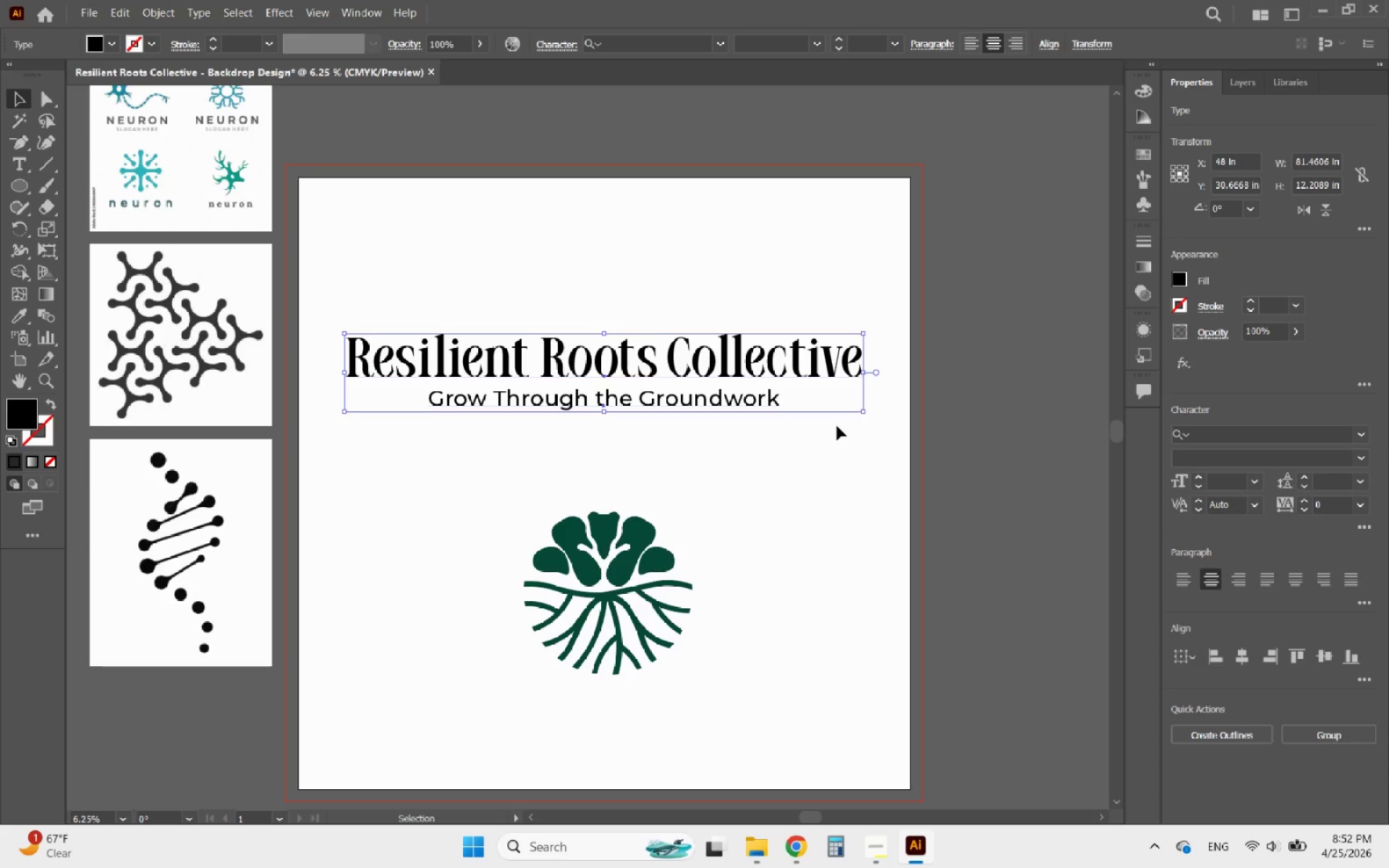 
hold_key(key=ShiftLeft, duration=1.55)
left_click_drag(start_coordinate=[864, 374], to_coordinate=[785, 374])
 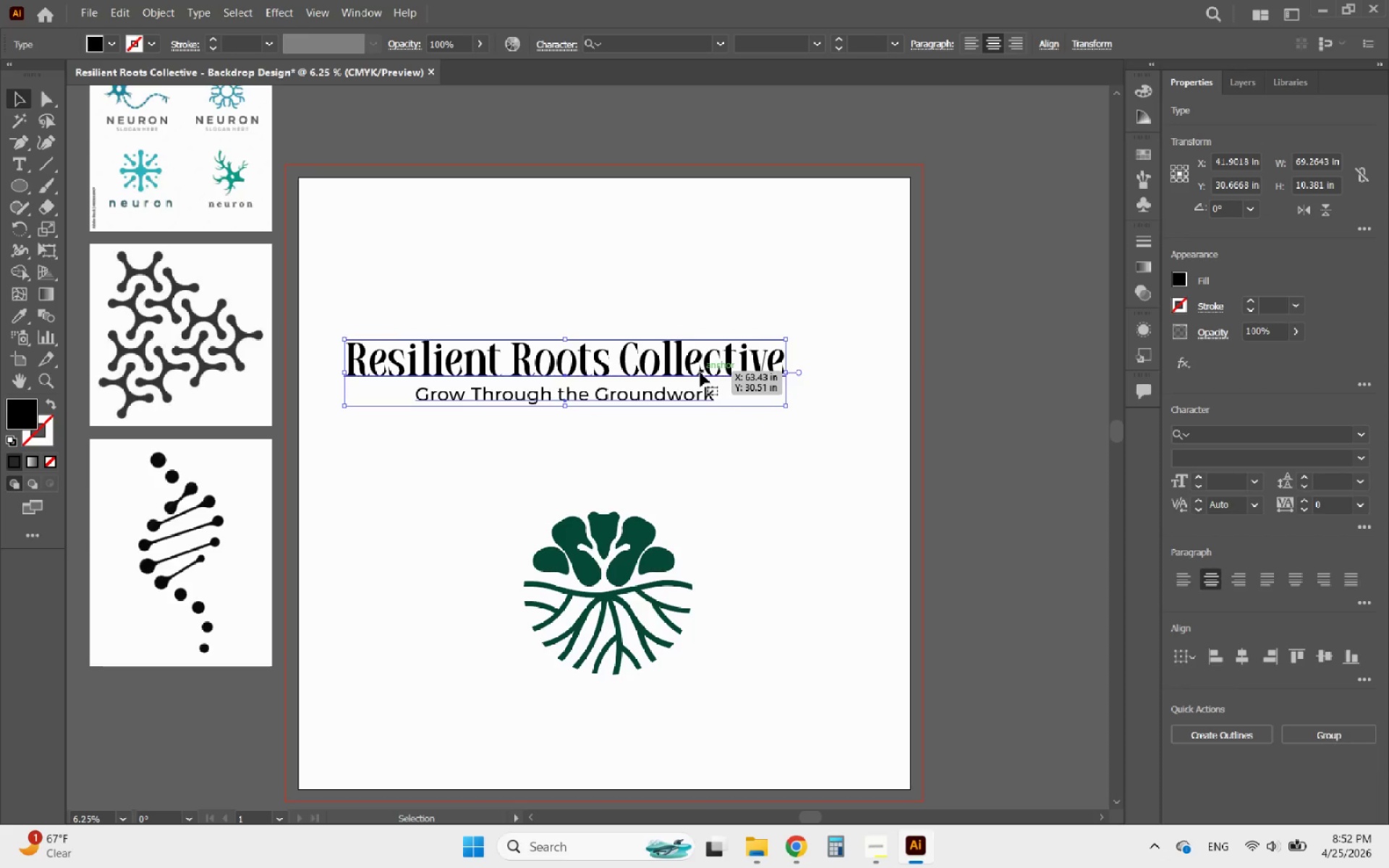 
left_click_drag(start_coordinate=[700, 373], to_coordinate=[746, 346])
 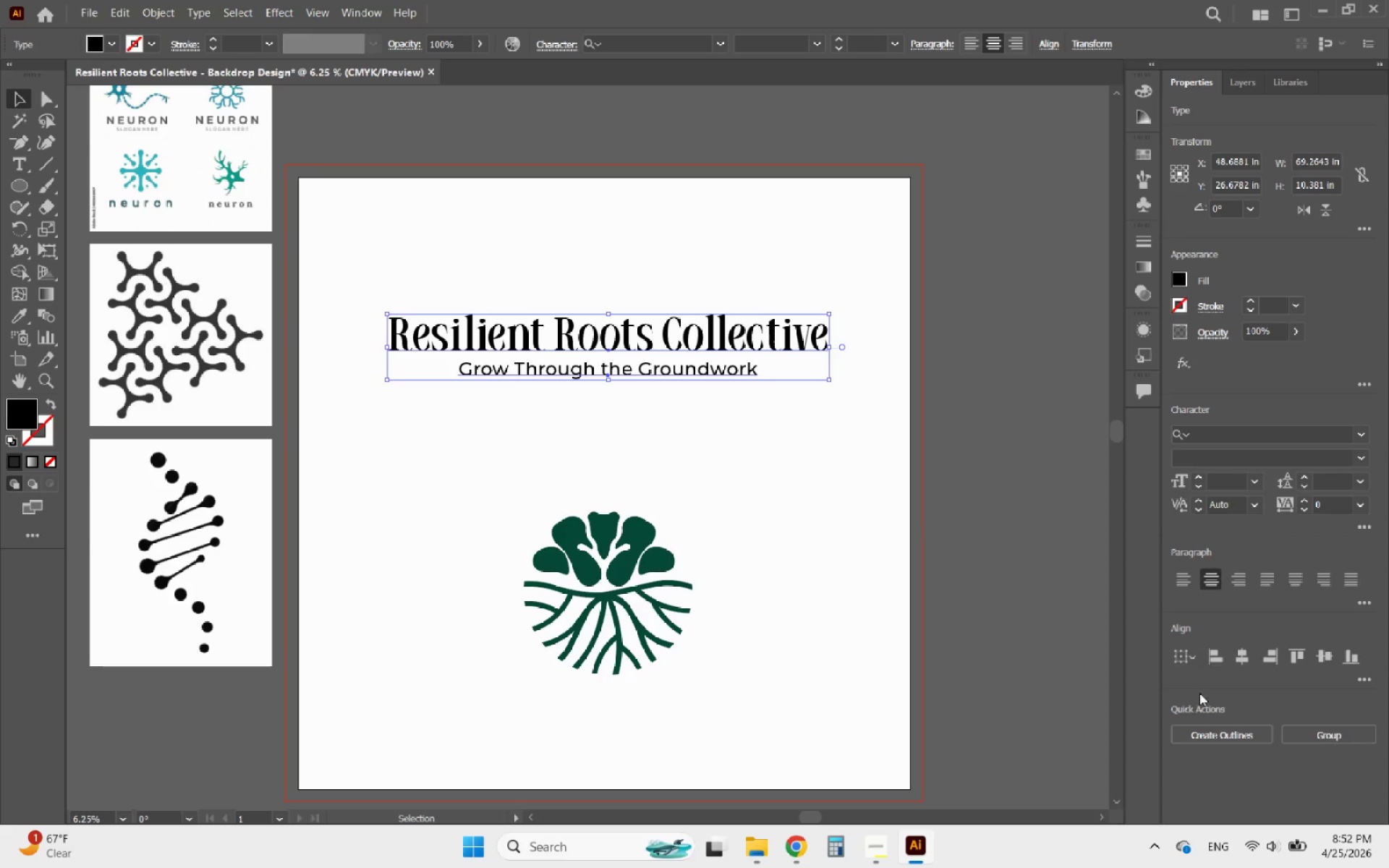 
left_click([1234, 659])
 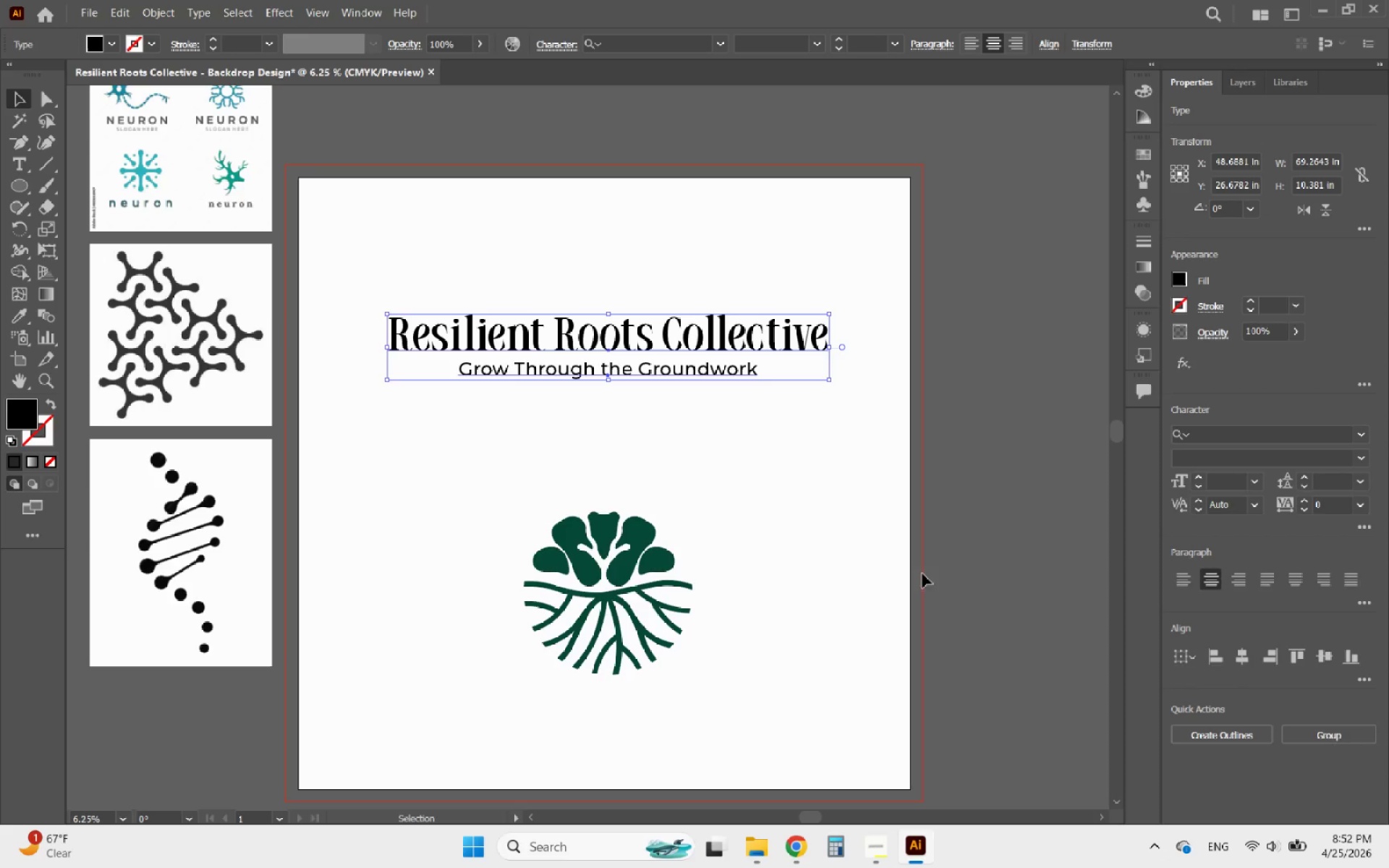 
left_click([766, 520])
 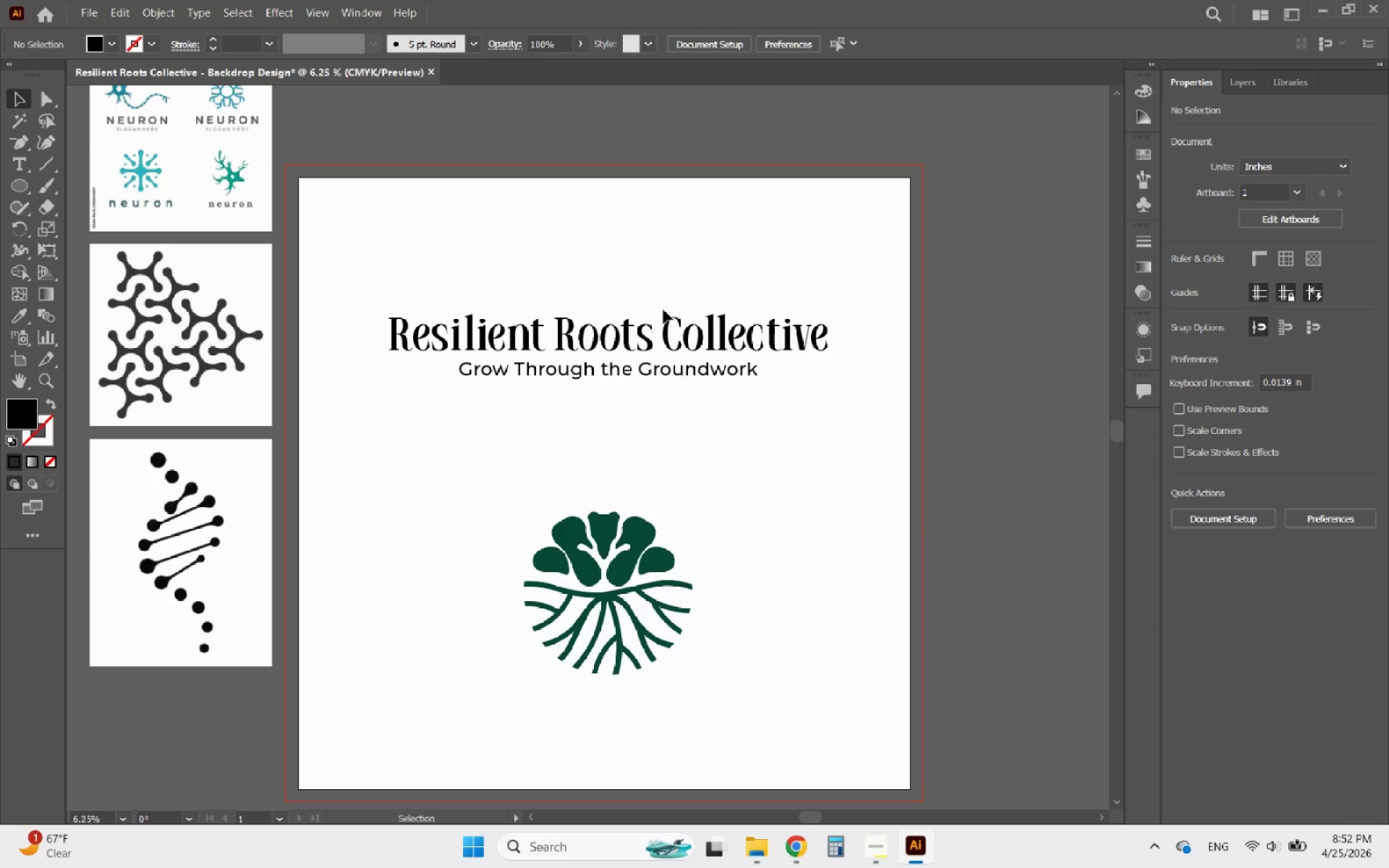 
left_click([665, 328])
 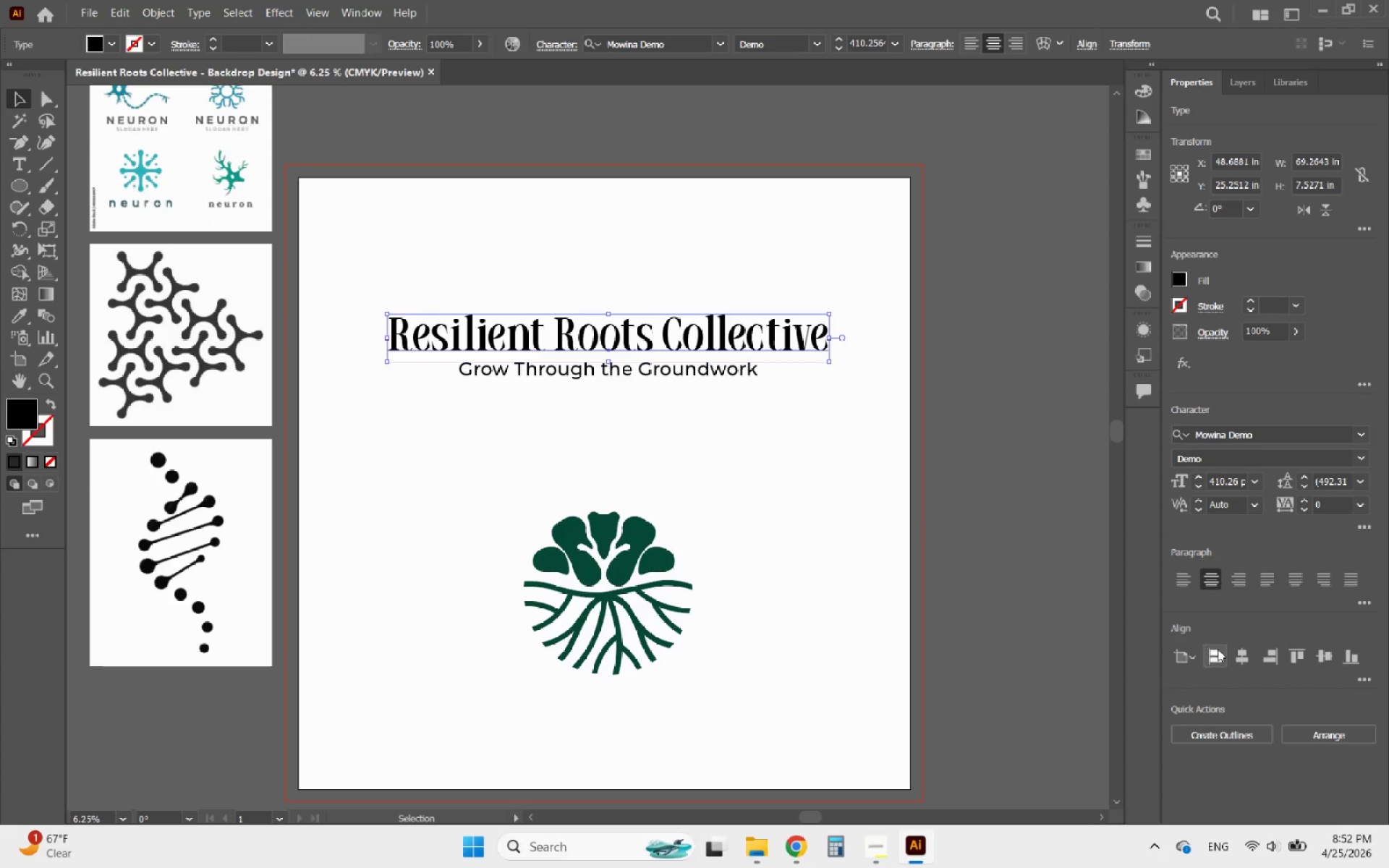 
left_click([1239, 659])
 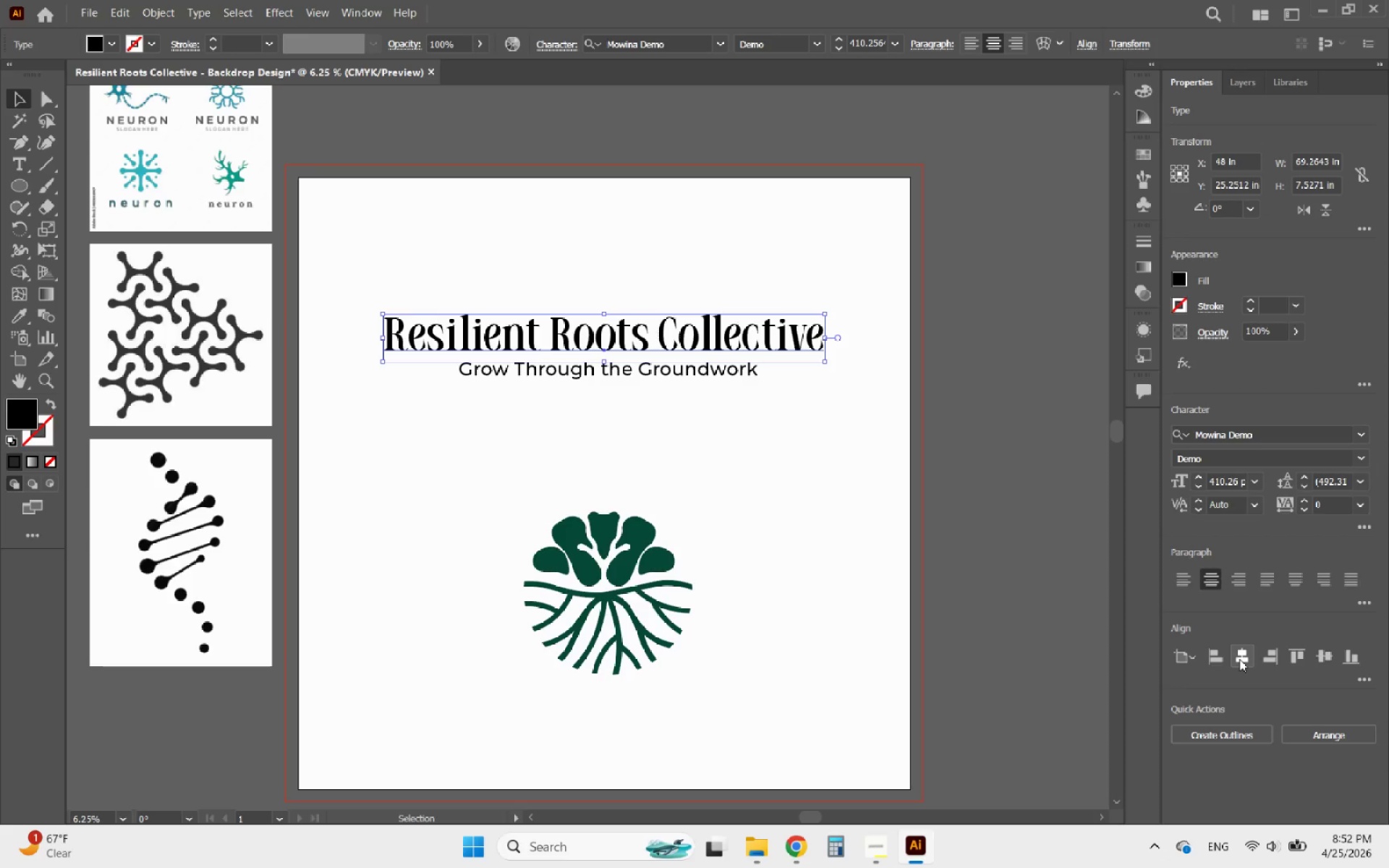 
wait(12.69)
 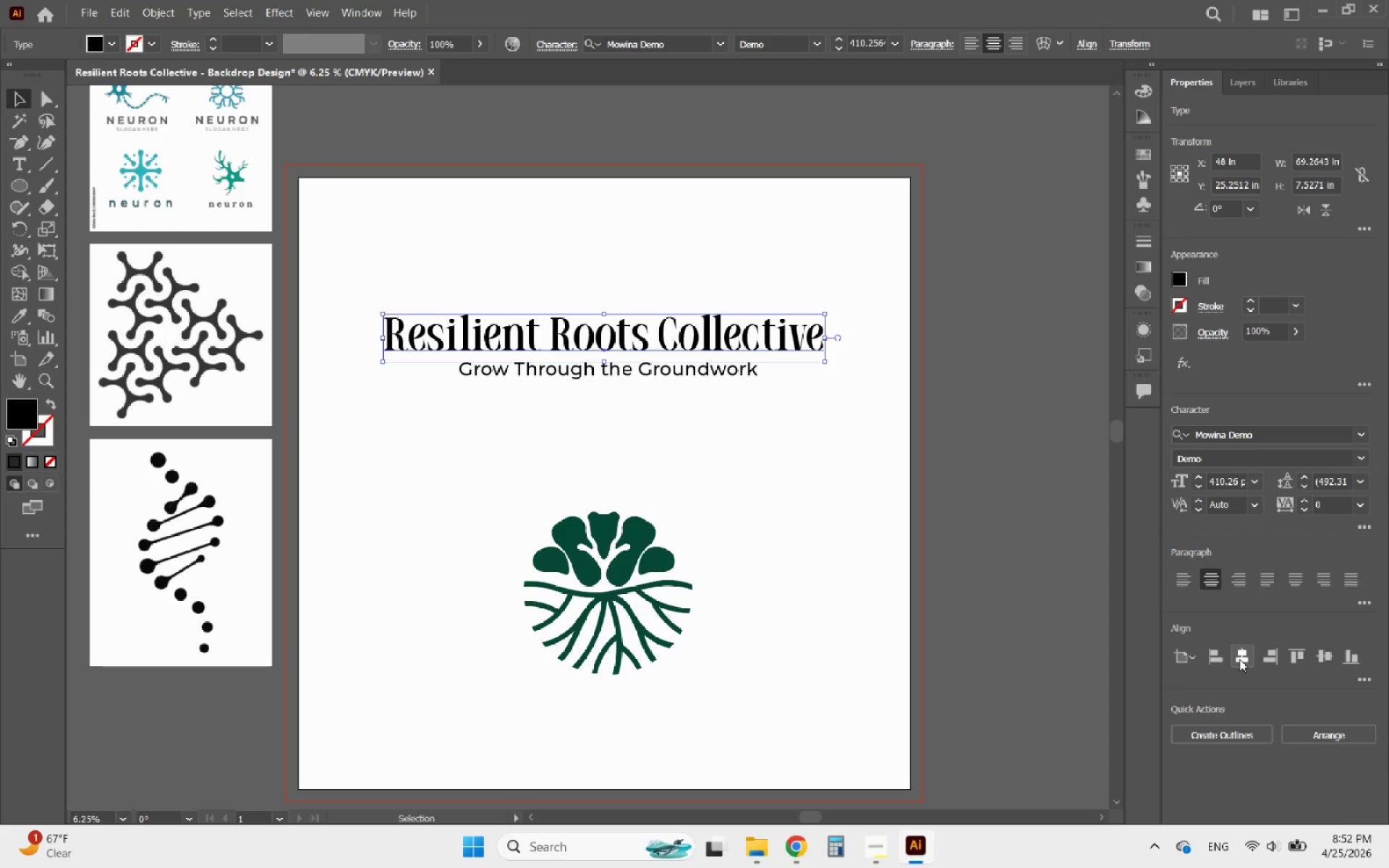 
hold_key(key=AltLeft, duration=0.66)
 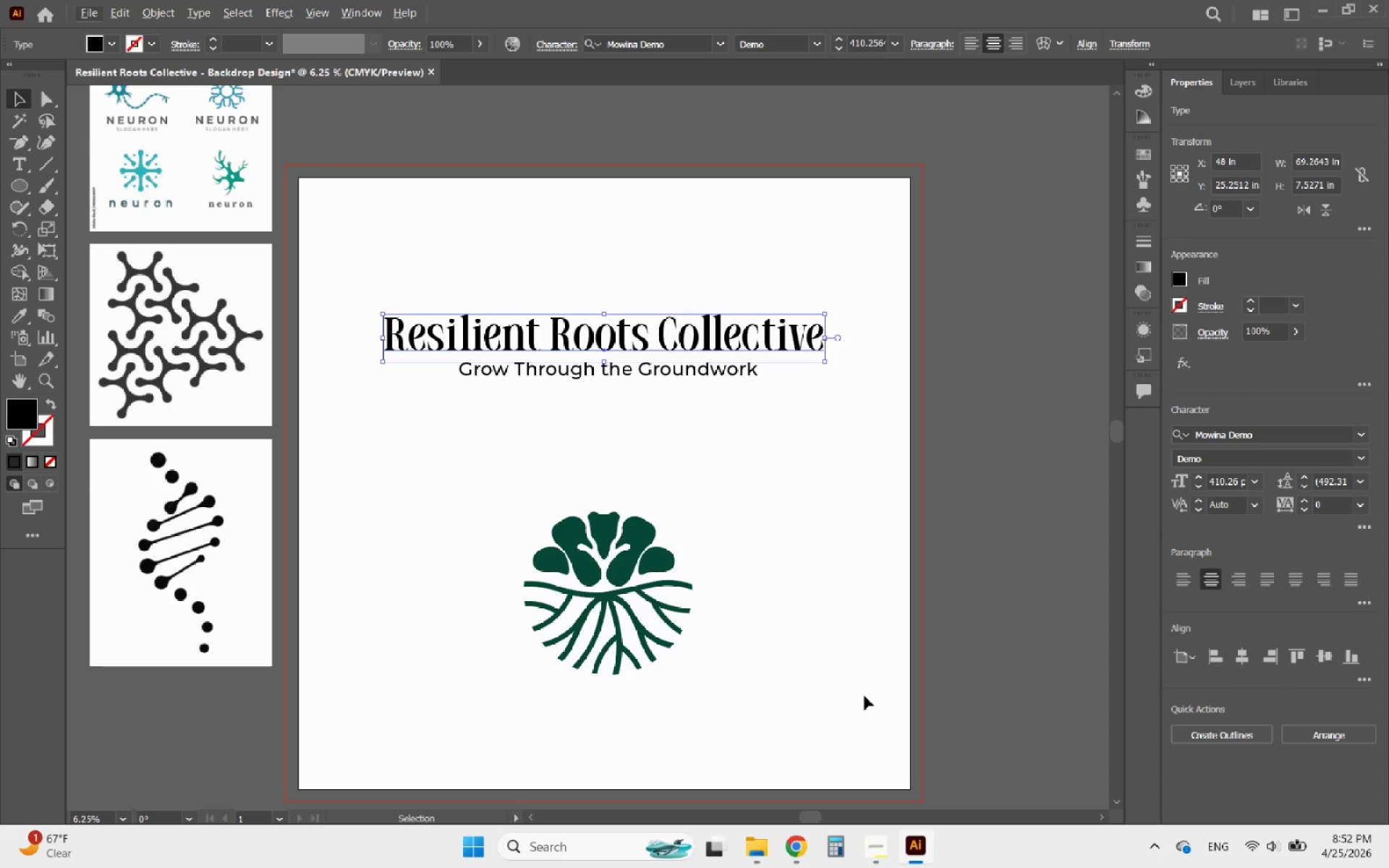 
left_click_drag(start_coordinate=[718, 680], to_coordinate=[561, 520])
 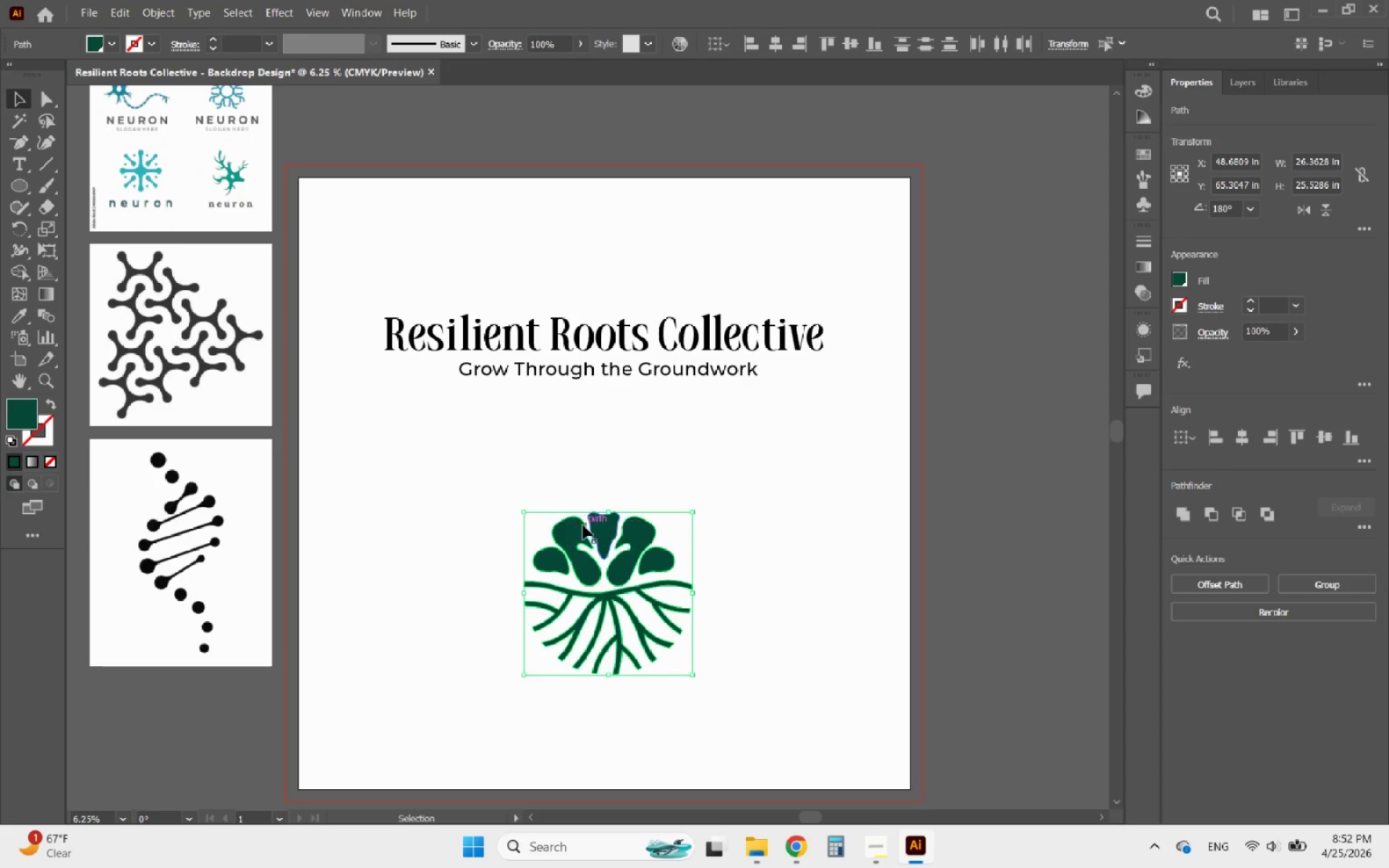 
hold_key(key=ShiftLeft, duration=2.3)
left_click_drag(start_coordinate=[610, 514], to_coordinate=[637, 390])
 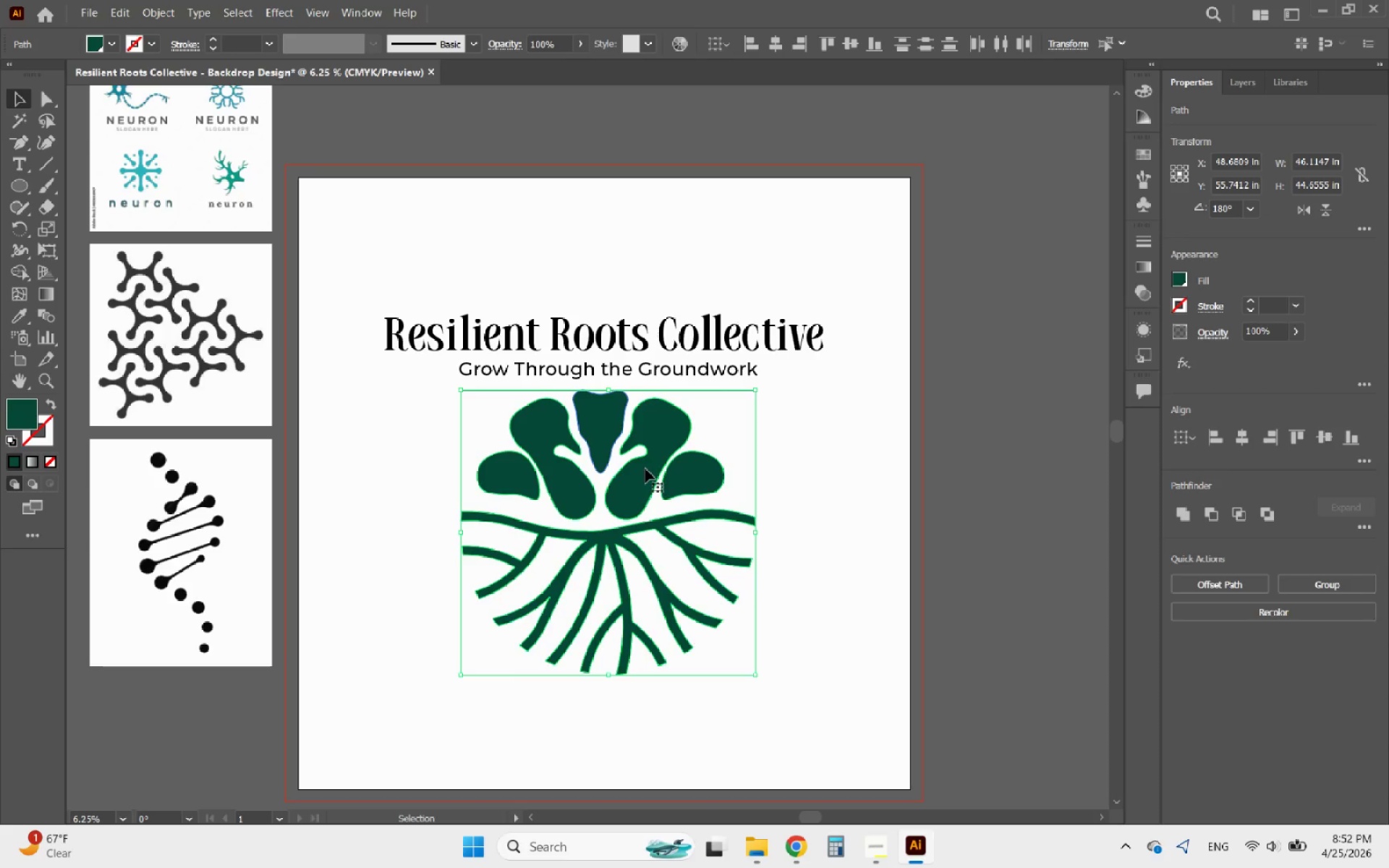 
left_click_drag(start_coordinate=[645, 469], to_coordinate=[634, 469])
 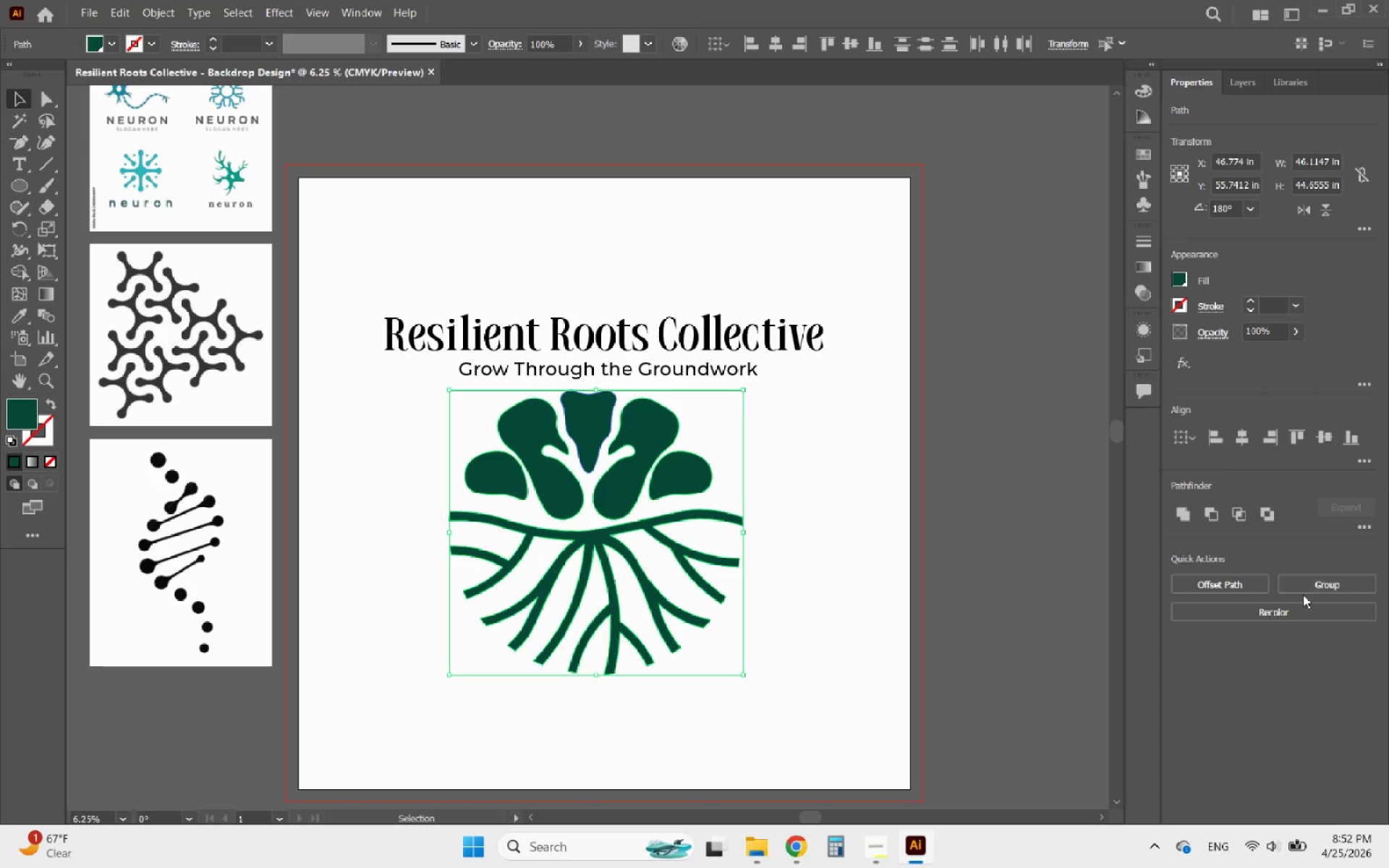 
left_click([1307, 583])
 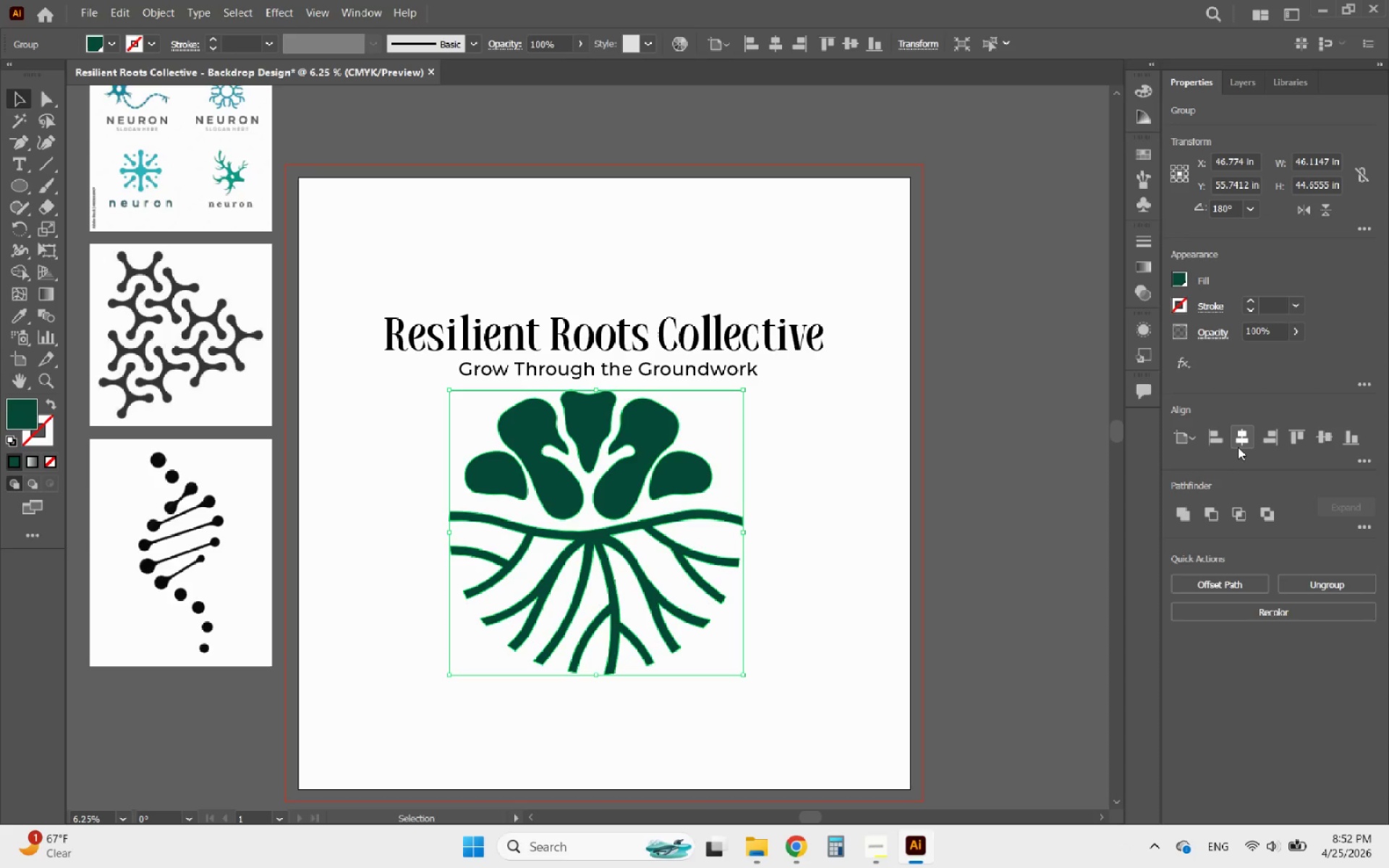 
left_click([1240, 440])
 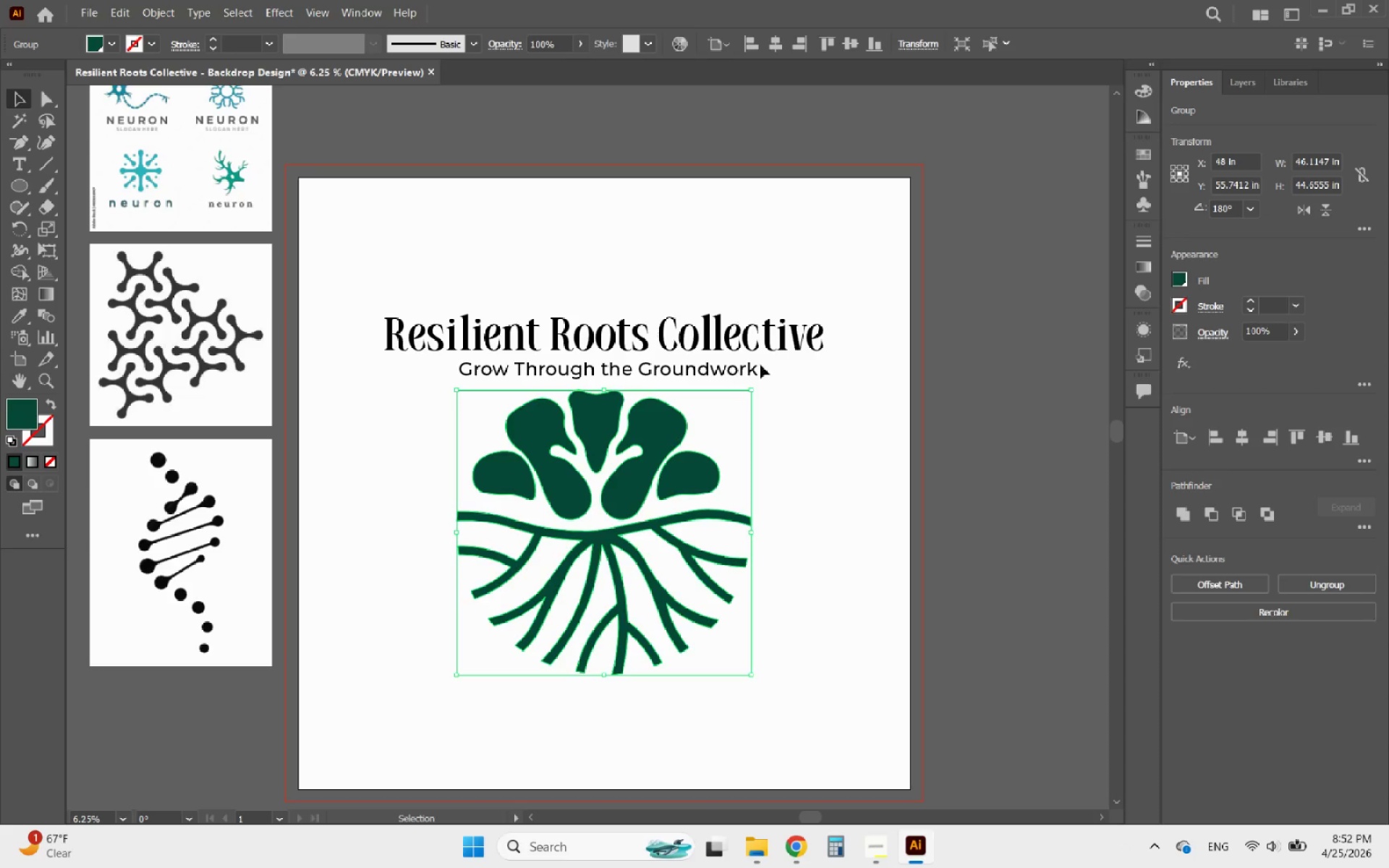 
left_click_drag(start_coordinate=[777, 373], to_coordinate=[695, 336])
 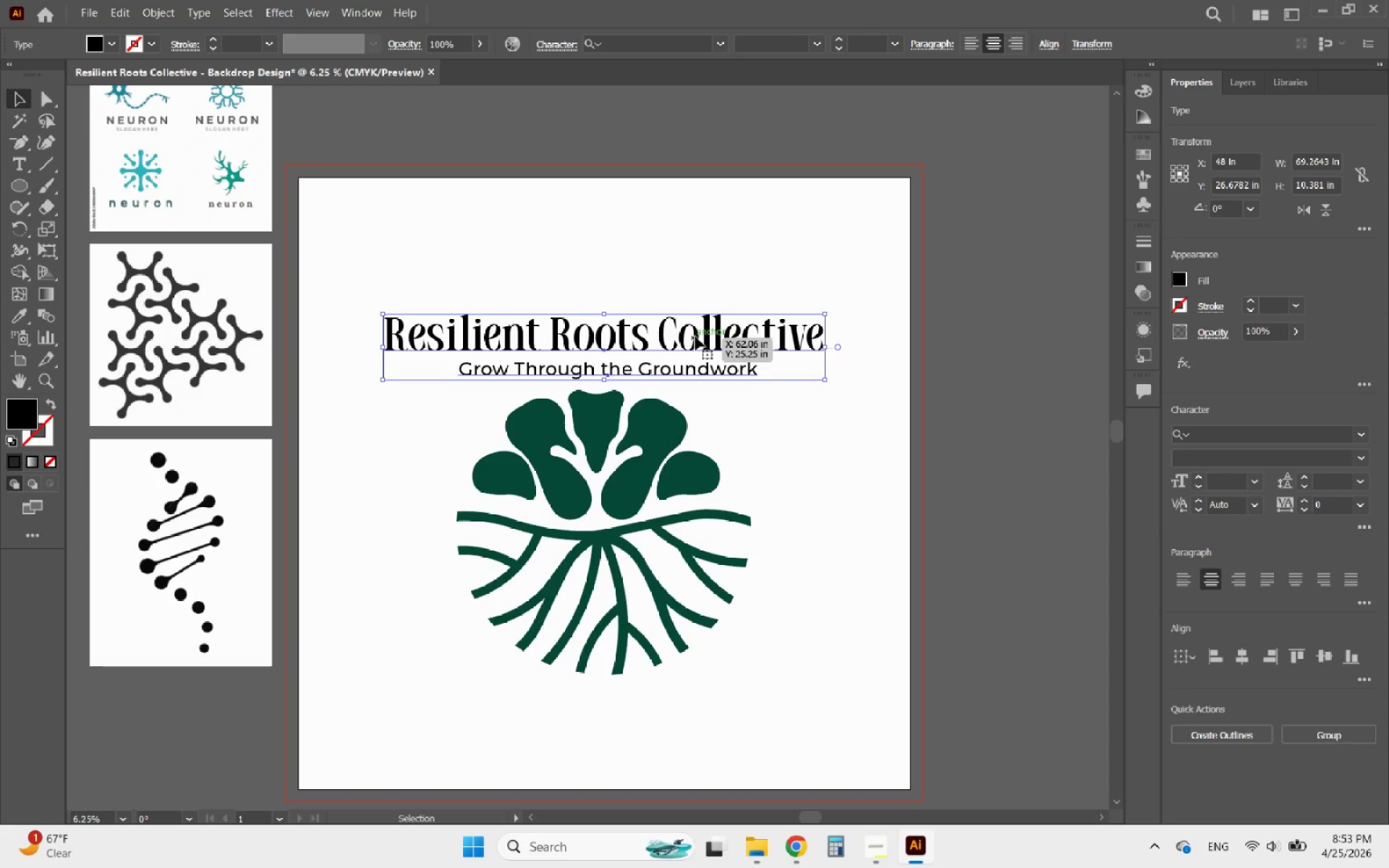 
left_click_drag(start_coordinate=[695, 336], to_coordinate=[697, 319])
 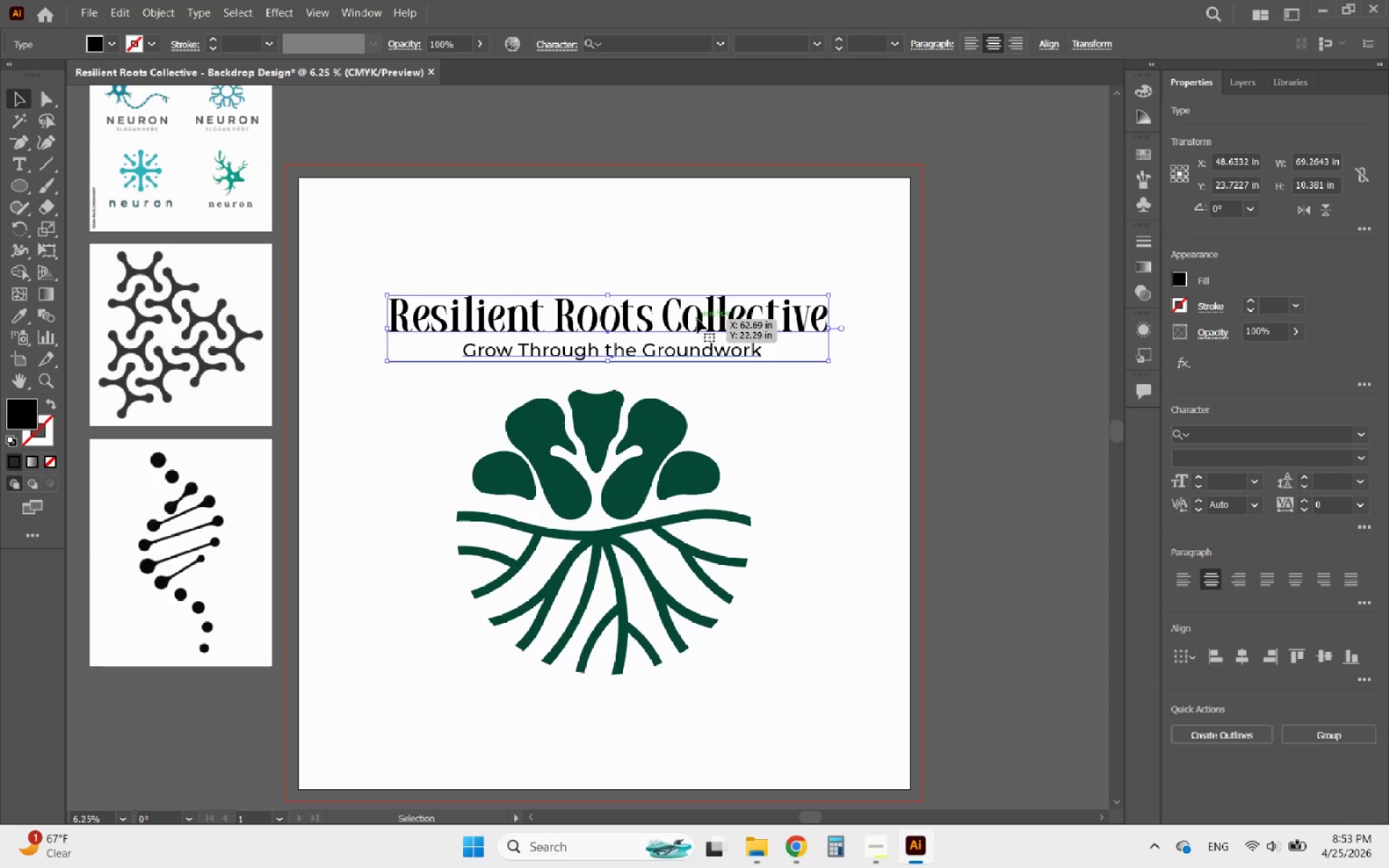 
wait(6.84)
 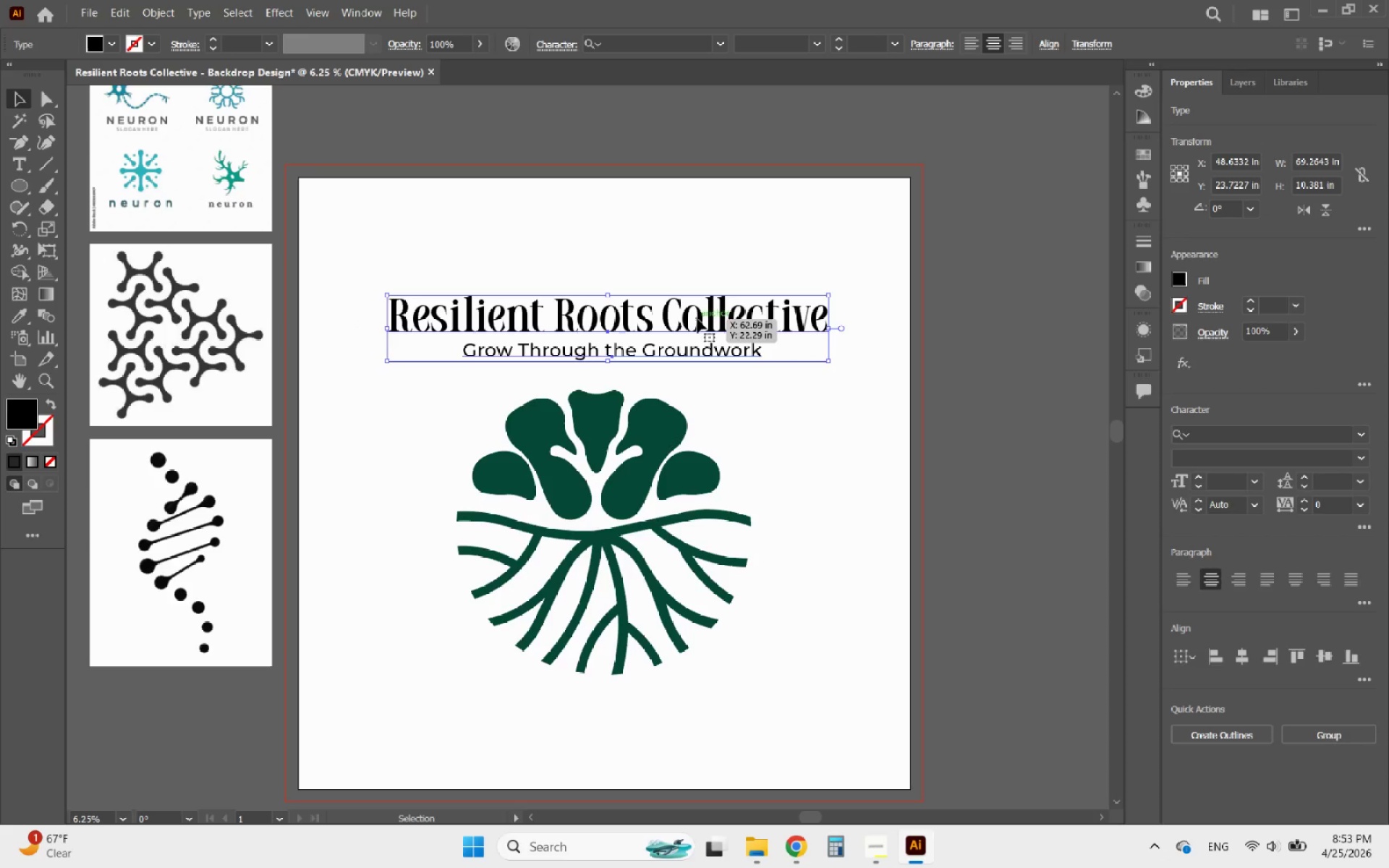 
hold_key(key=AltLeft, duration=0.58)
scroll: coordinate [707, 419], scroll_direction: down, amount: 2.0
 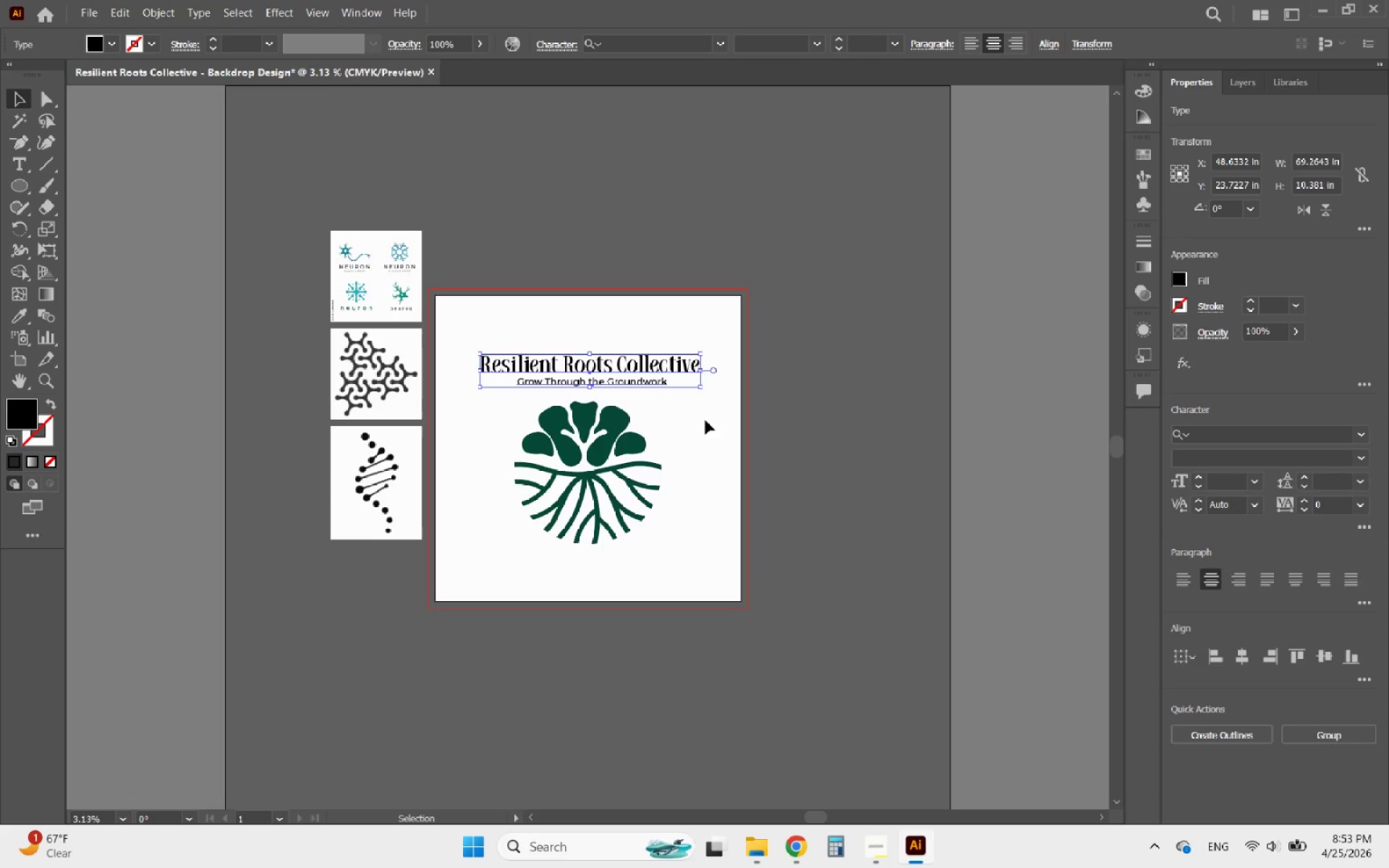 
hold_key(key=AltLeft, duration=0.77)
scroll: coordinate [571, 412], scroll_direction: up, amount: 1.0
 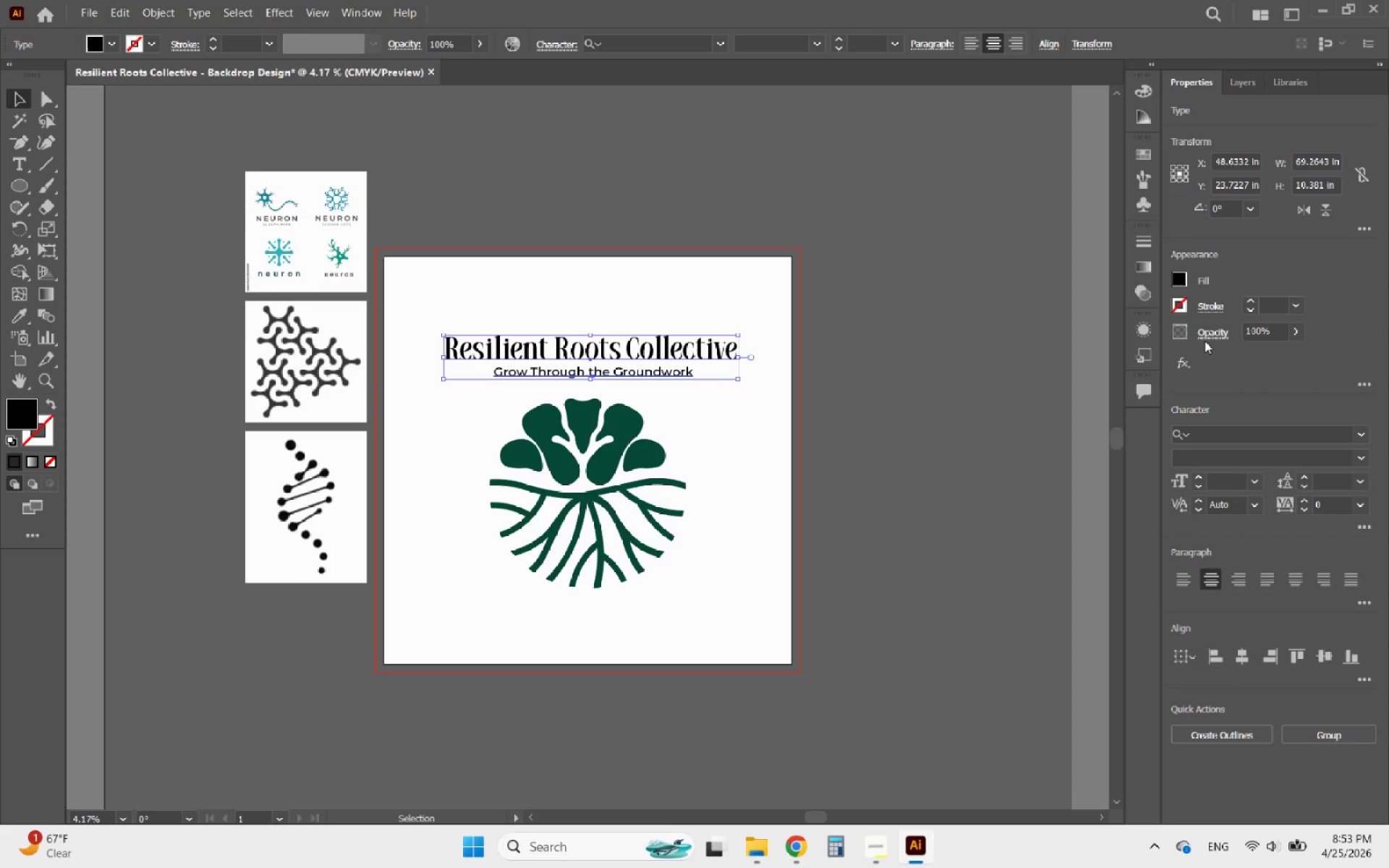 
left_click([1178, 284])
 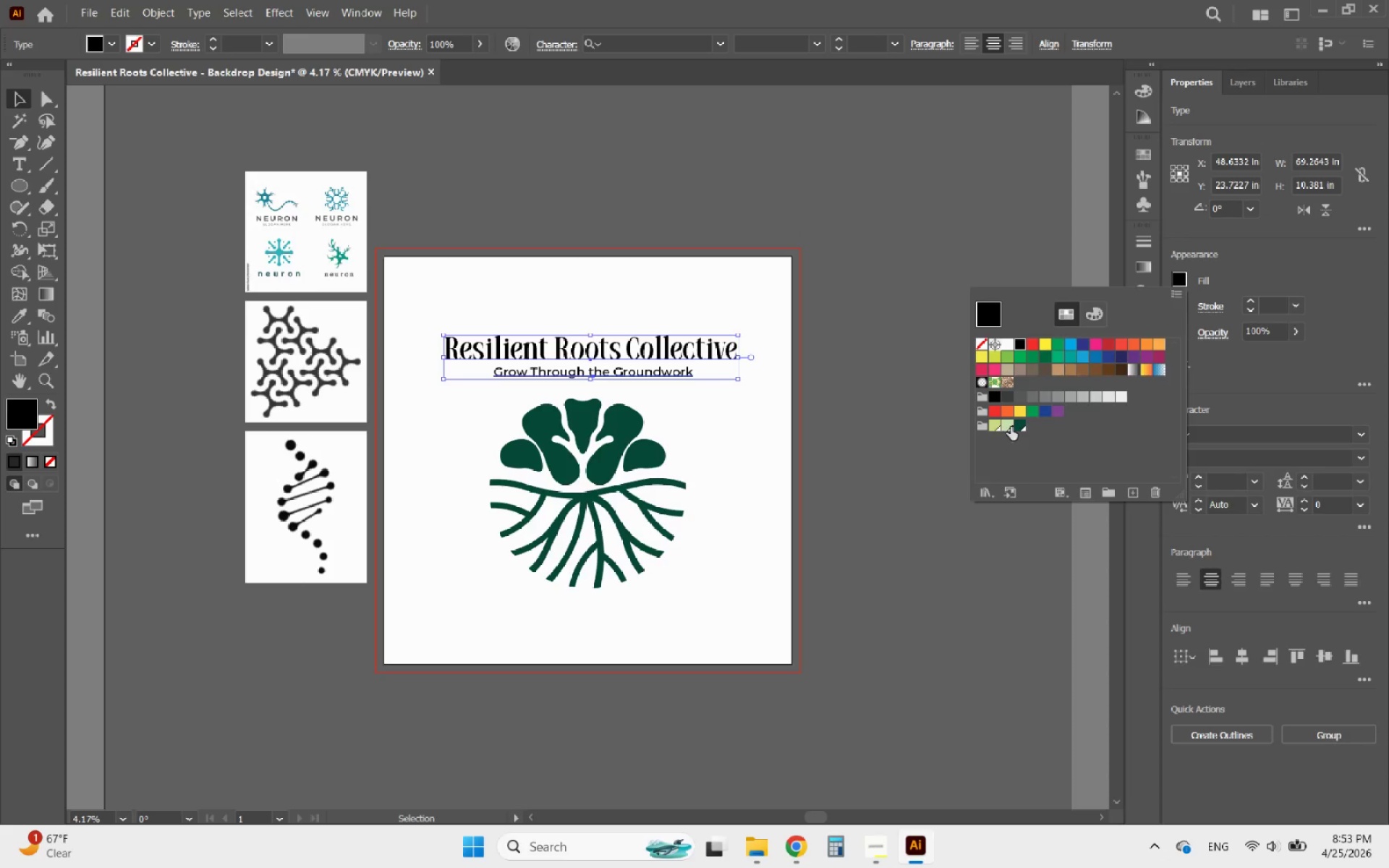 
left_click([1019, 425])
 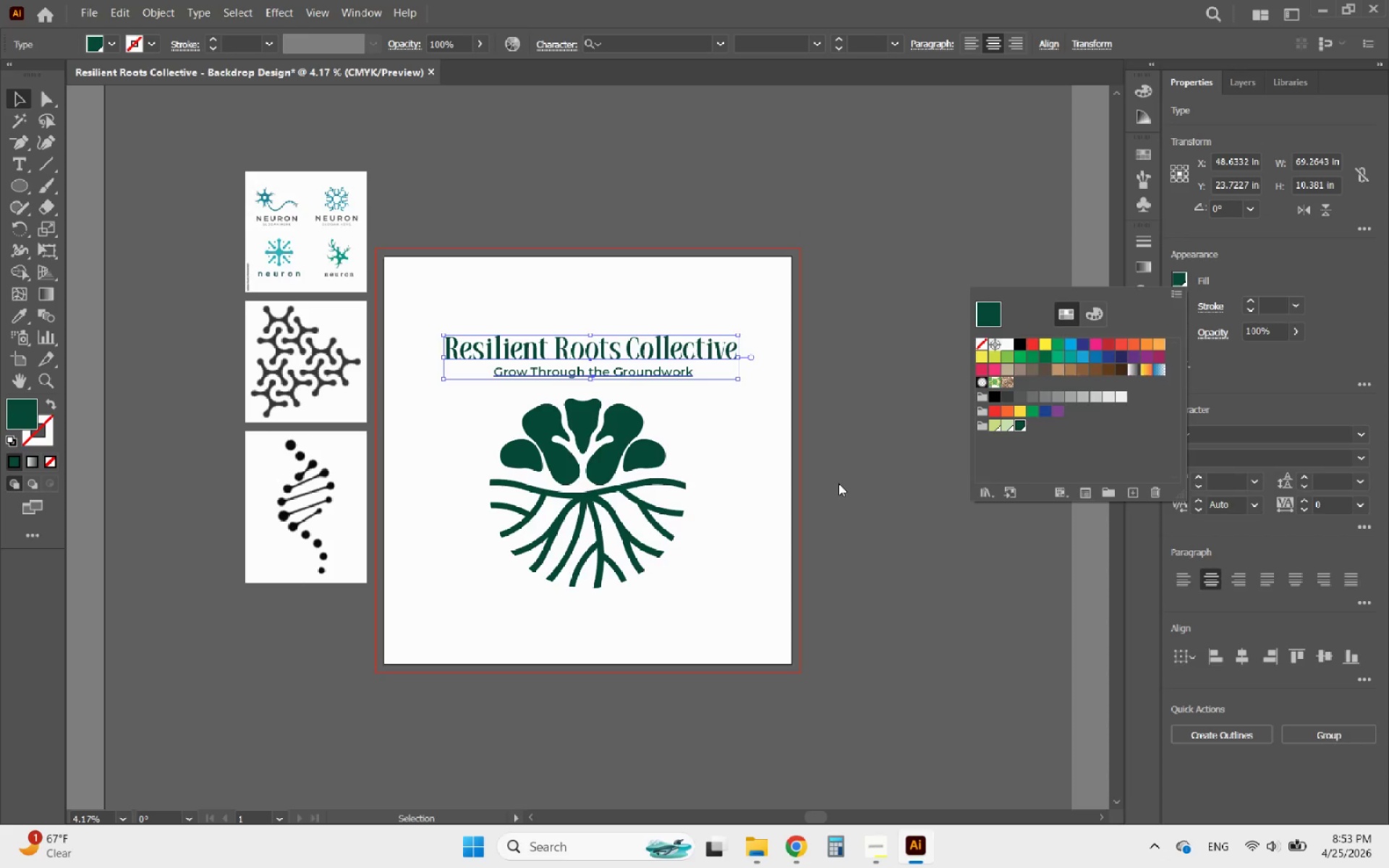 
left_click([818, 443])
 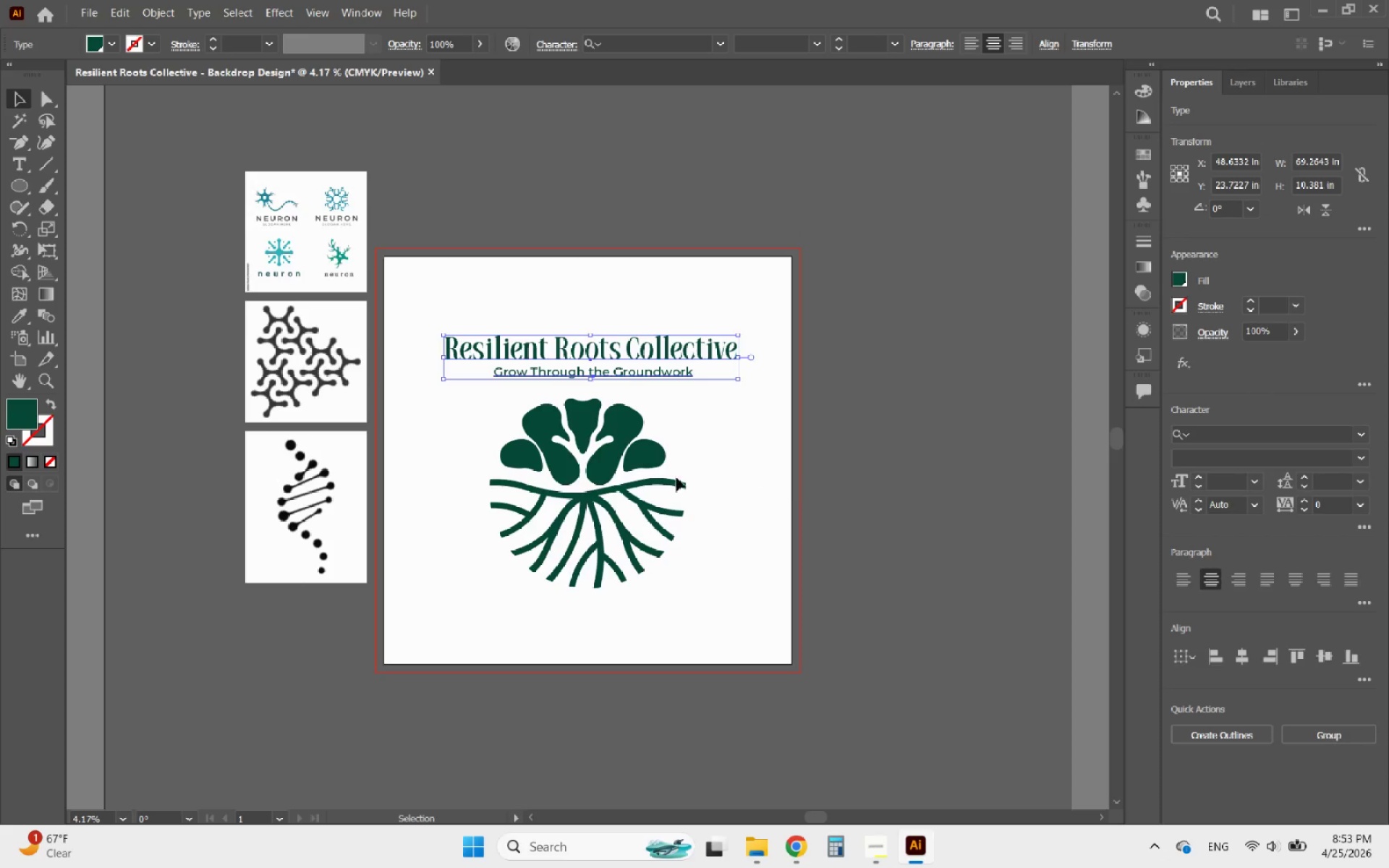 
hold_key(key=AltLeft, duration=0.77)
scroll: coordinate [590, 427], scroll_direction: up, amount: 2.0
 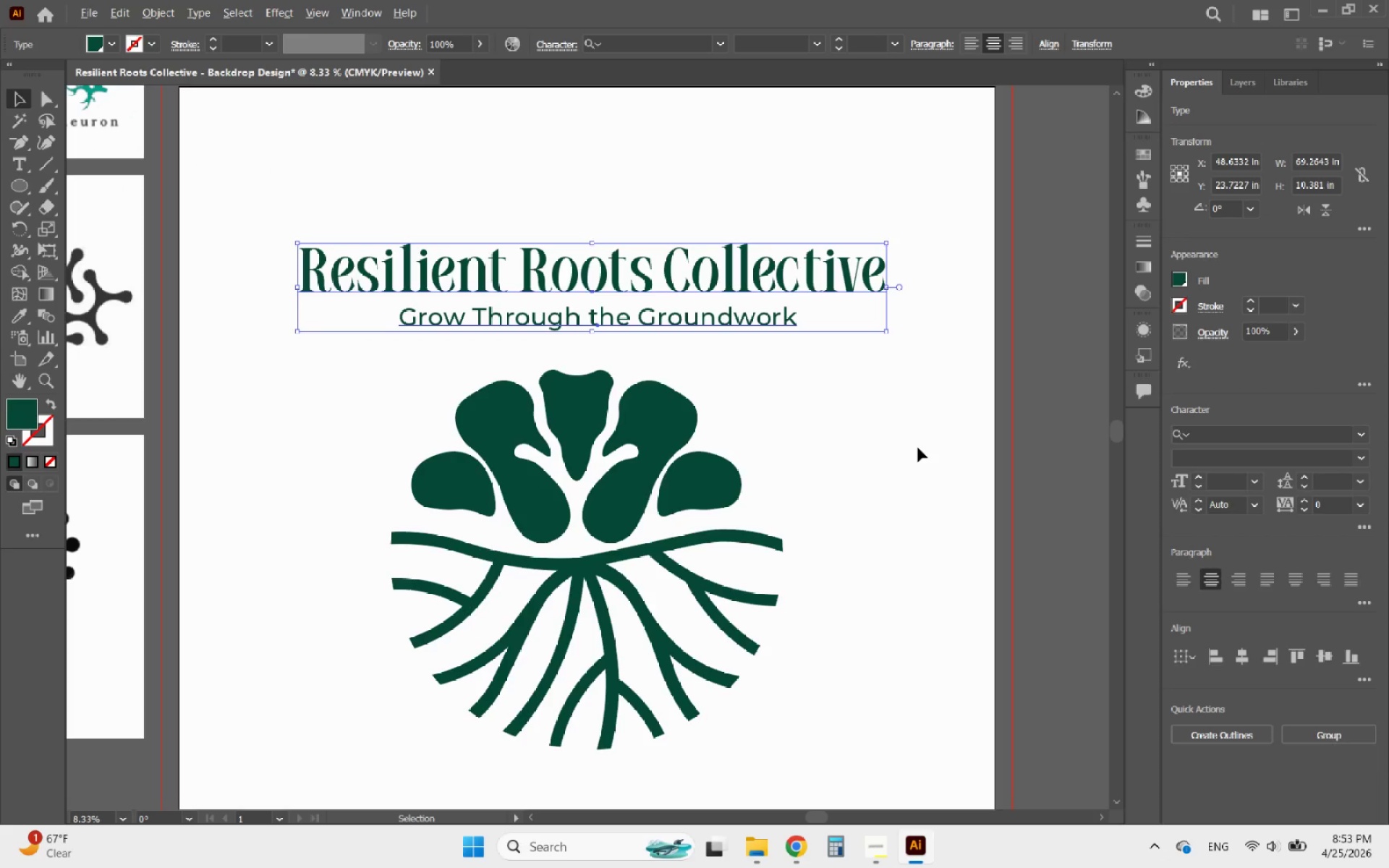 
left_click([918, 448])
 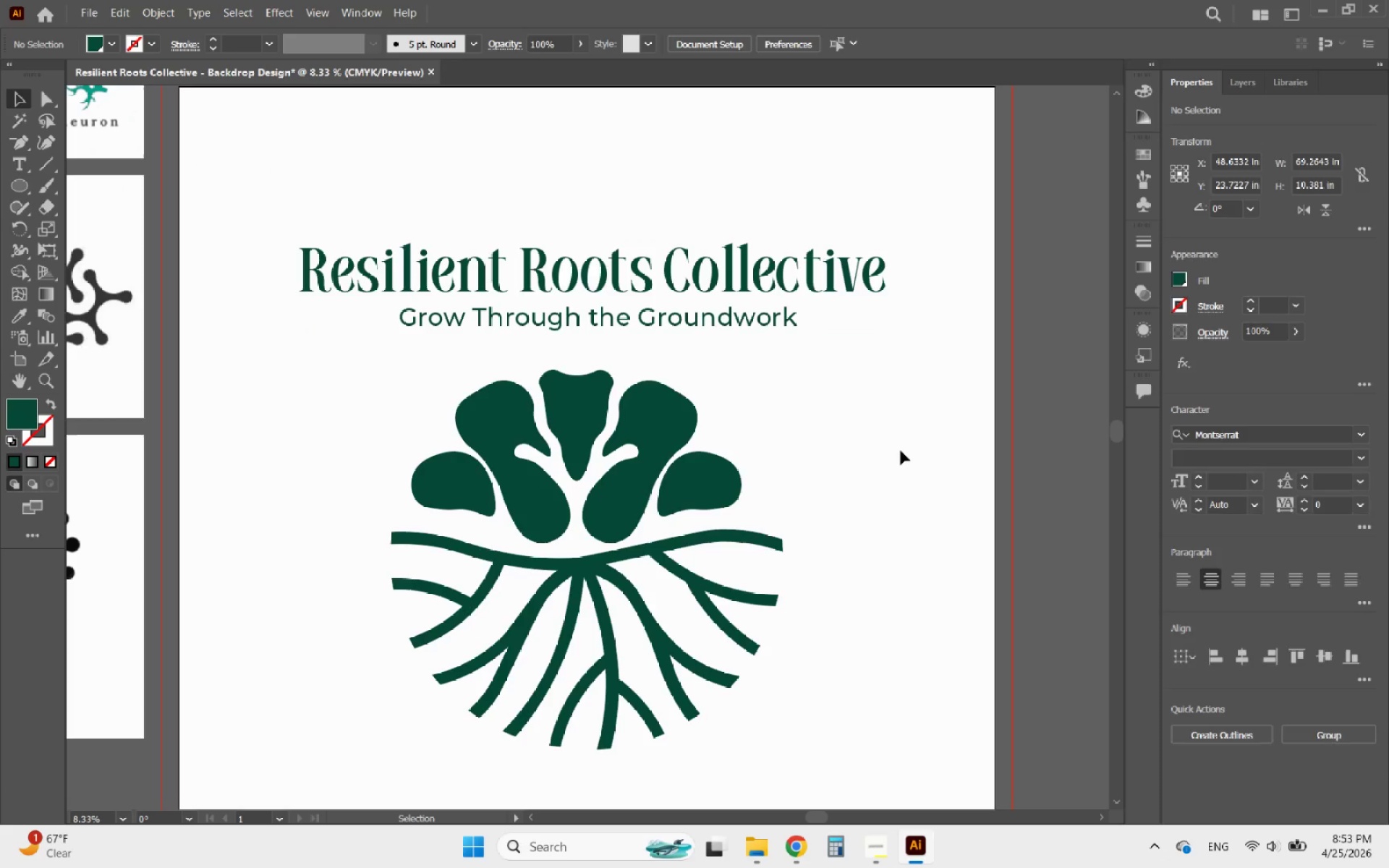 
hold_key(key=AltLeft, duration=1.52)
scroll: coordinate [624, 473], scroll_direction: down, amount: 1.0
 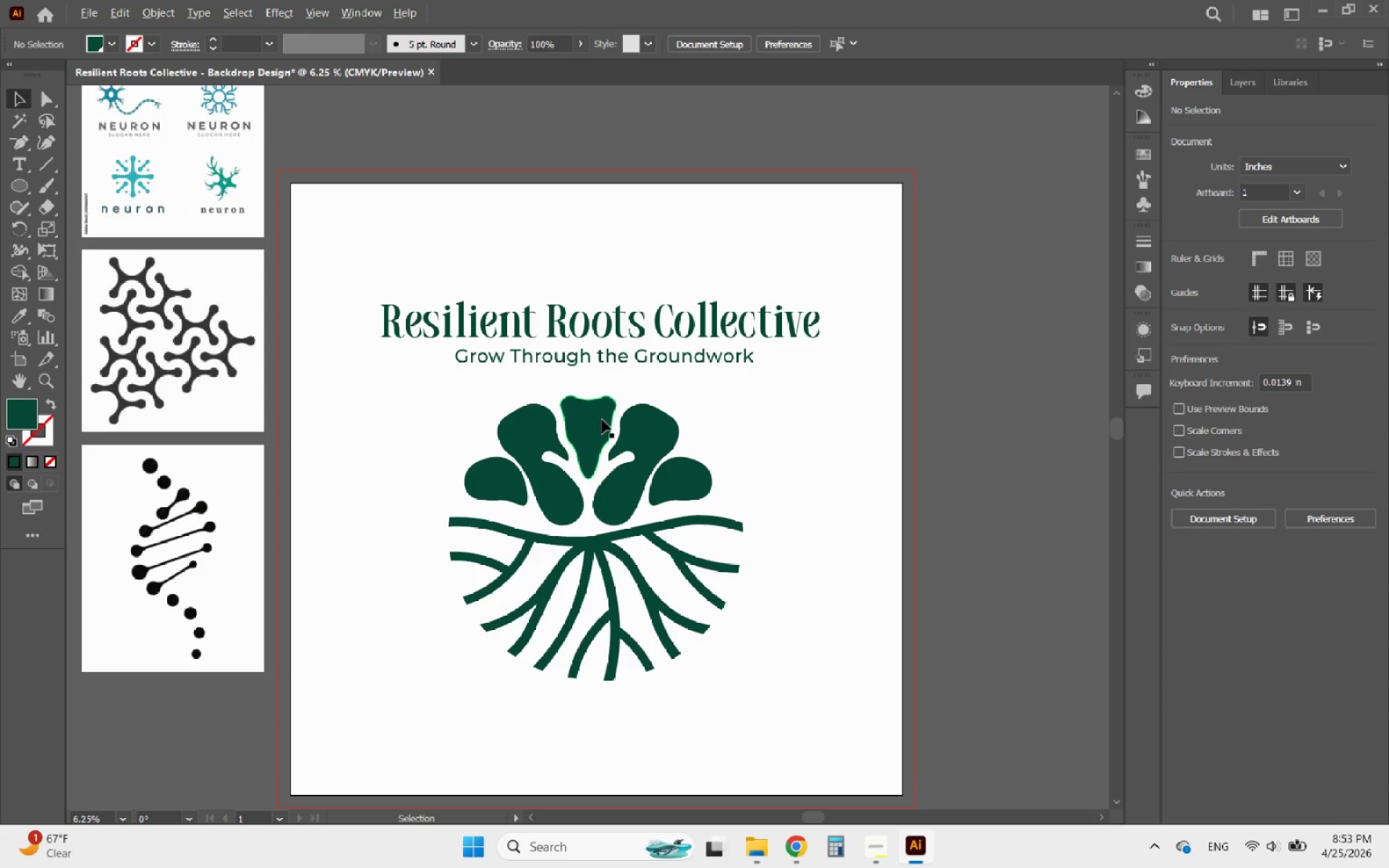 
hold_key(key=AltLeft, duration=1.62)
scroll: coordinate [667, 420], scroll_direction: down, amount: 1.0
 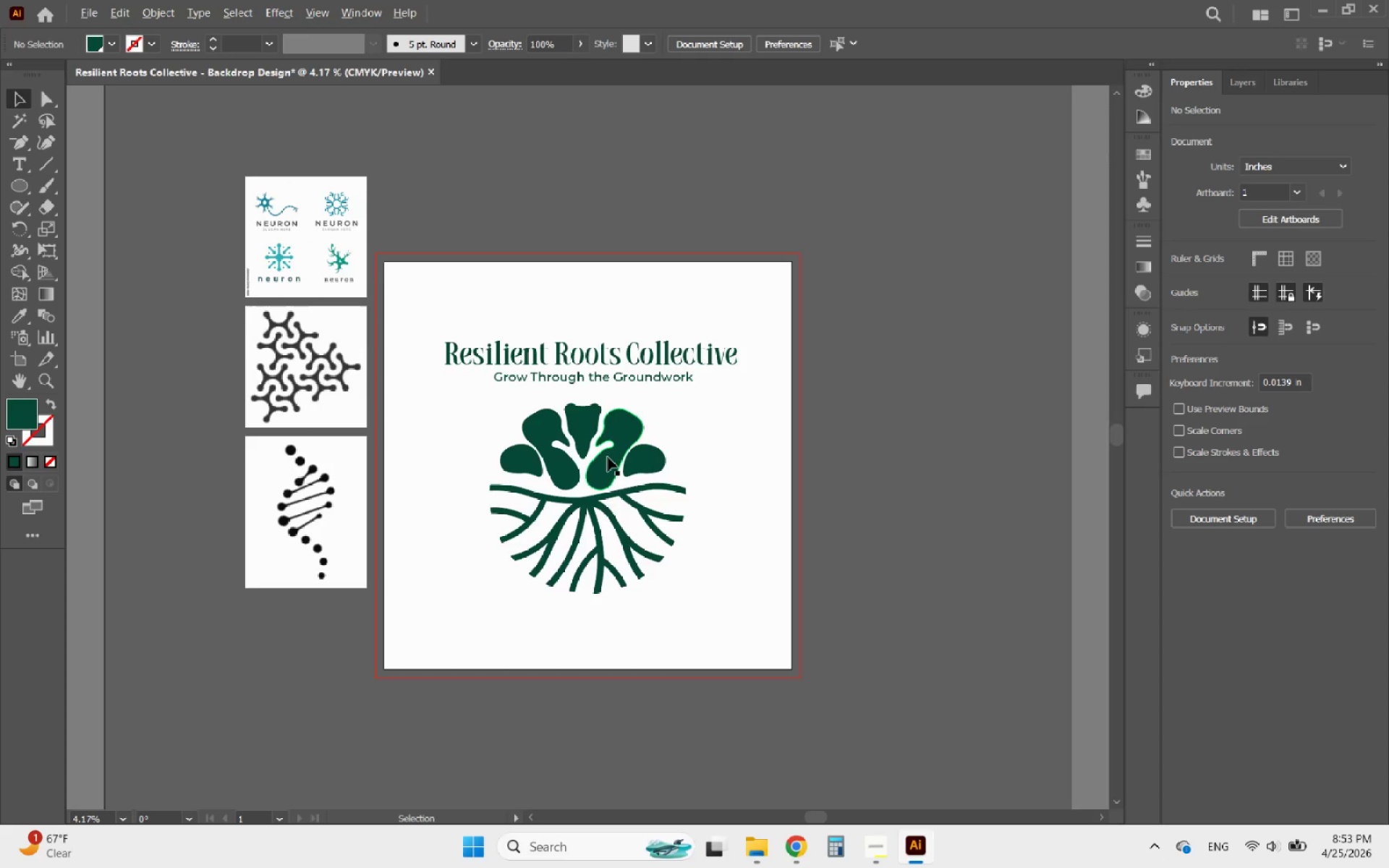 
scroll: coordinate [608, 457], scroll_direction: up, amount: 1.0
 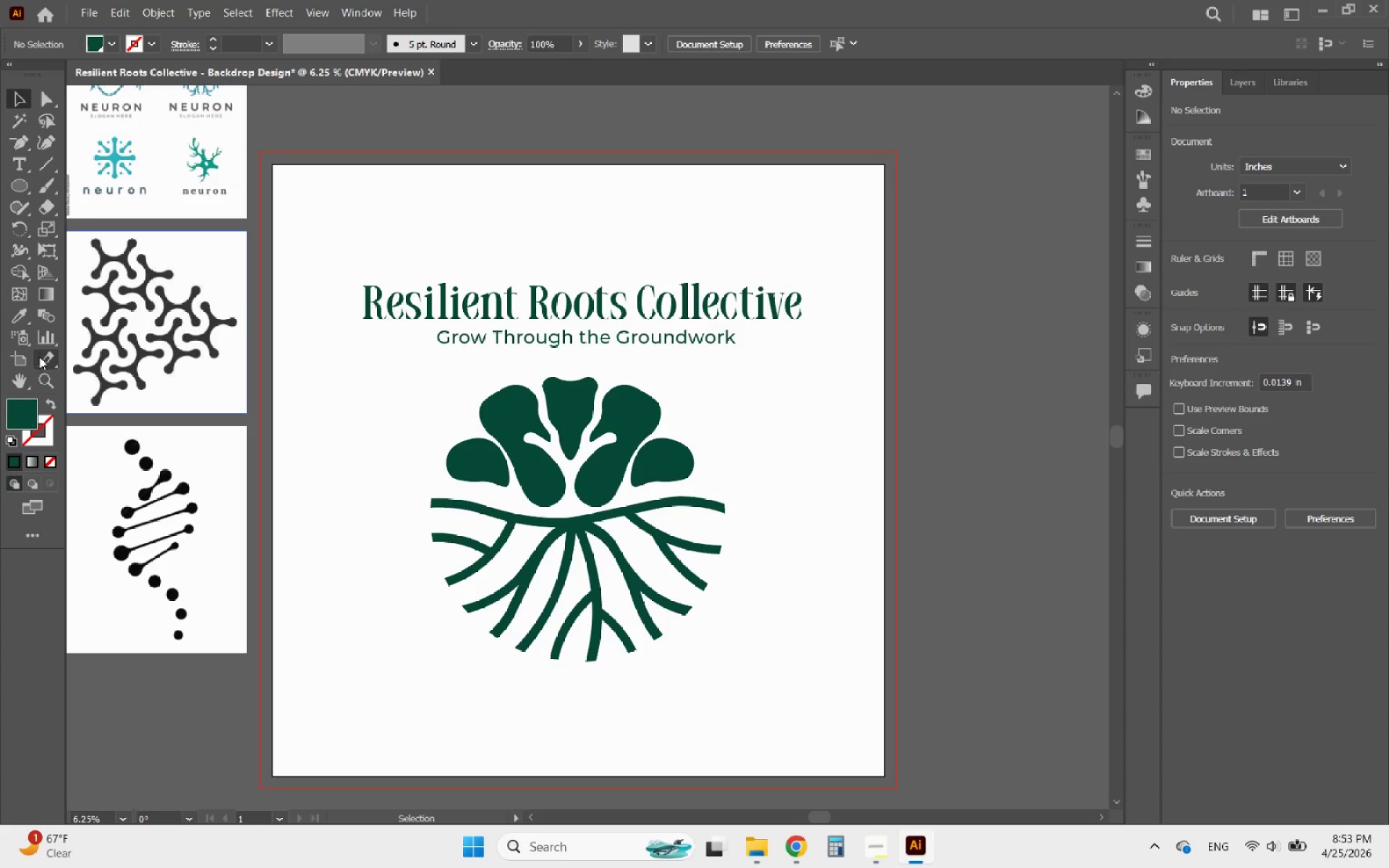 
left_click([17, 357])
 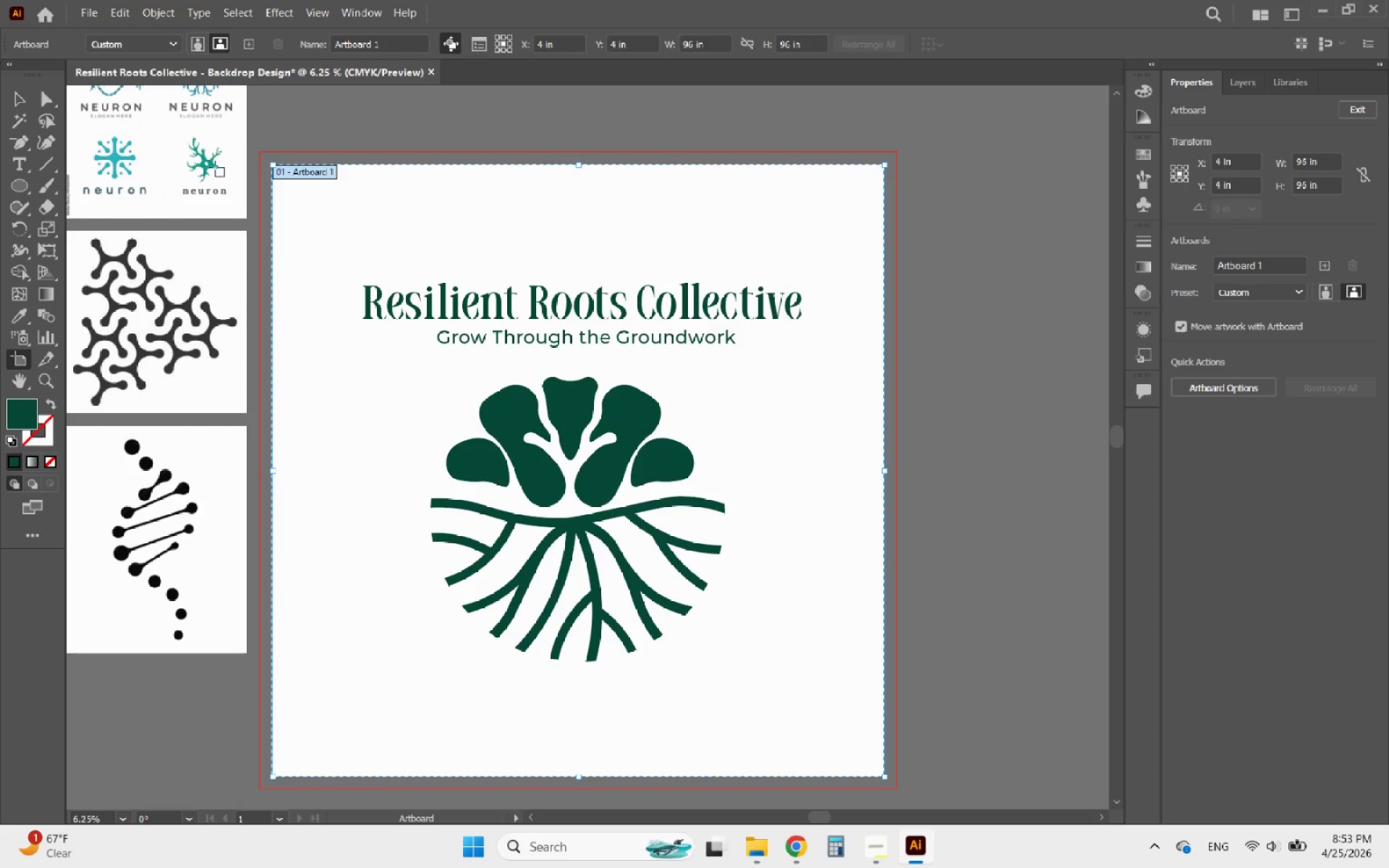 
left_click([22, 96])
 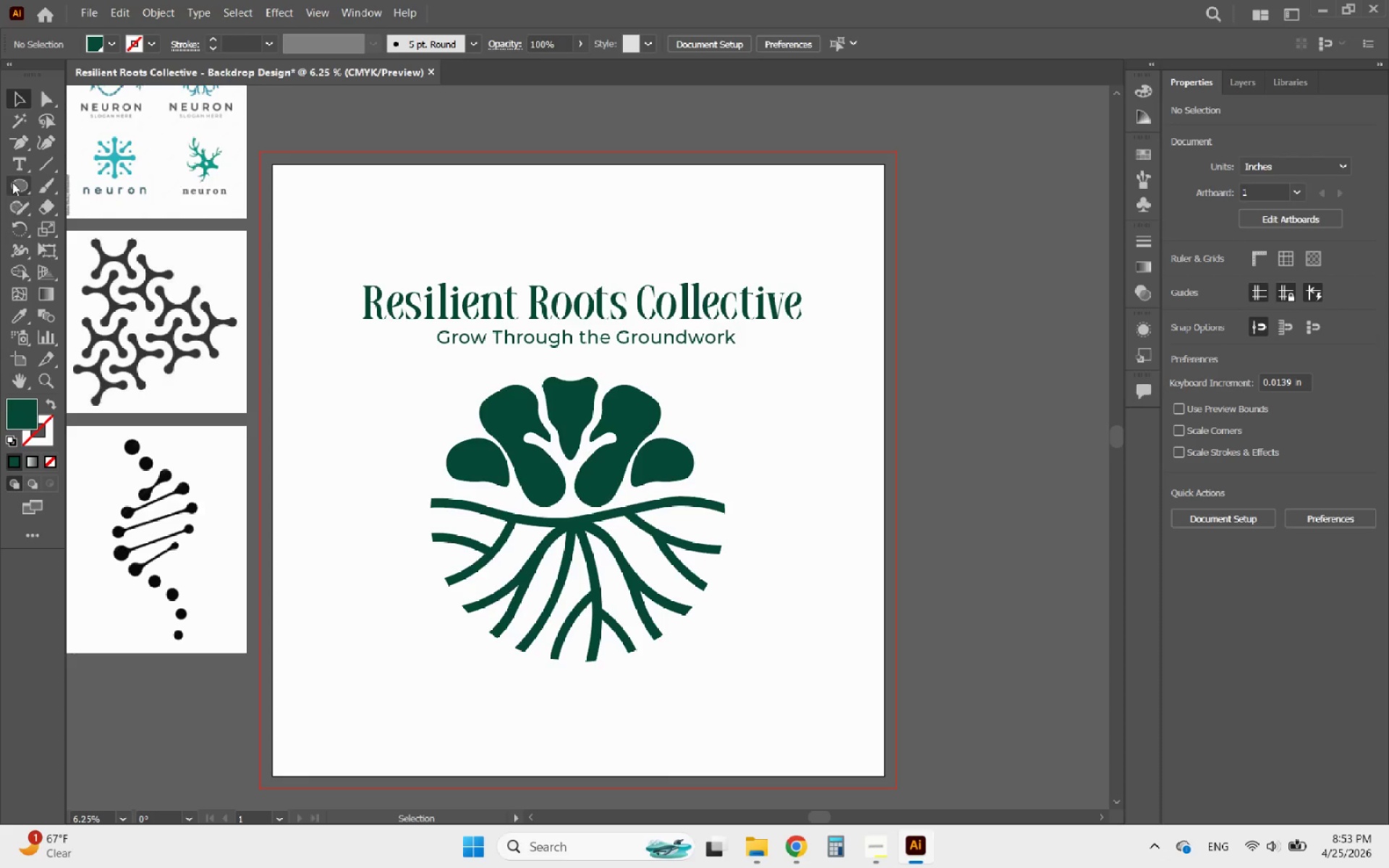 
right_click([12, 182])
 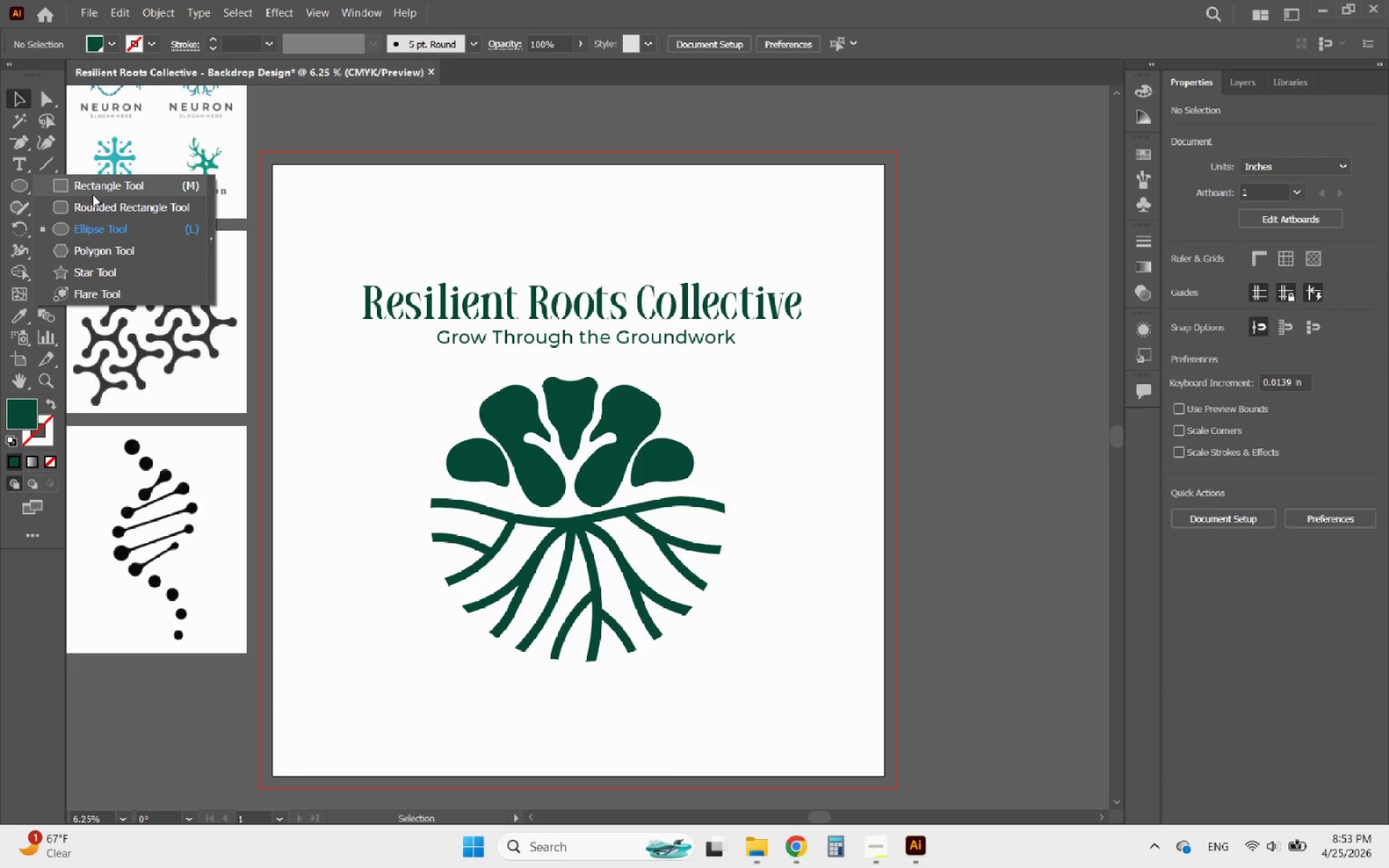 
left_click([93, 187])
 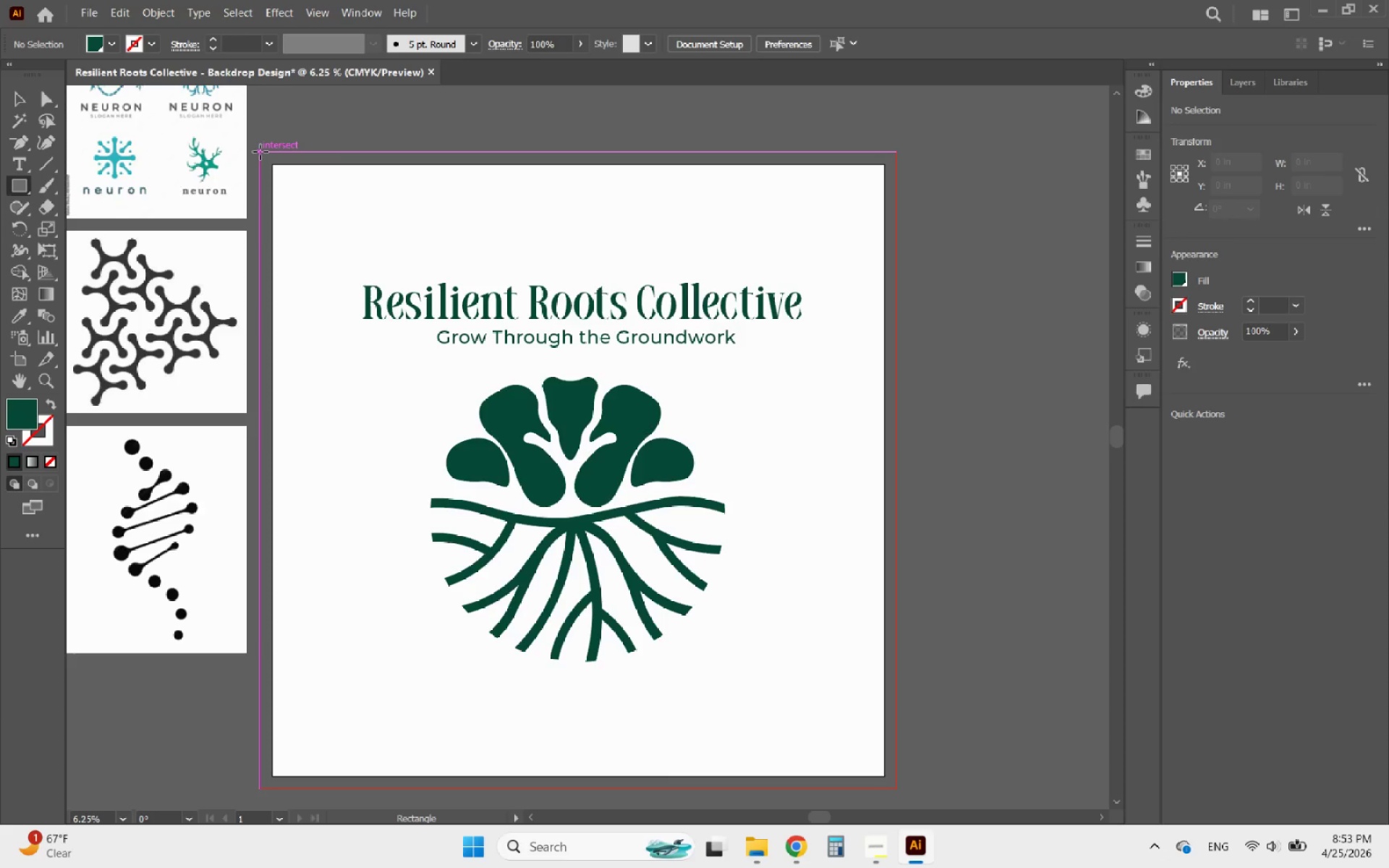 
left_click_drag(start_coordinate=[260, 152], to_coordinate=[899, 786])
 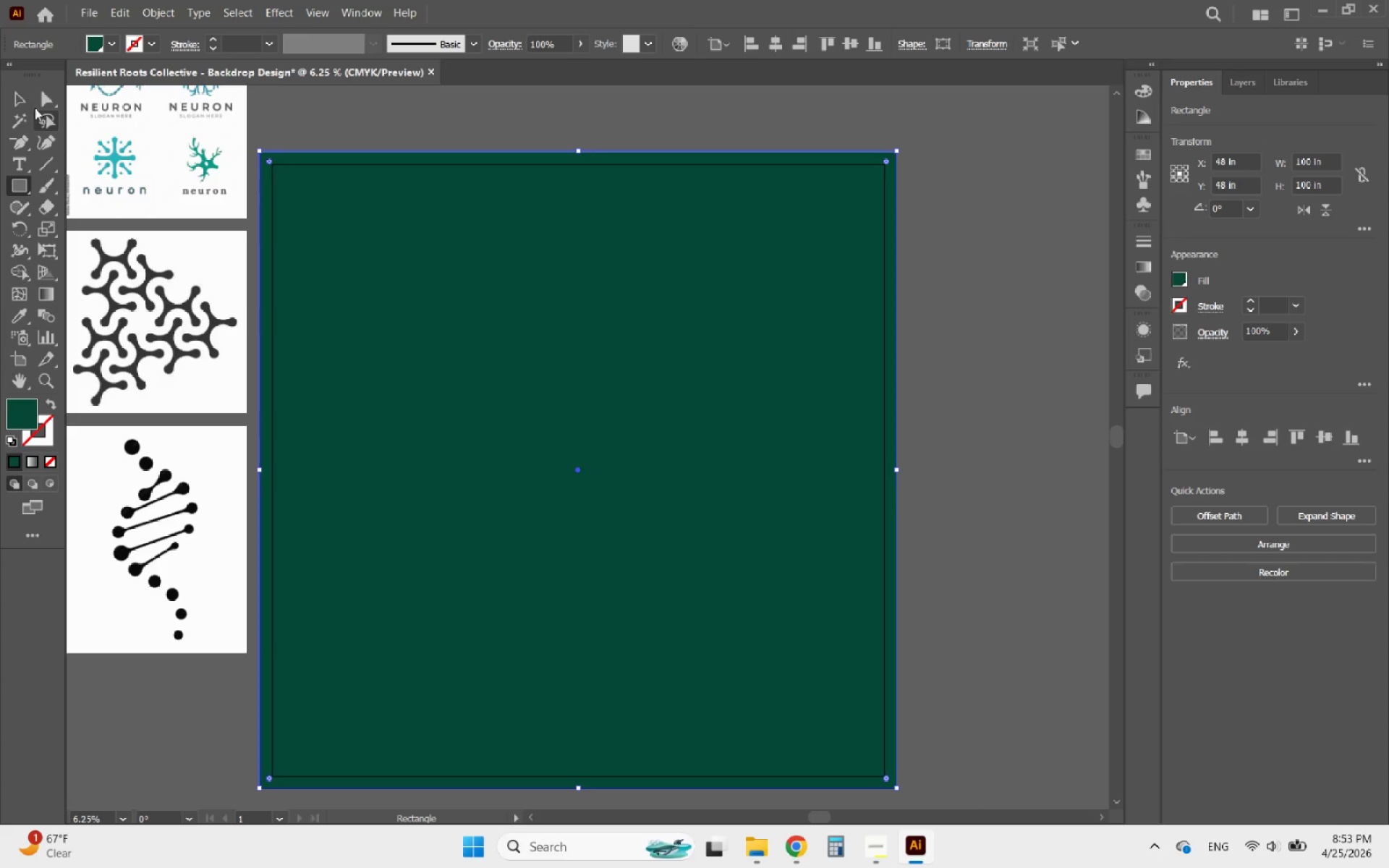 
left_click([9, 93])
 